 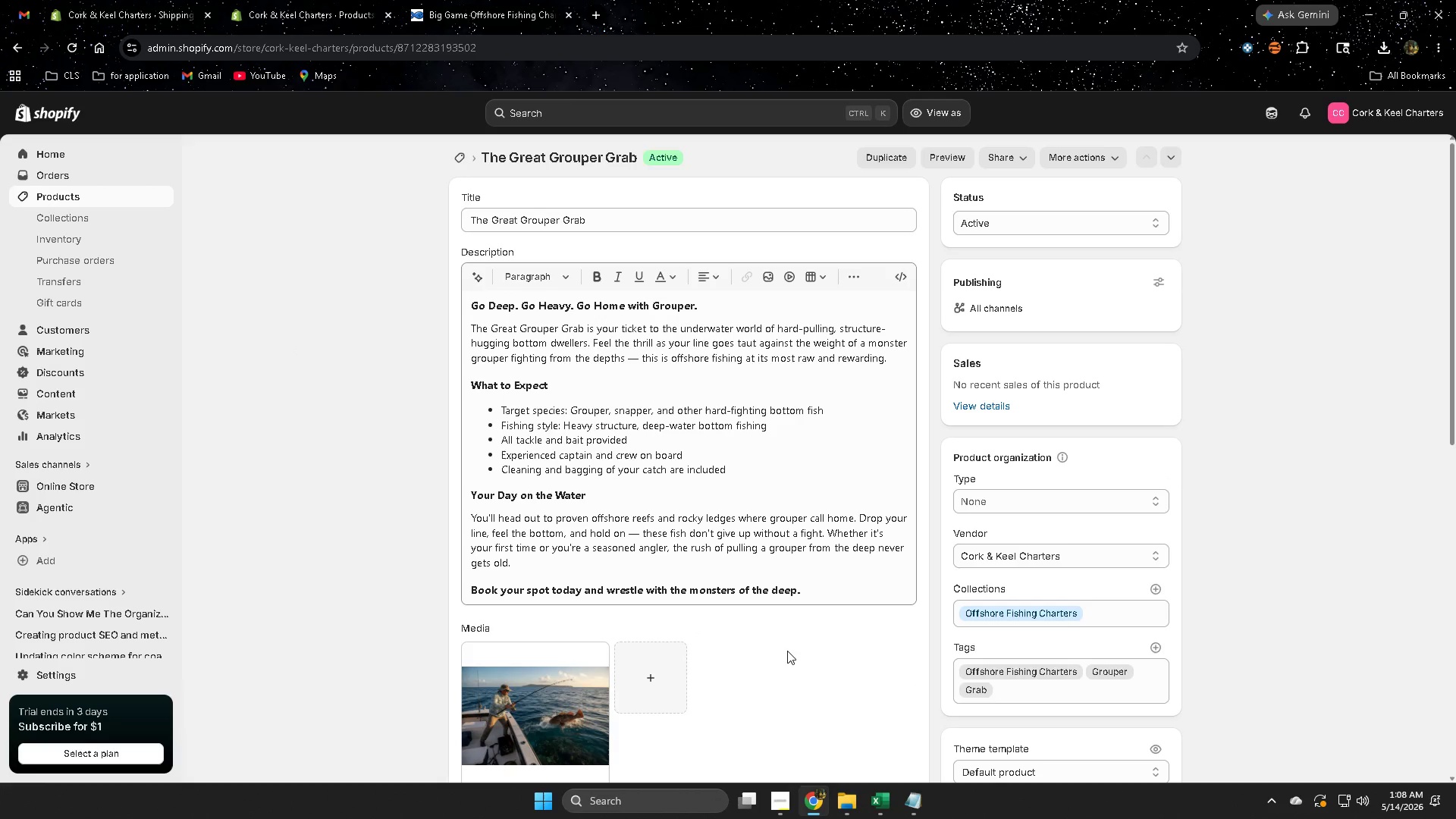 
scroll: coordinate [1068, 628], scroll_direction: down, amount: 12.0
 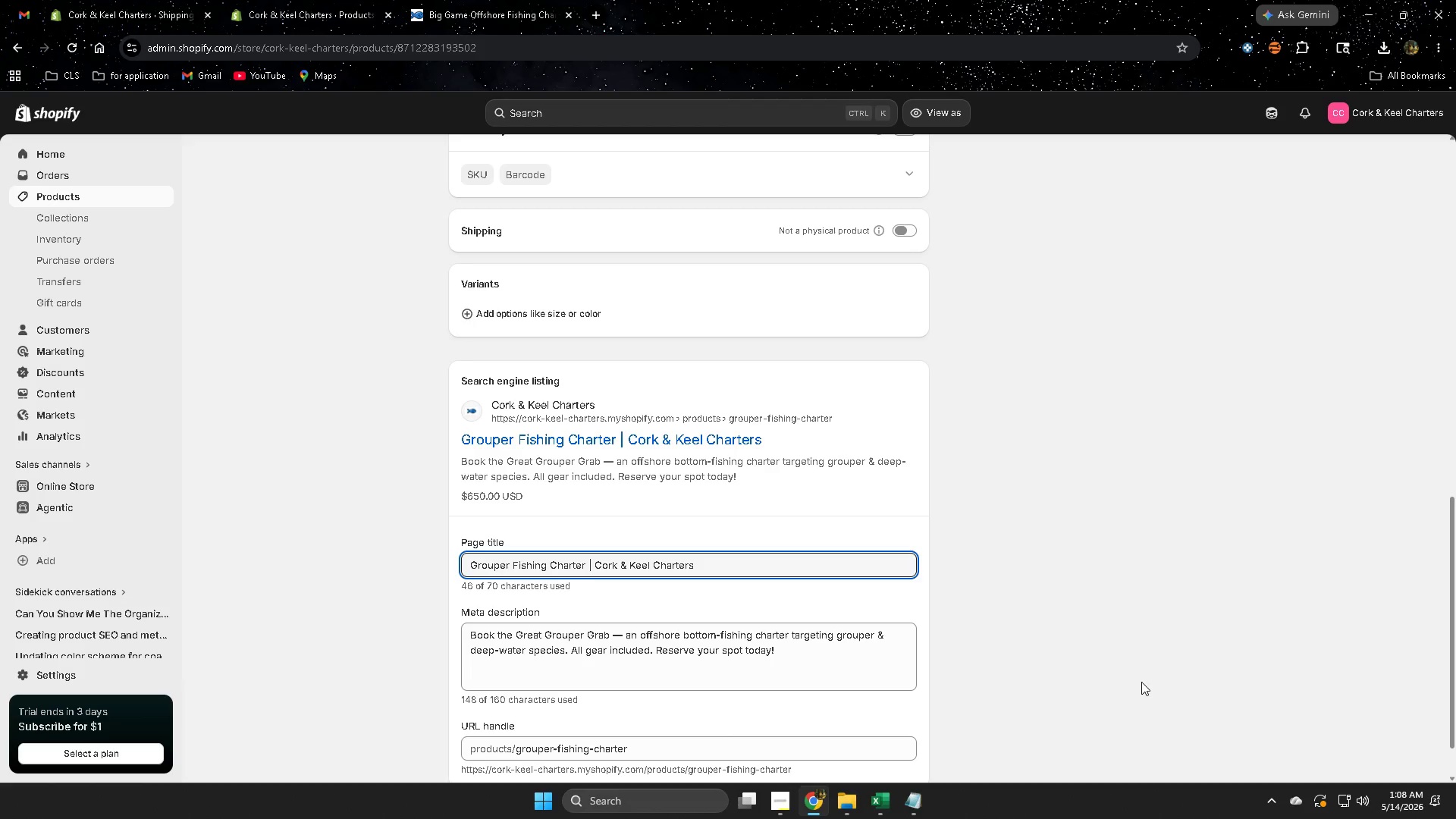 
wait(8.3)
 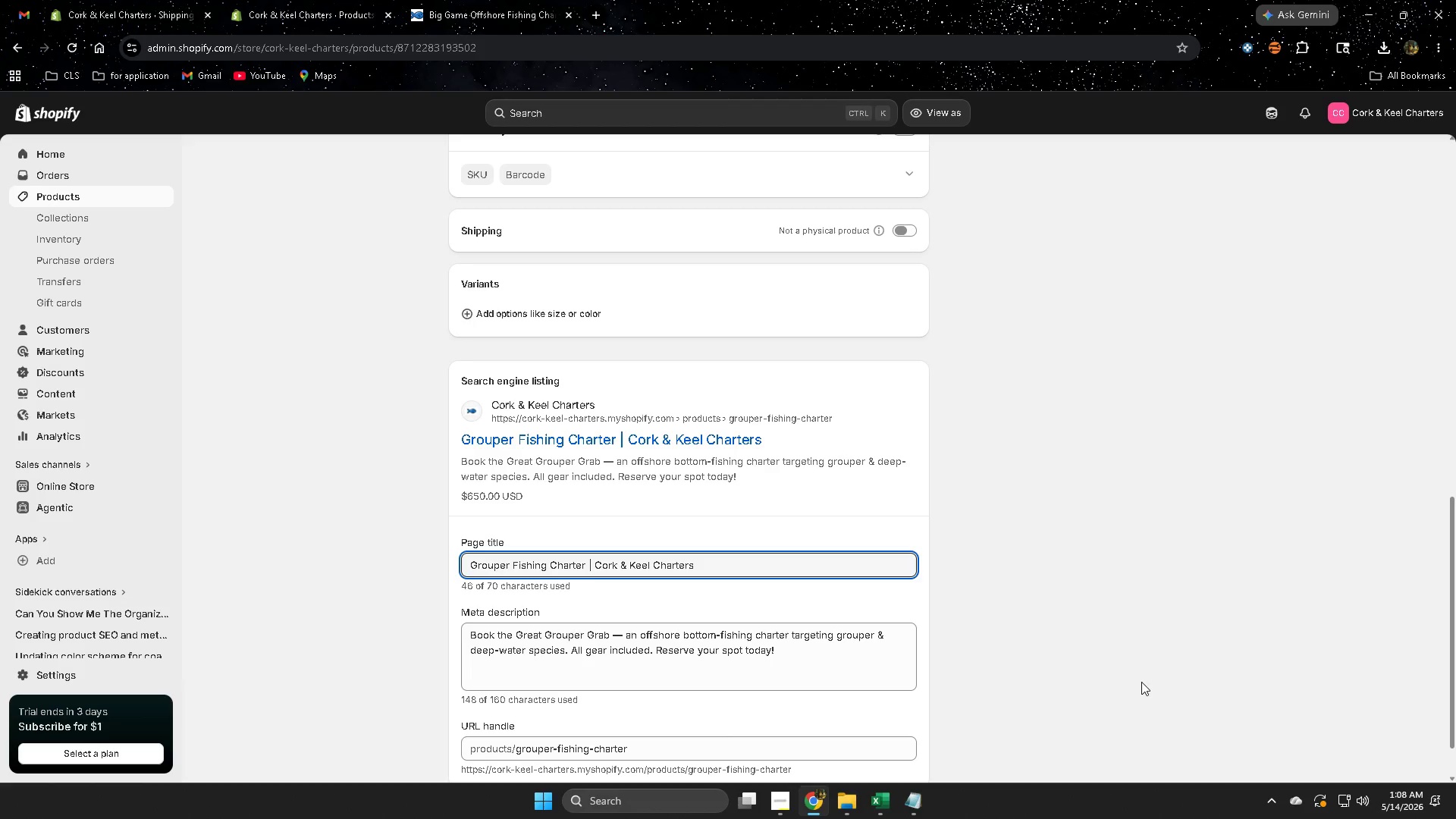 
left_click([878, 802])
 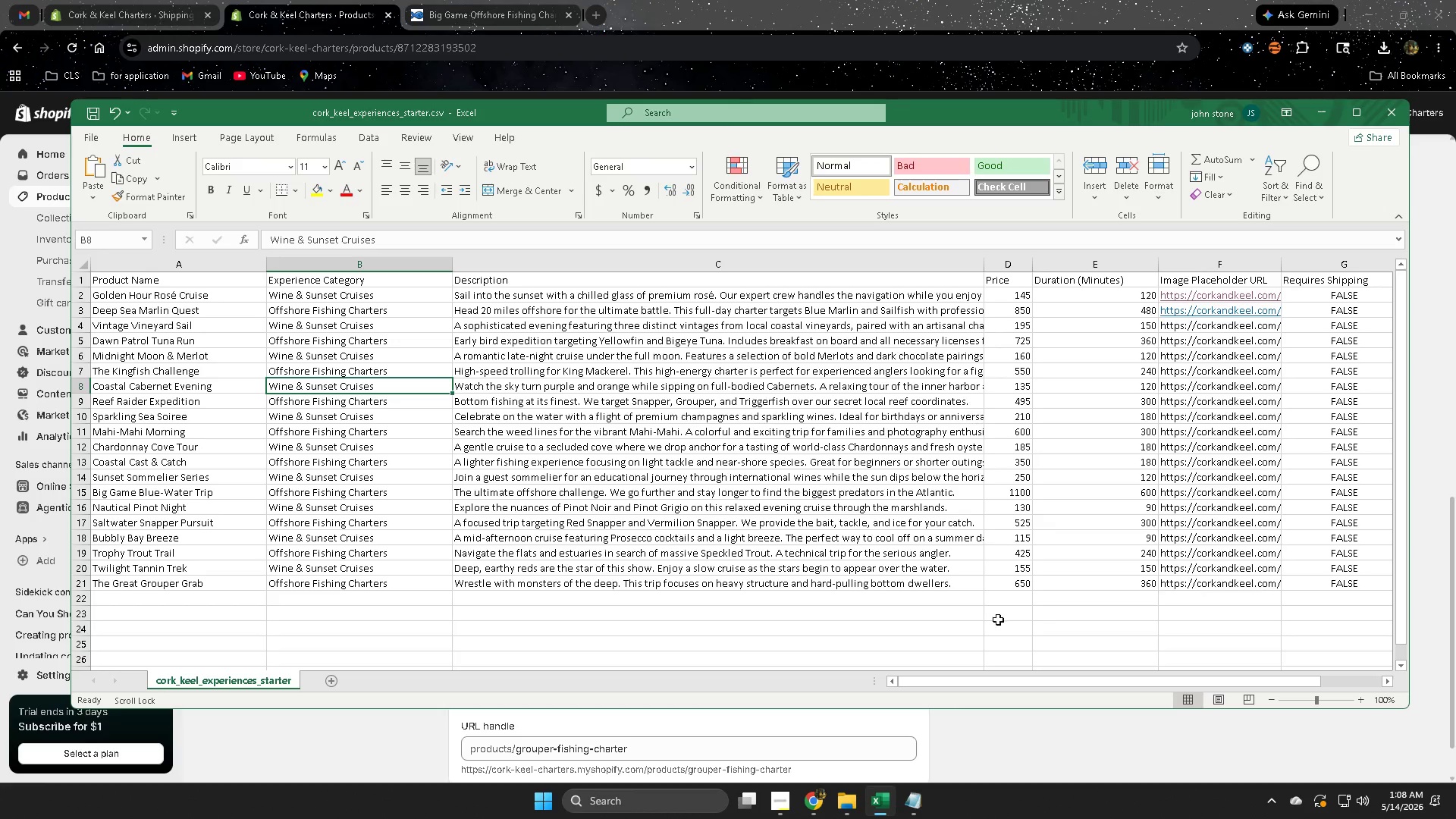 
left_click([803, 0])
 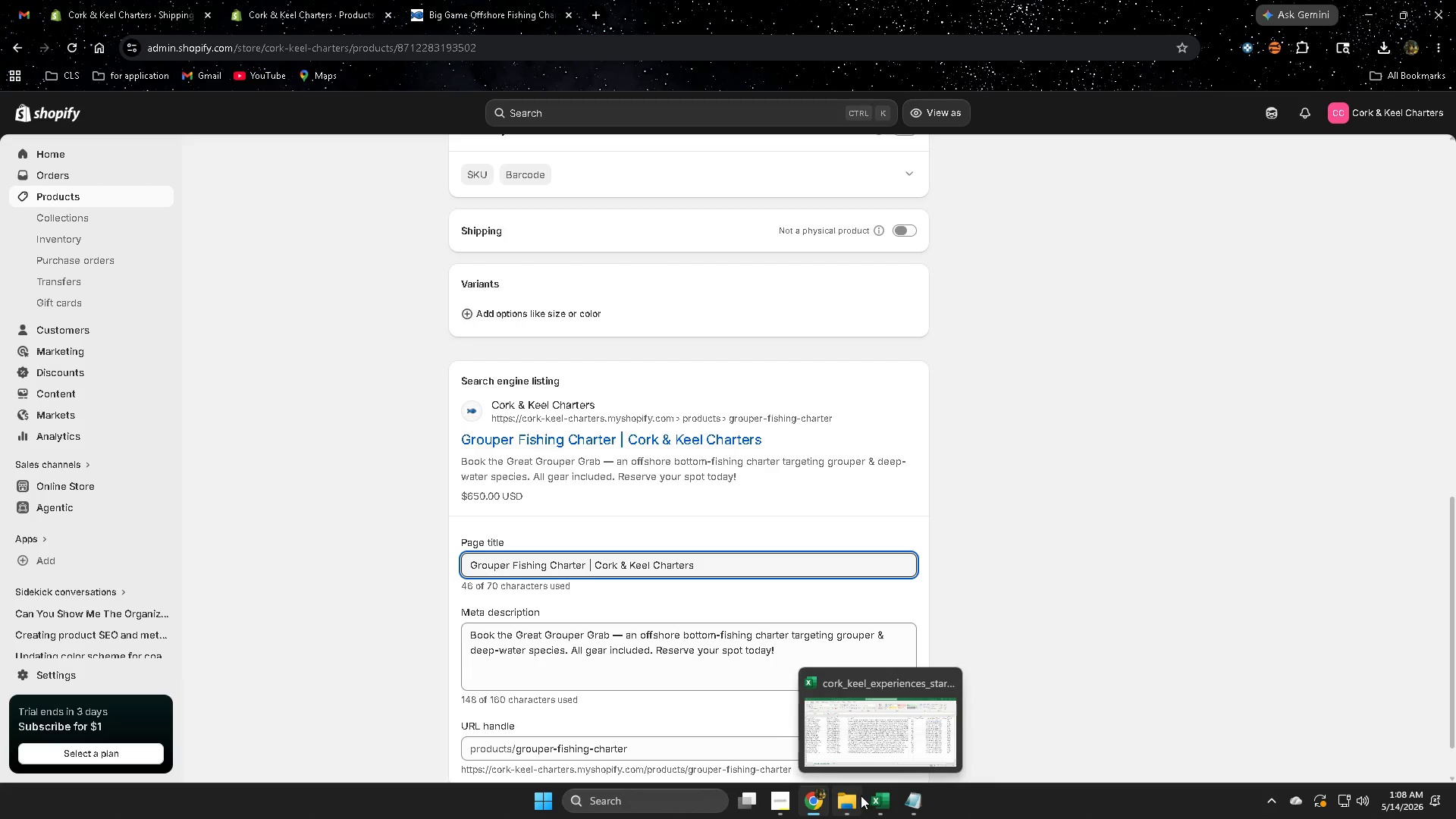 
left_click([841, 802])
 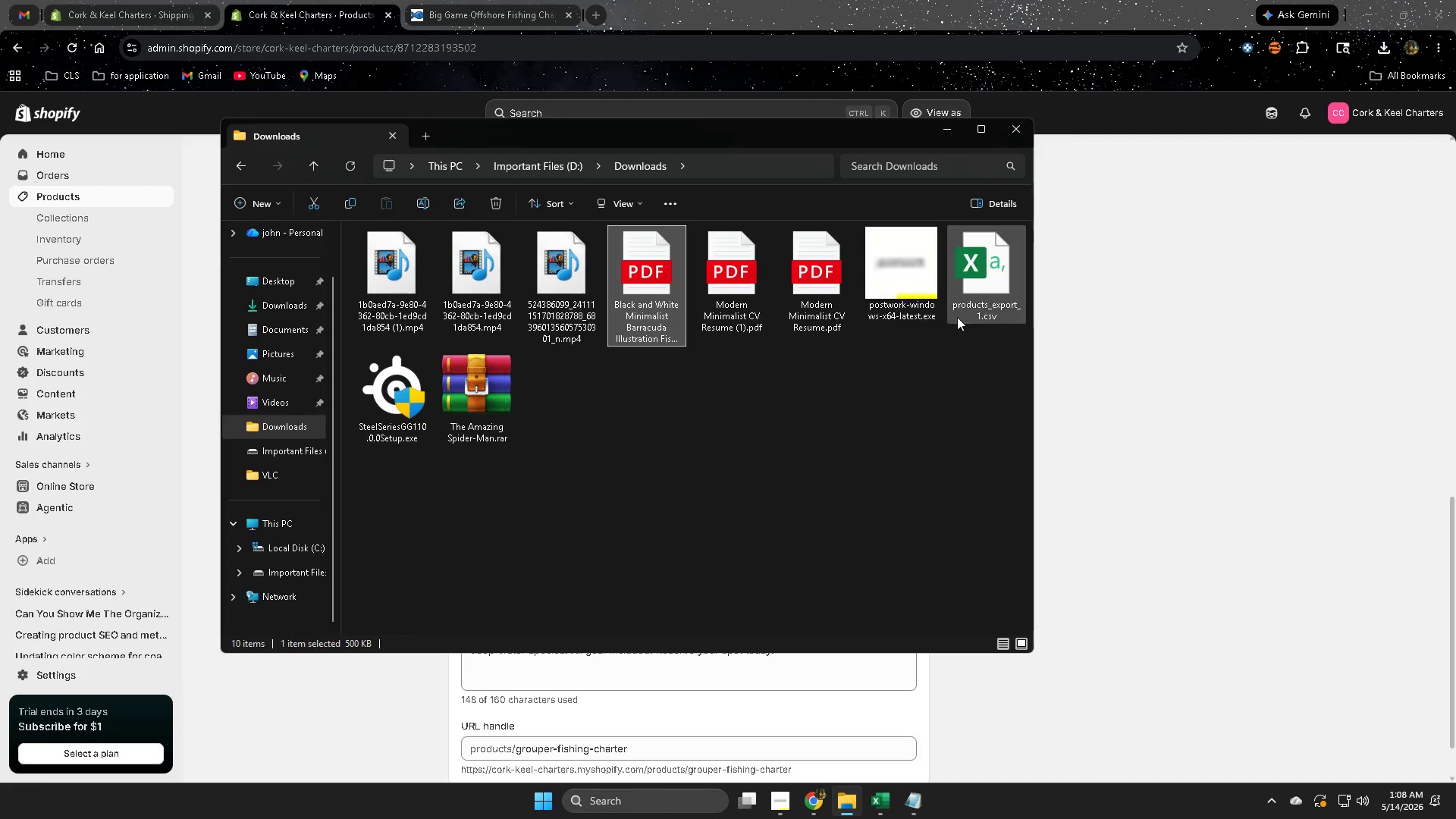 
right_click([971, 275])
 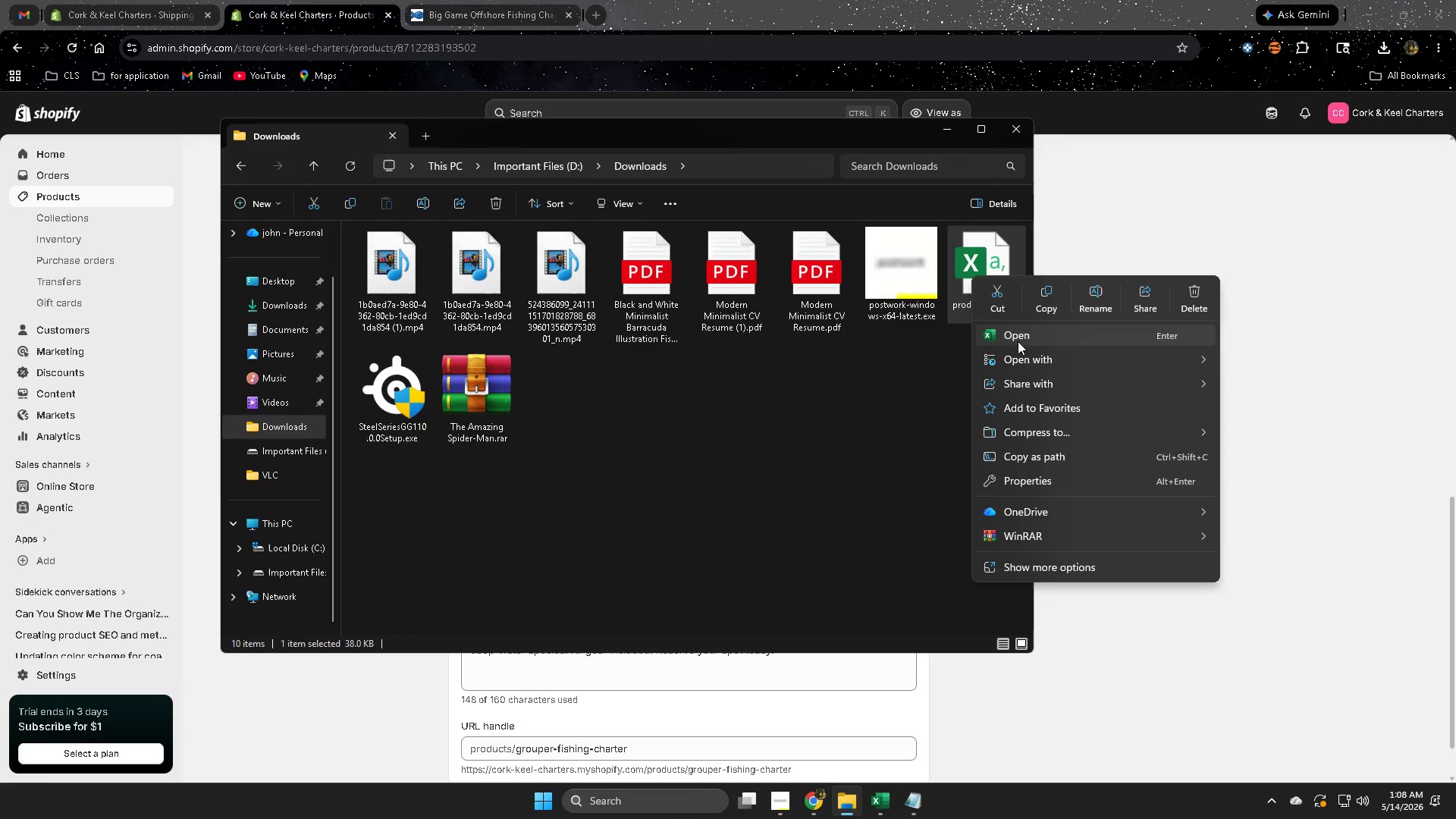 
left_click([1021, 334])
 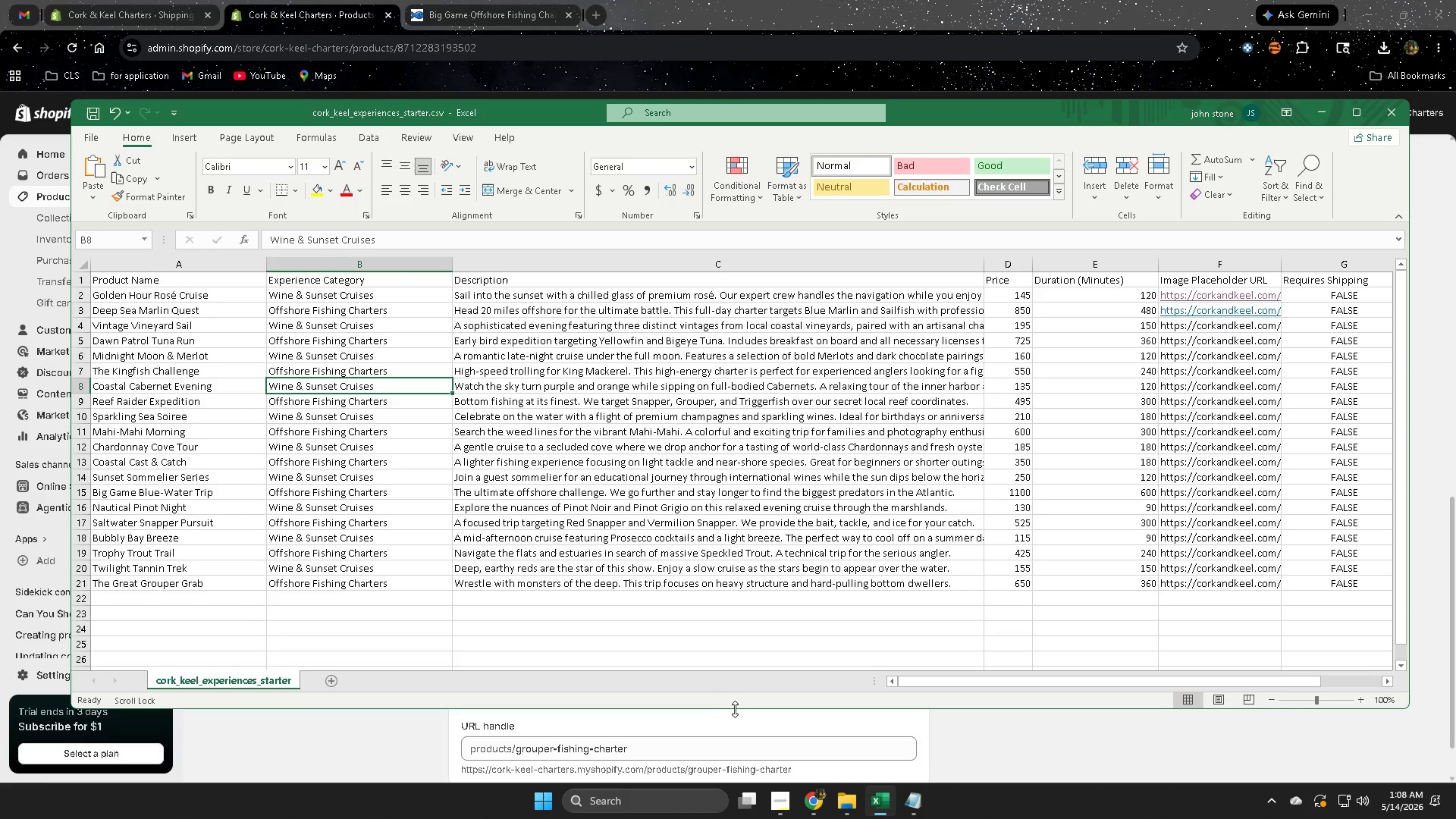 
left_click([962, 685])
 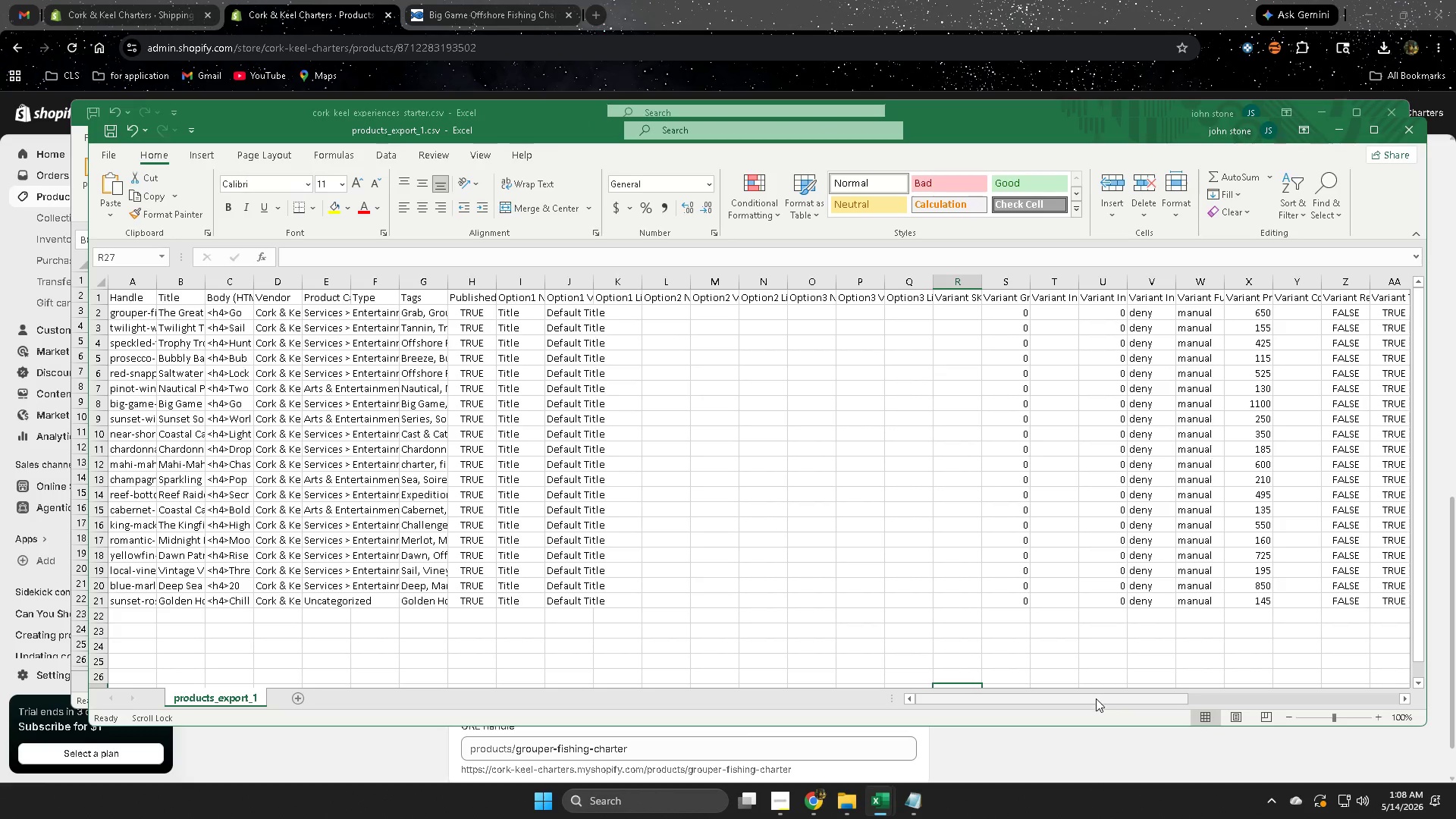 
left_click_drag(start_coordinate=[1089, 696], to_coordinate=[594, 664])
 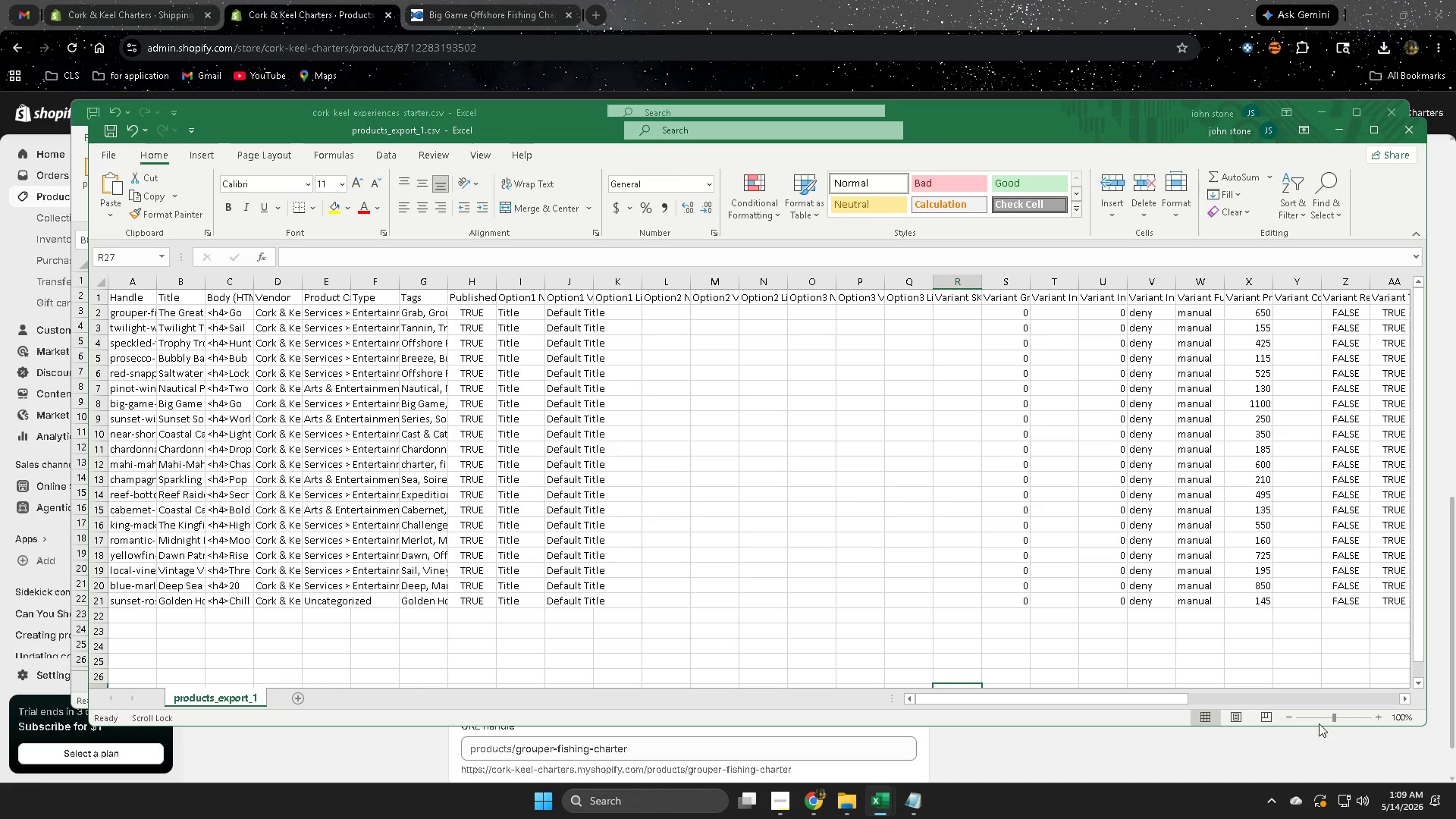 
left_click_drag(start_coordinate=[1109, 698], to_coordinate=[746, 713])
 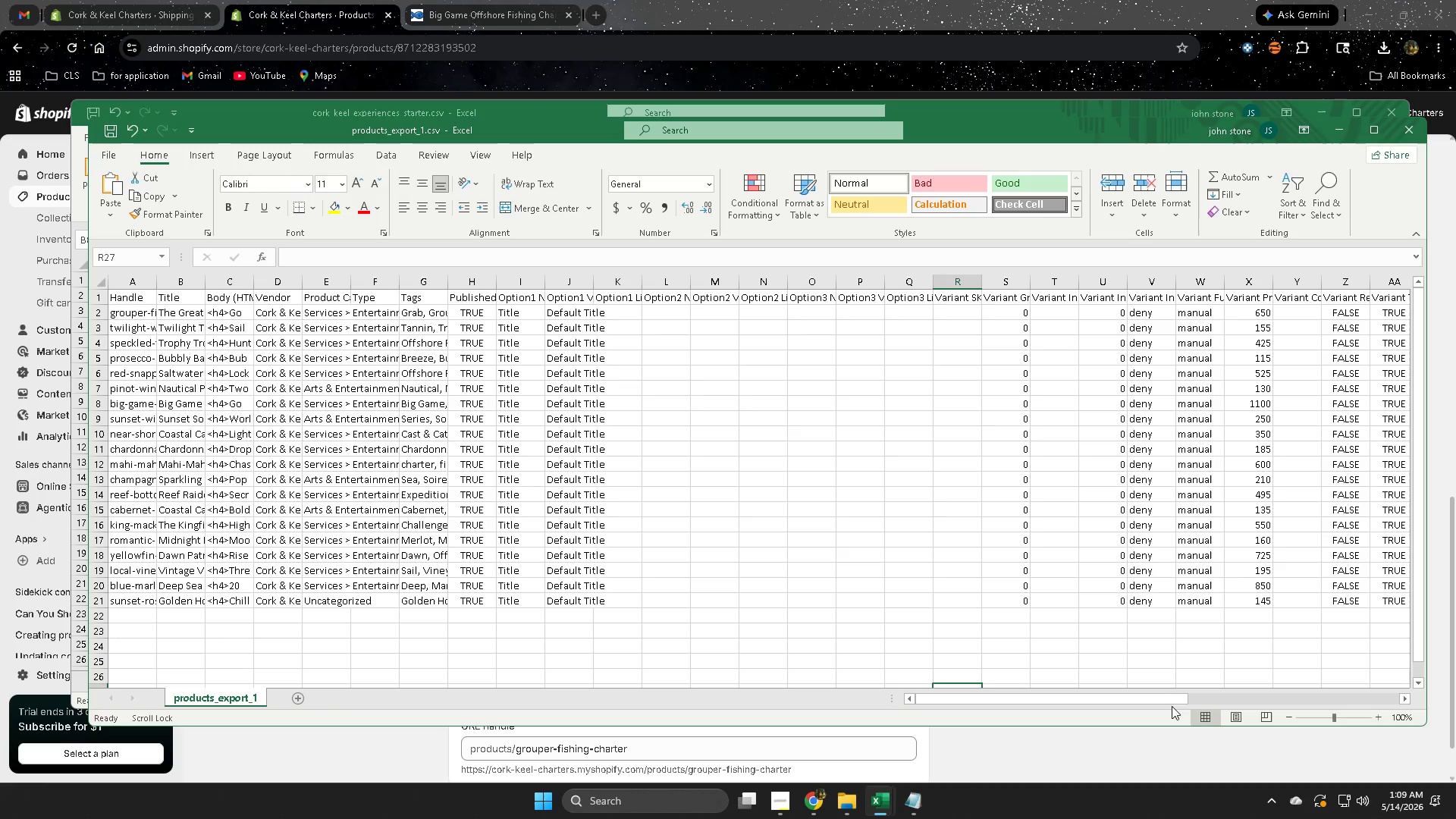 
wait(6.5)
 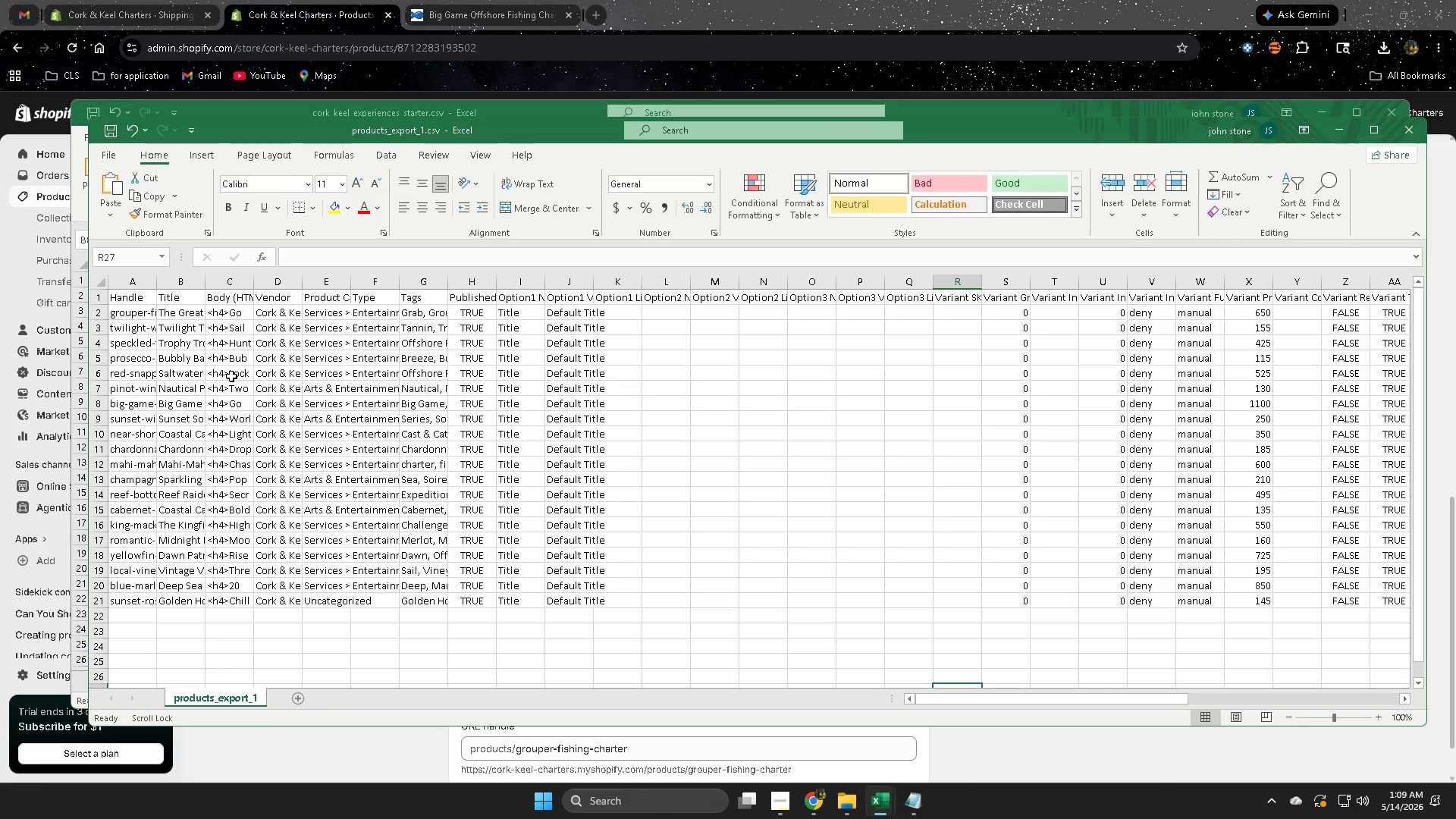 
left_click_drag(start_coordinate=[1068, 698], to_coordinate=[928, 729])
 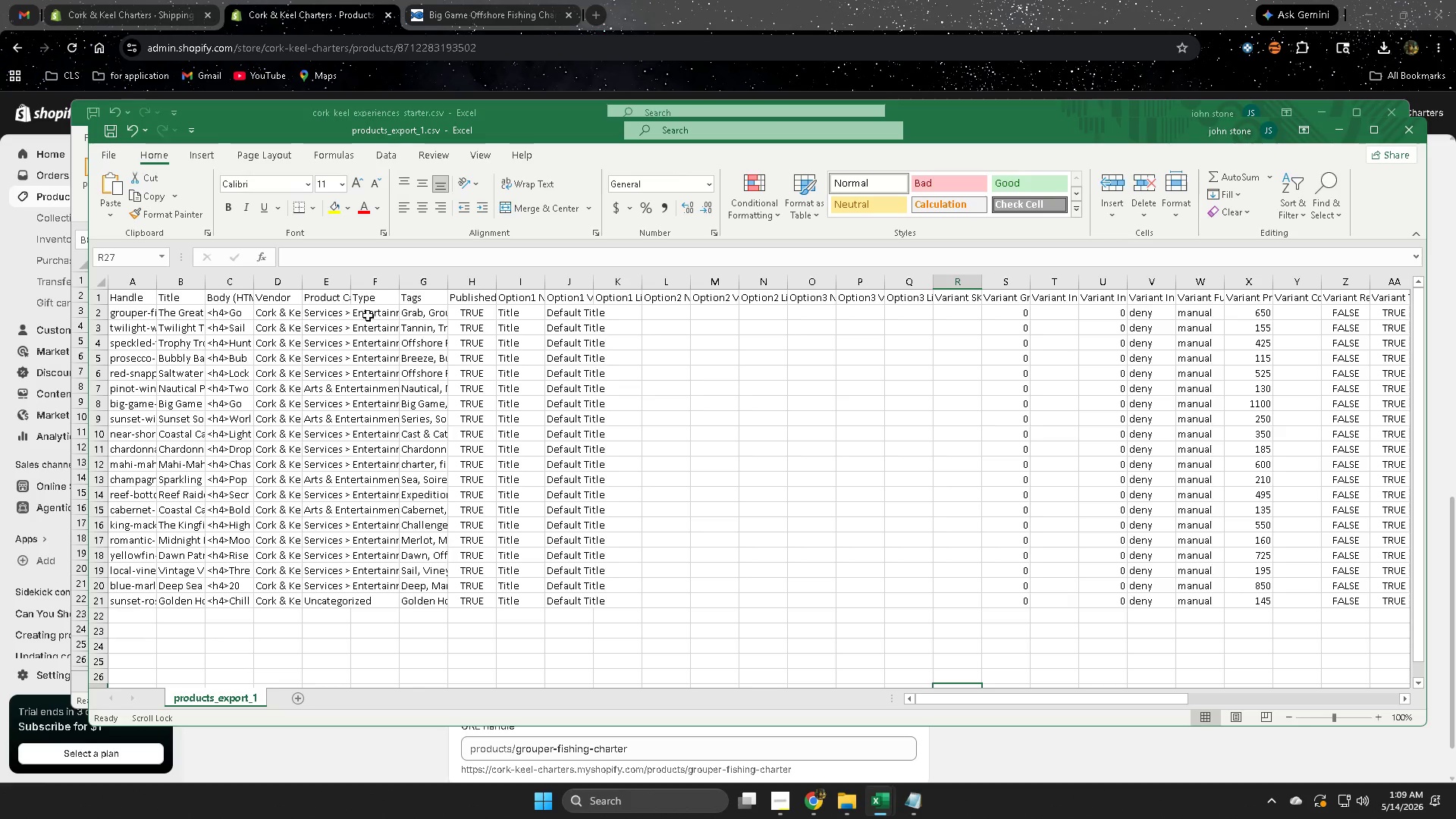 
wait(10.27)
 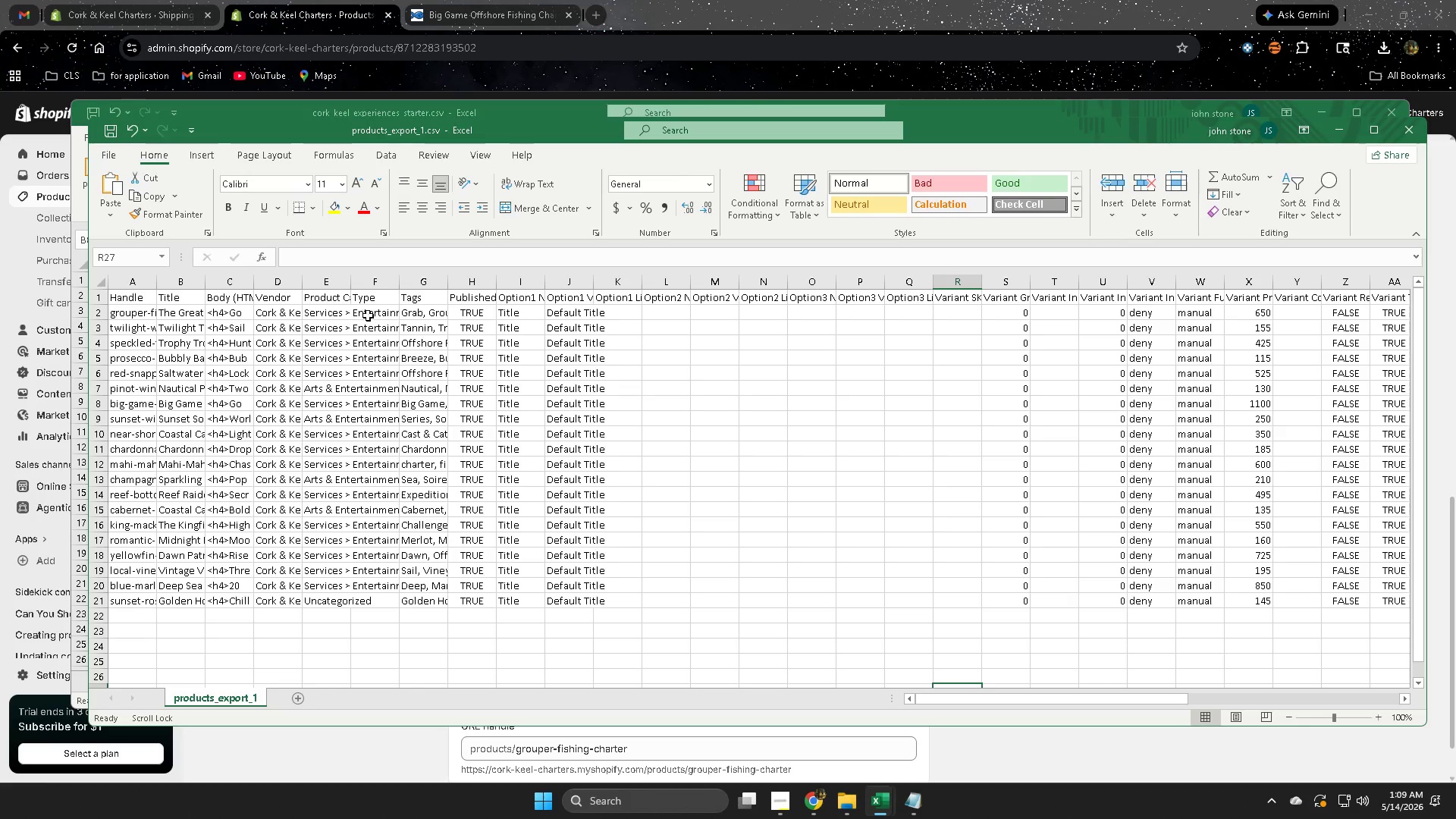 
left_click_drag(start_coordinate=[401, 285], to_coordinate=[485, 294])
 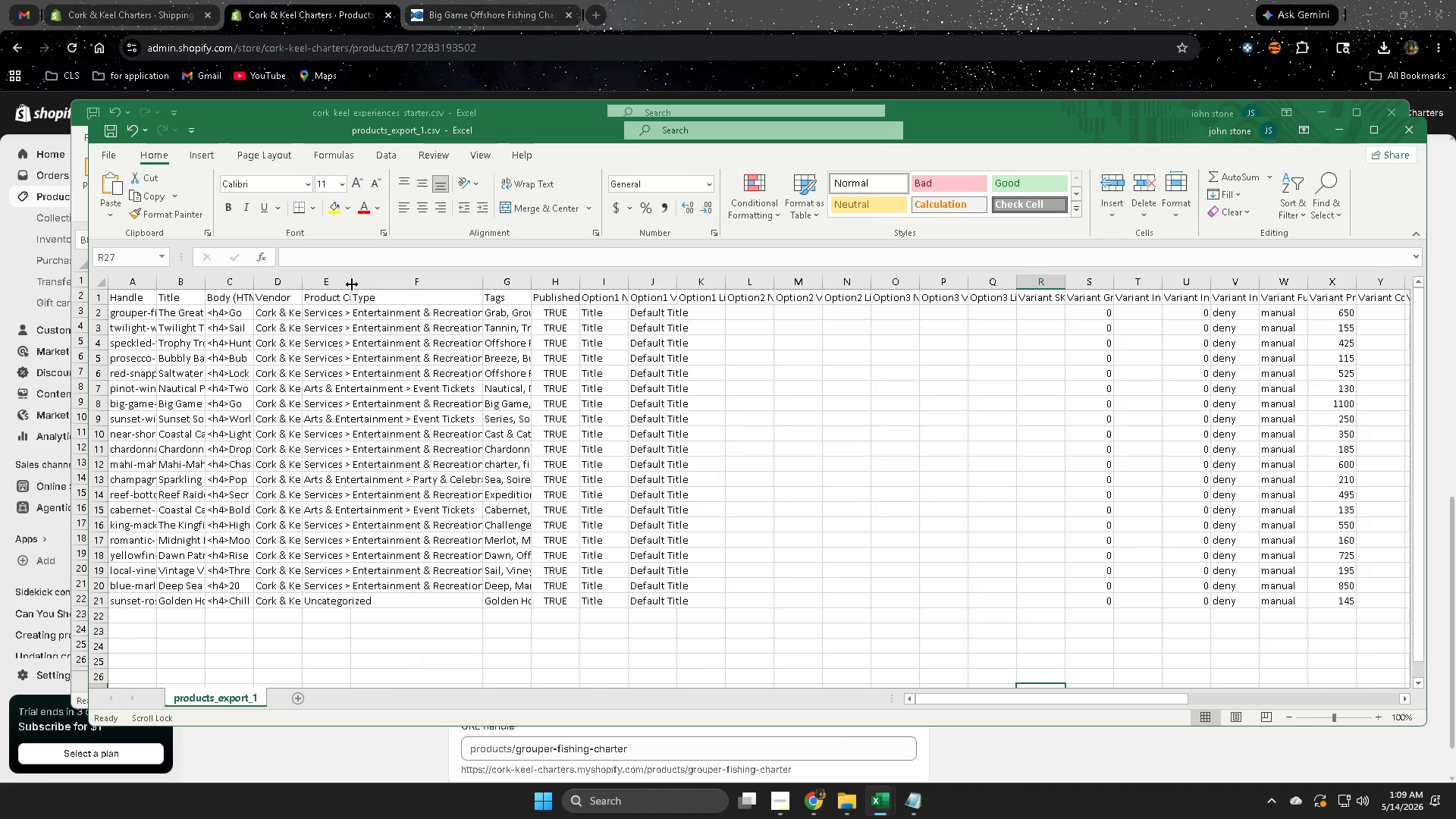 
left_click_drag(start_coordinate=[352, 284], to_coordinate=[511, 286])
 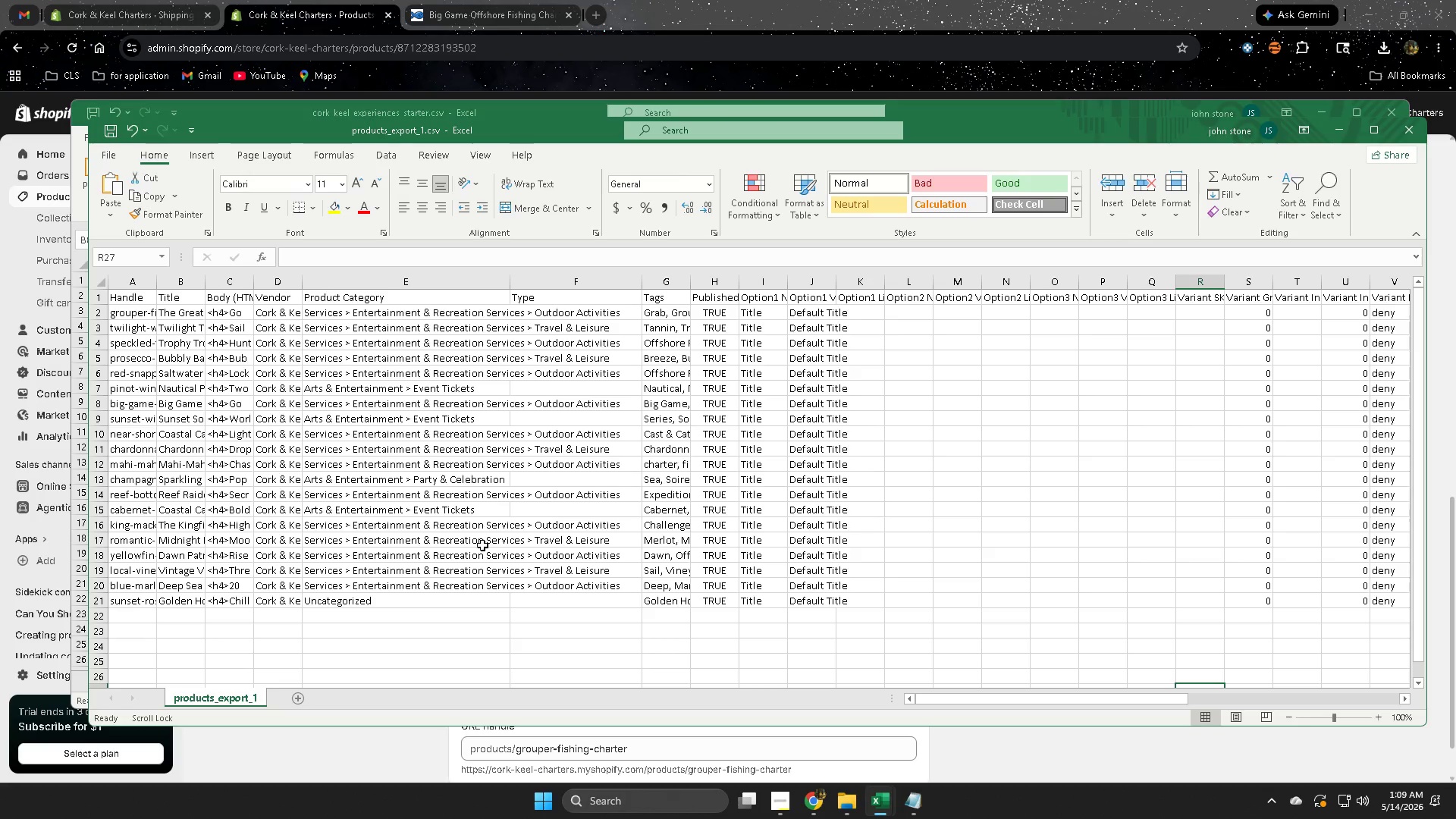 
wait(14.97)
 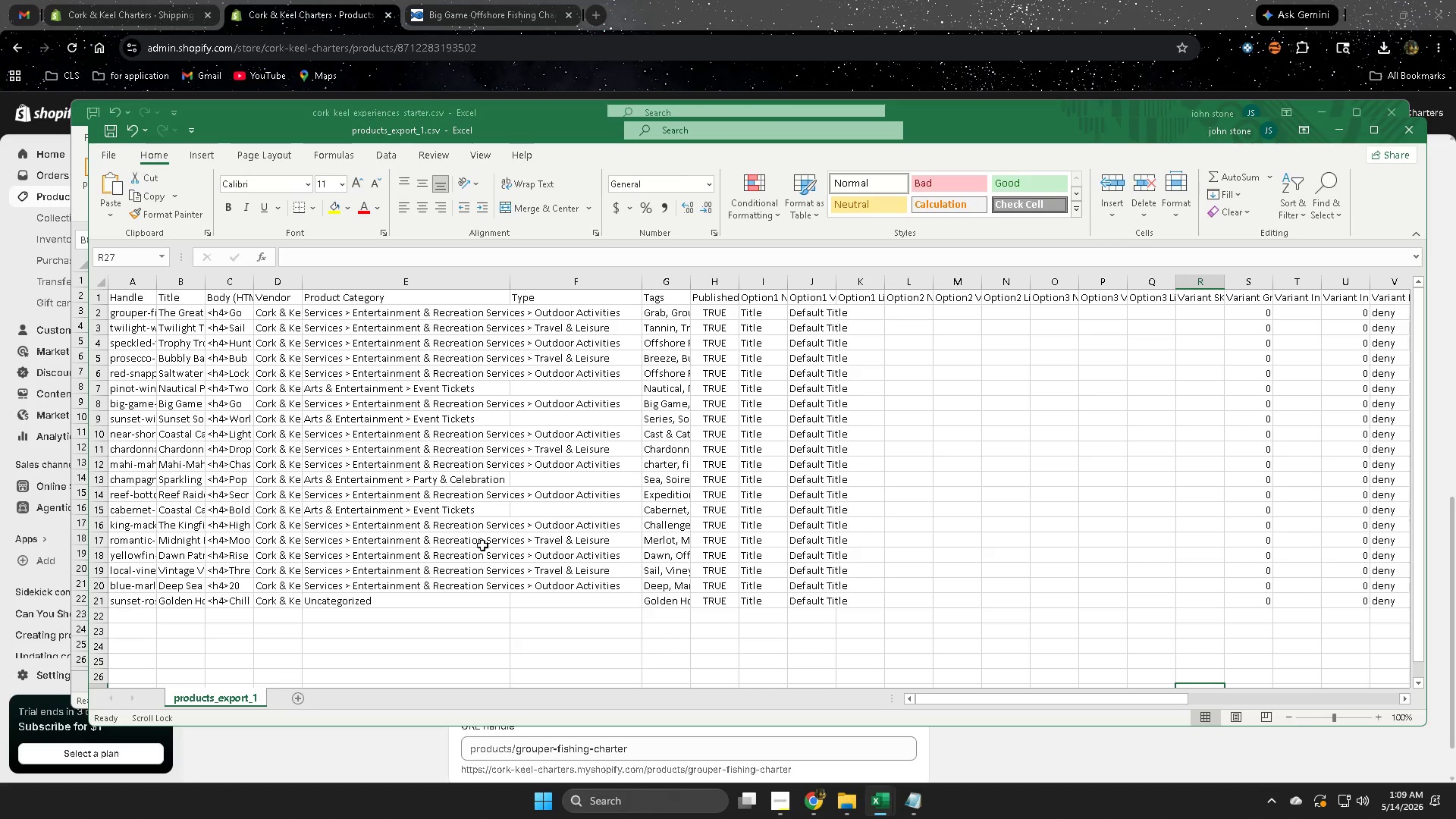 
left_click([403, 605])
 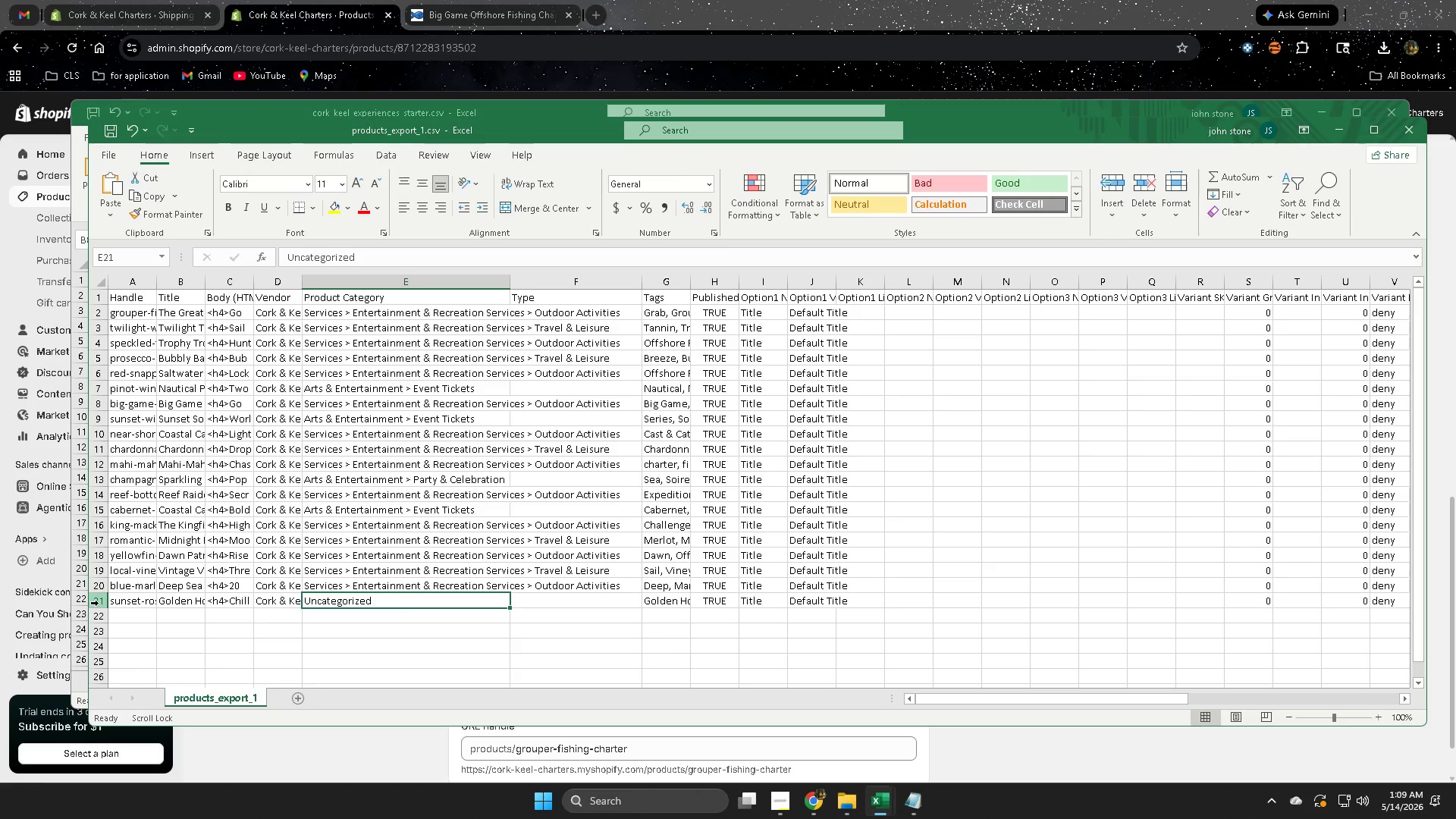 
left_click([99, 603])
 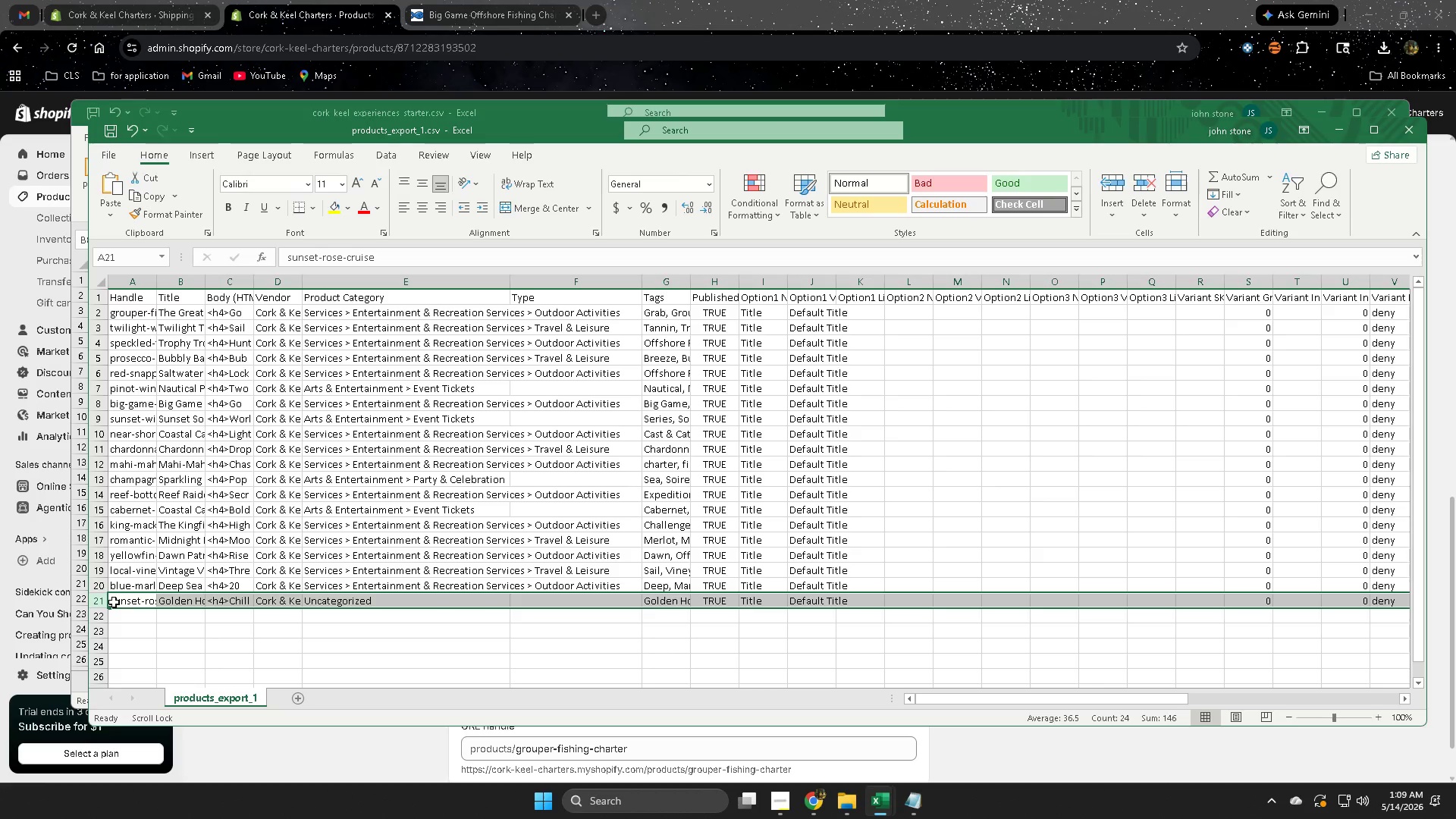 
double_click([114, 602])
 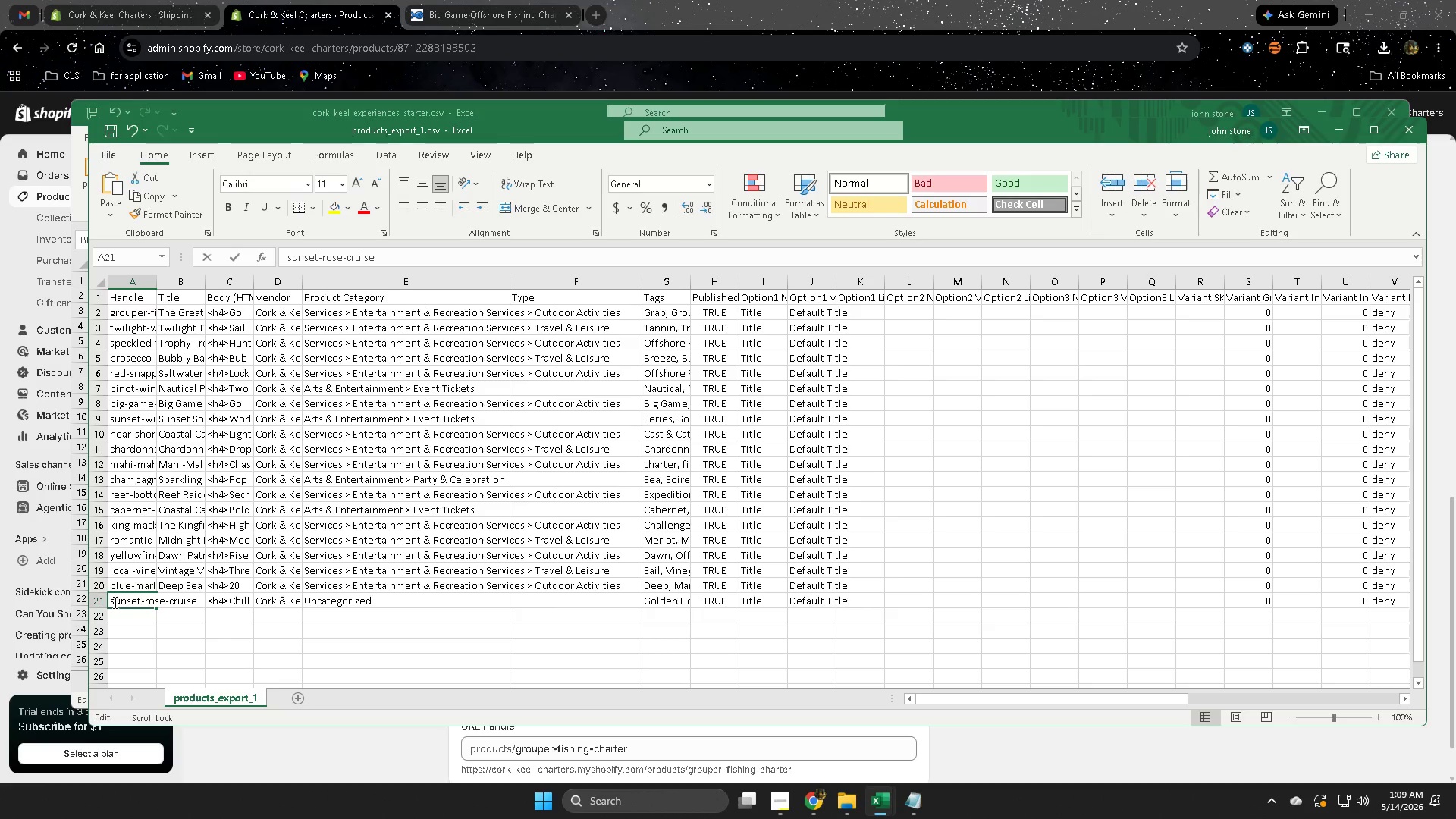 
triple_click([114, 602])
 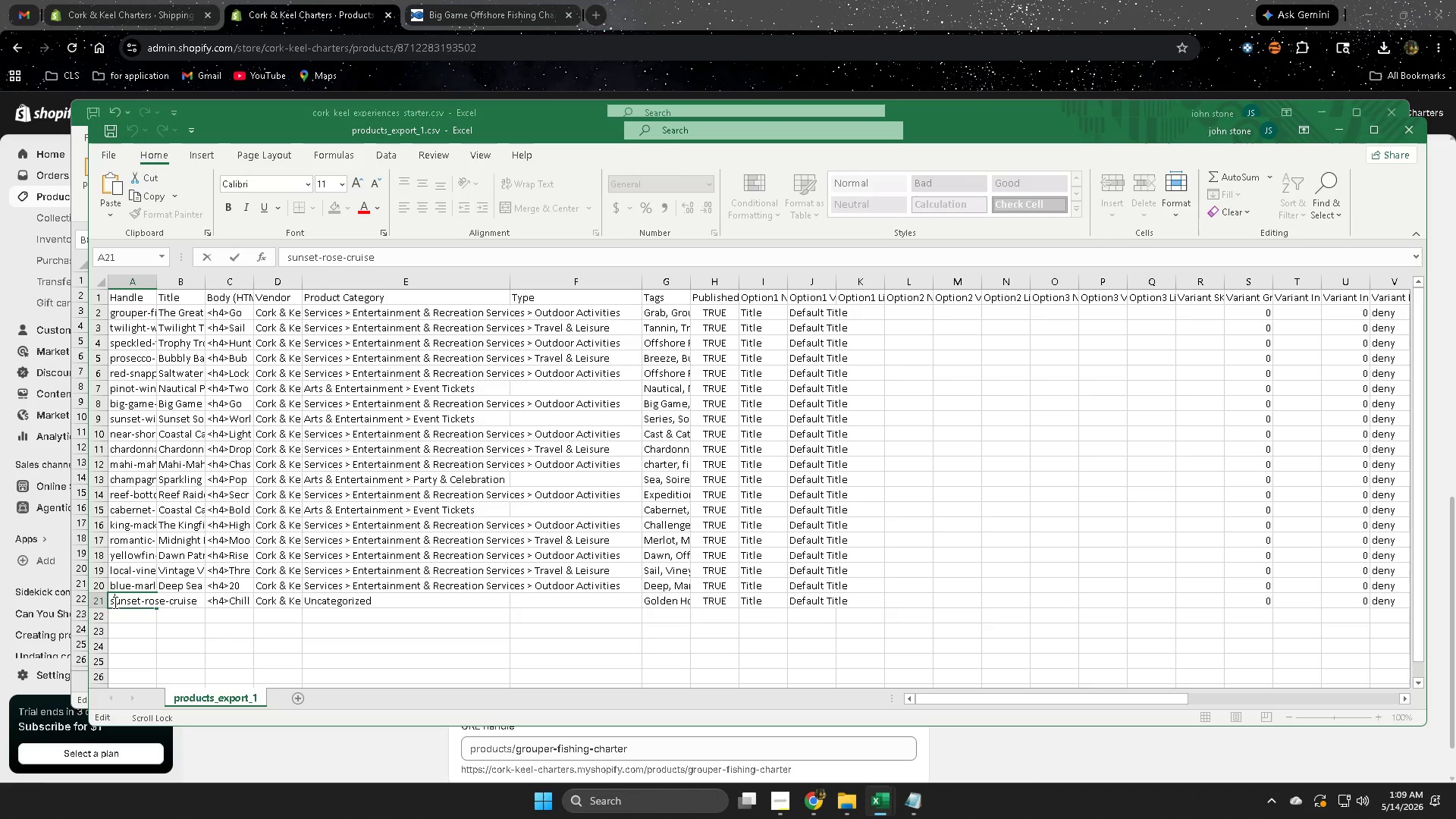 
triple_click([114, 602])
 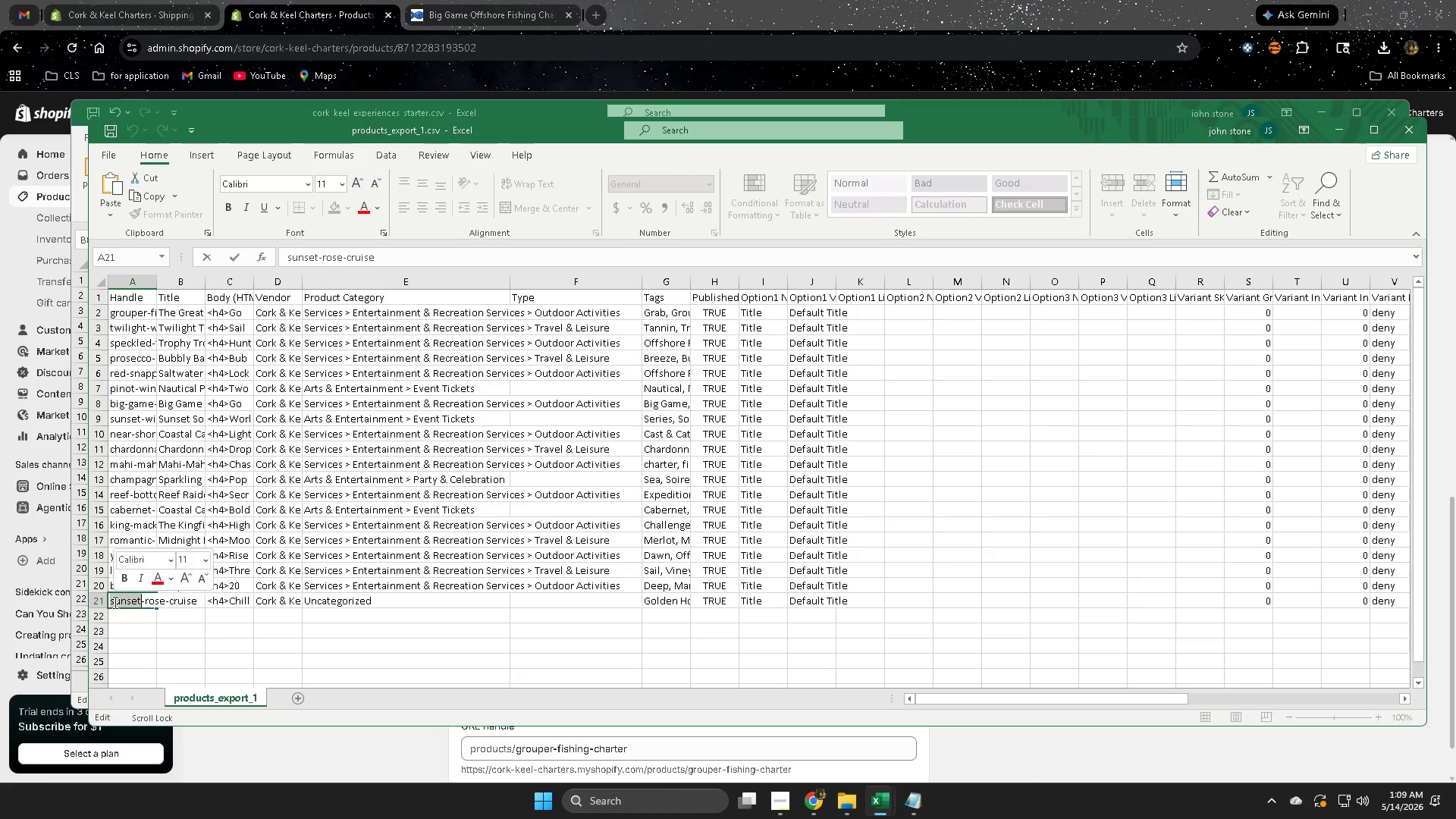 
left_click_drag(start_coordinate=[114, 602], to_coordinate=[118, 602])
 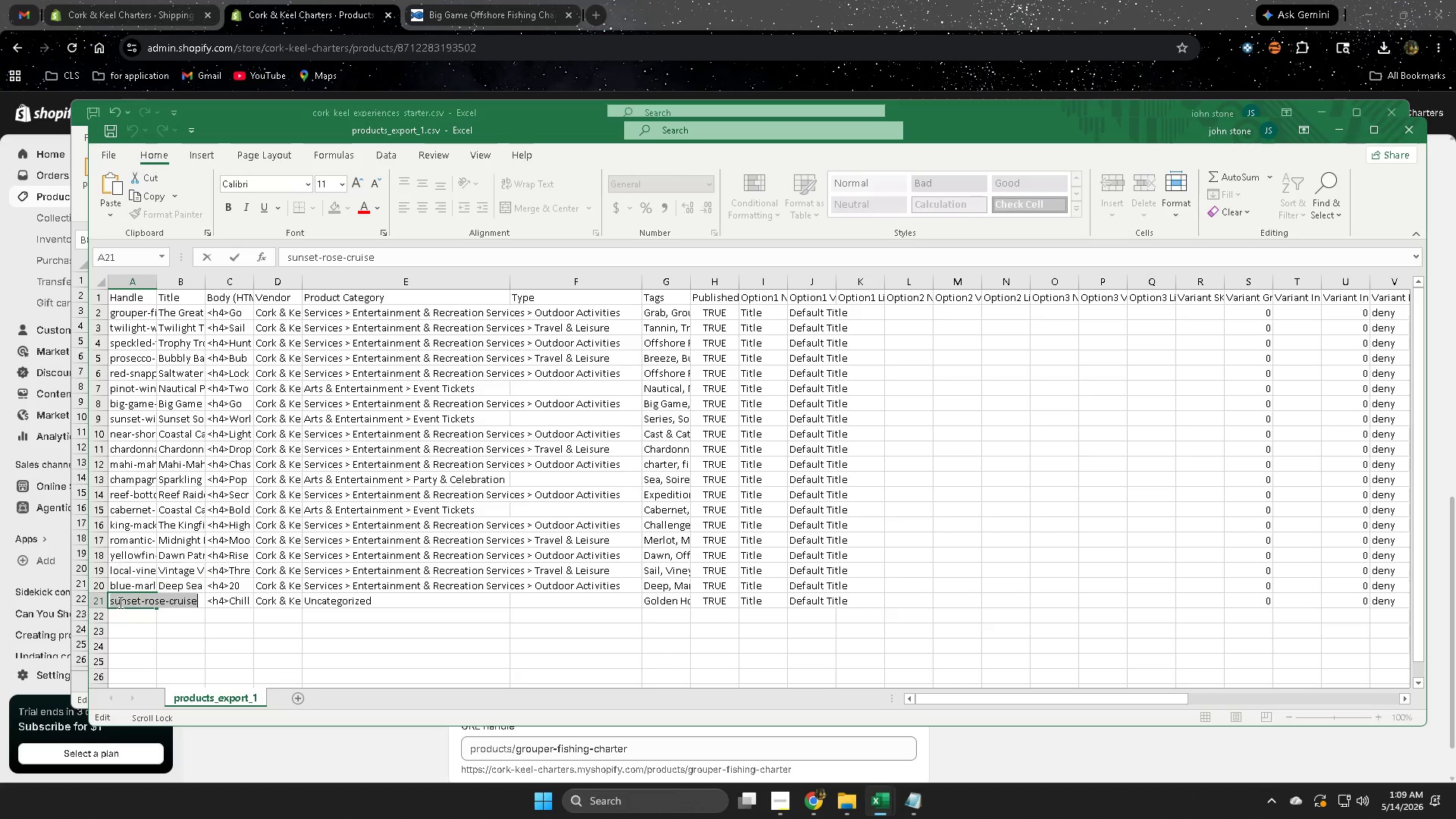 
key(Control+ControlLeft)
 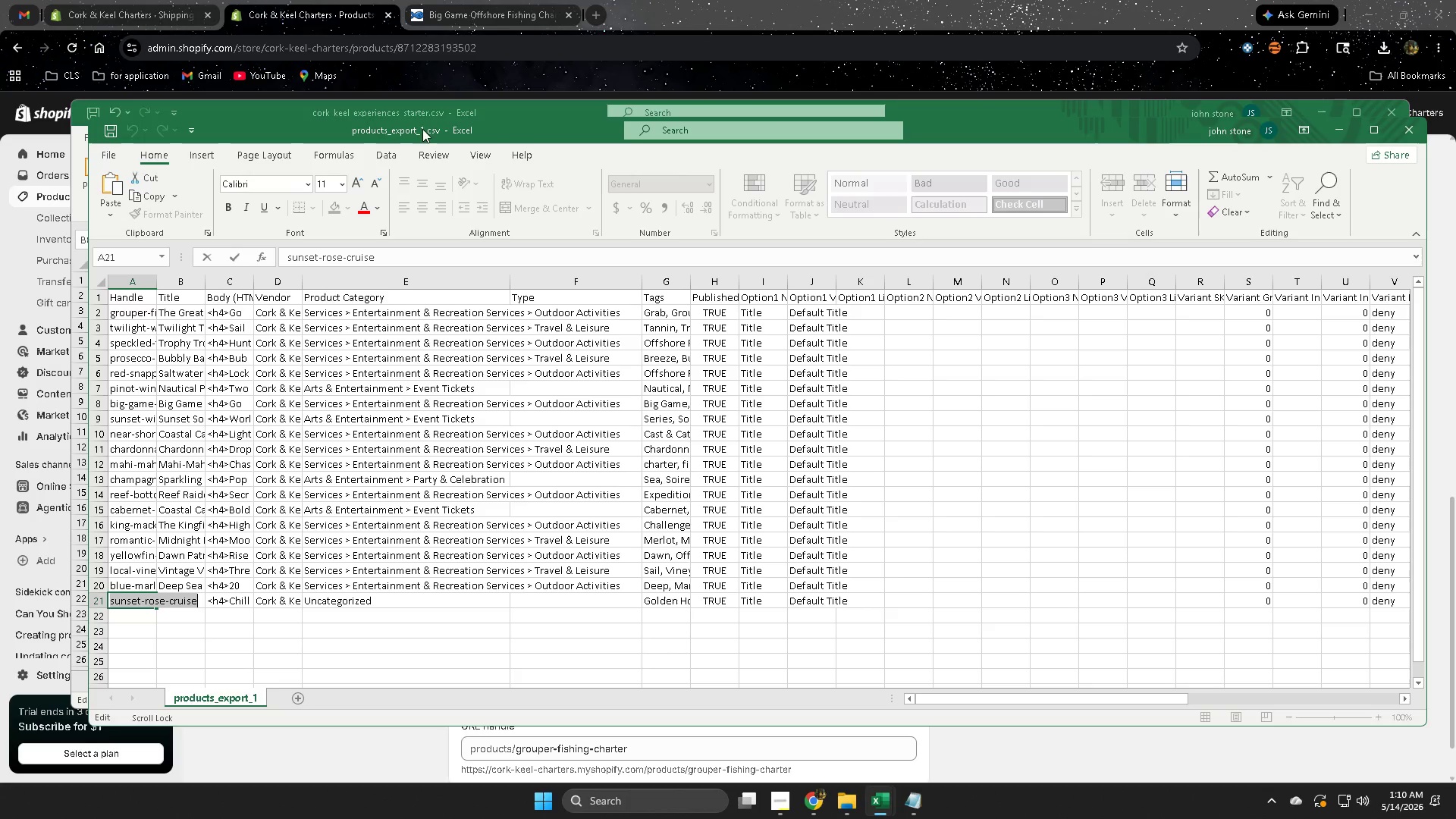 
key(Control+C)
 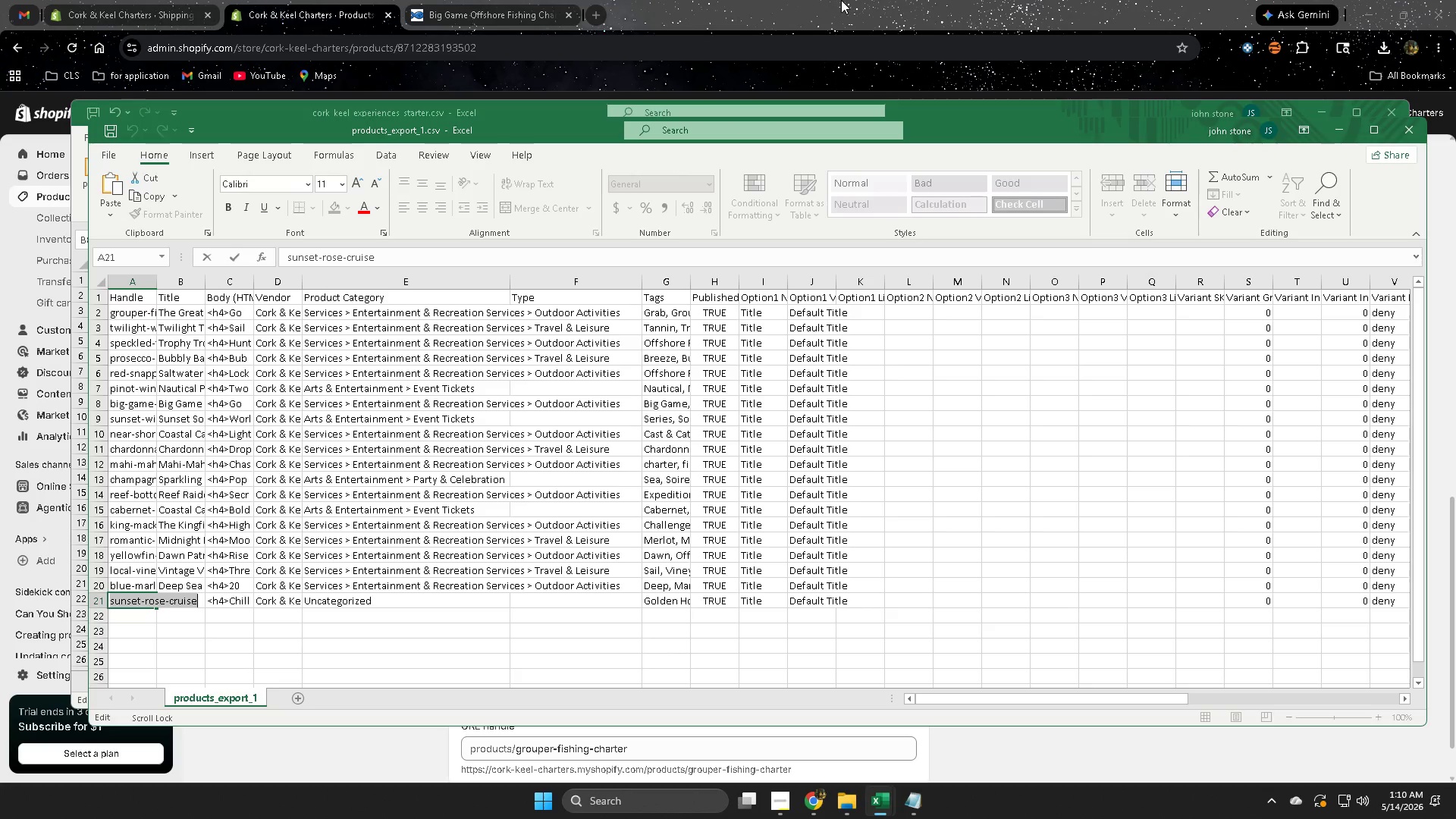 
left_click([842, 0])
 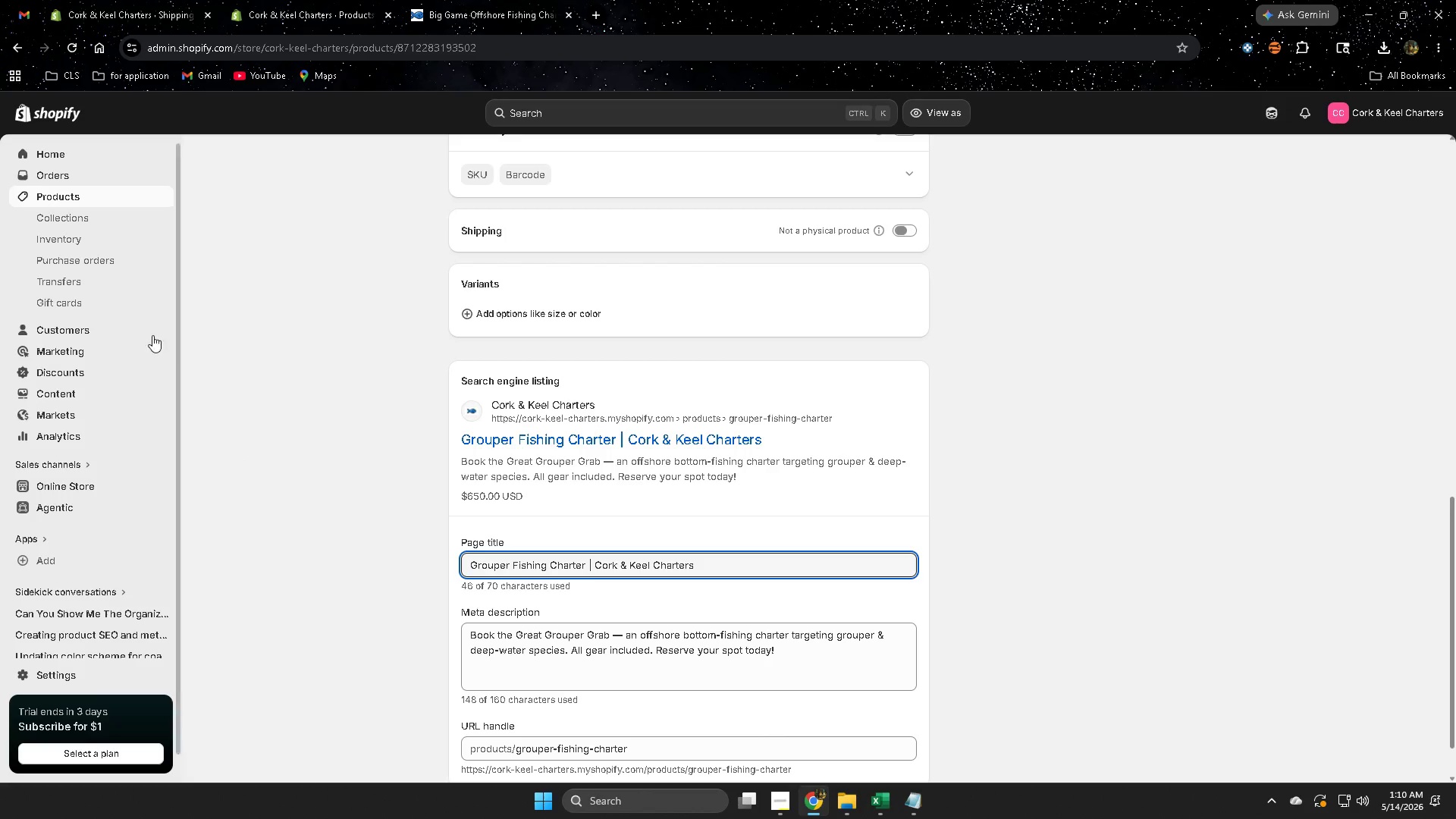 
left_click([879, 809])
 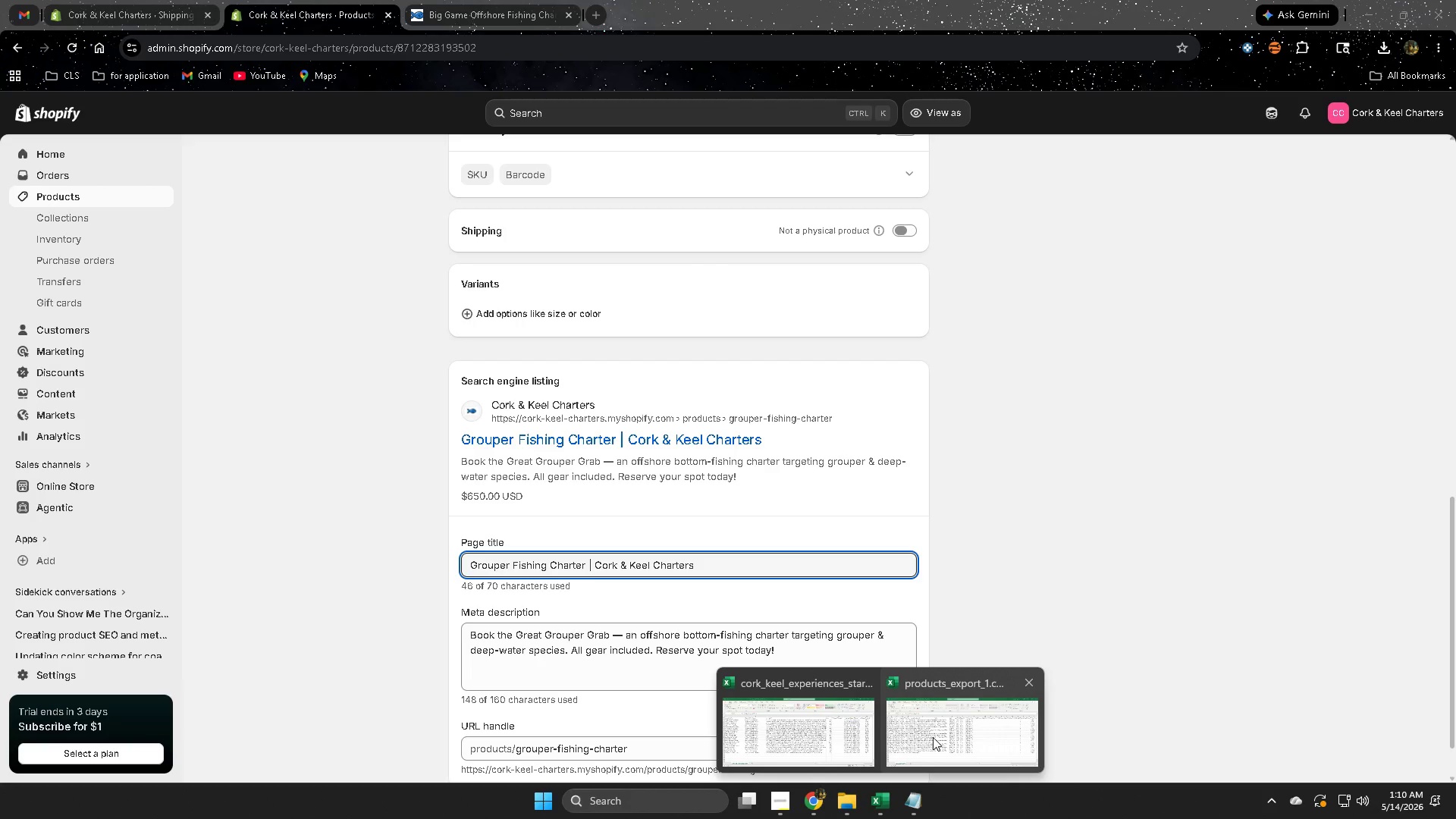 
left_click([933, 736])
 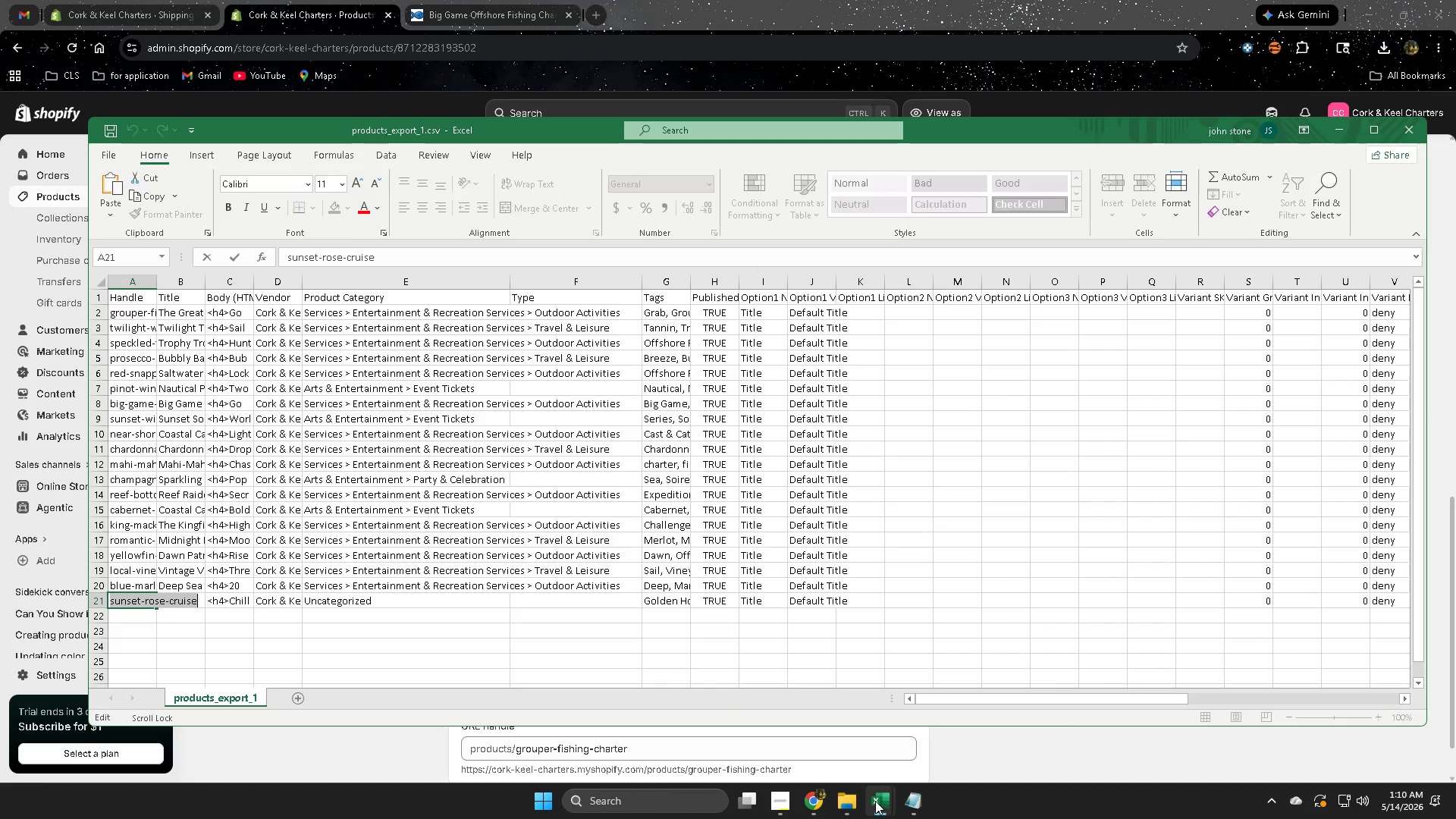 
left_click([831, 740])
 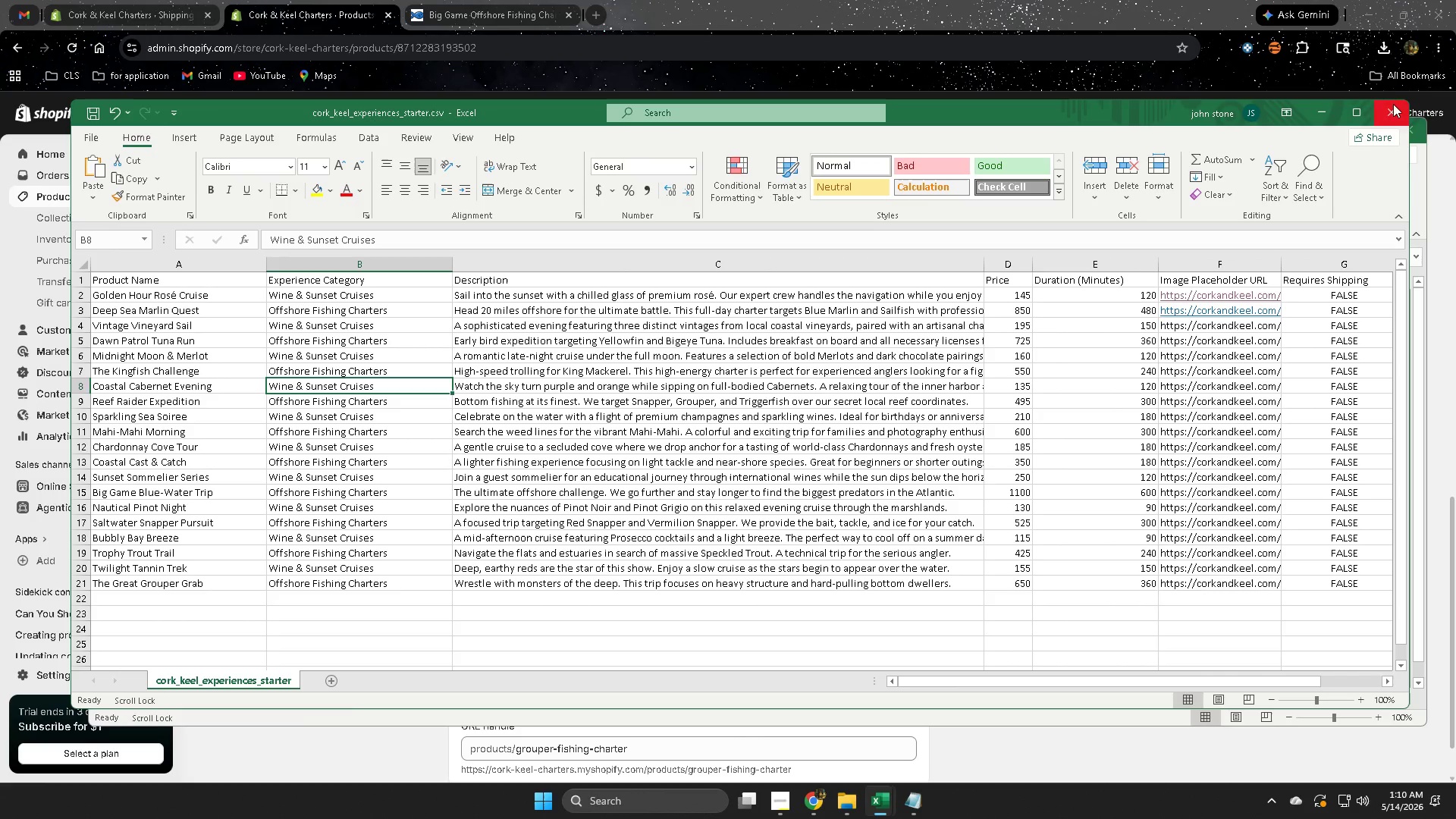 
double_click([1127, 0])
 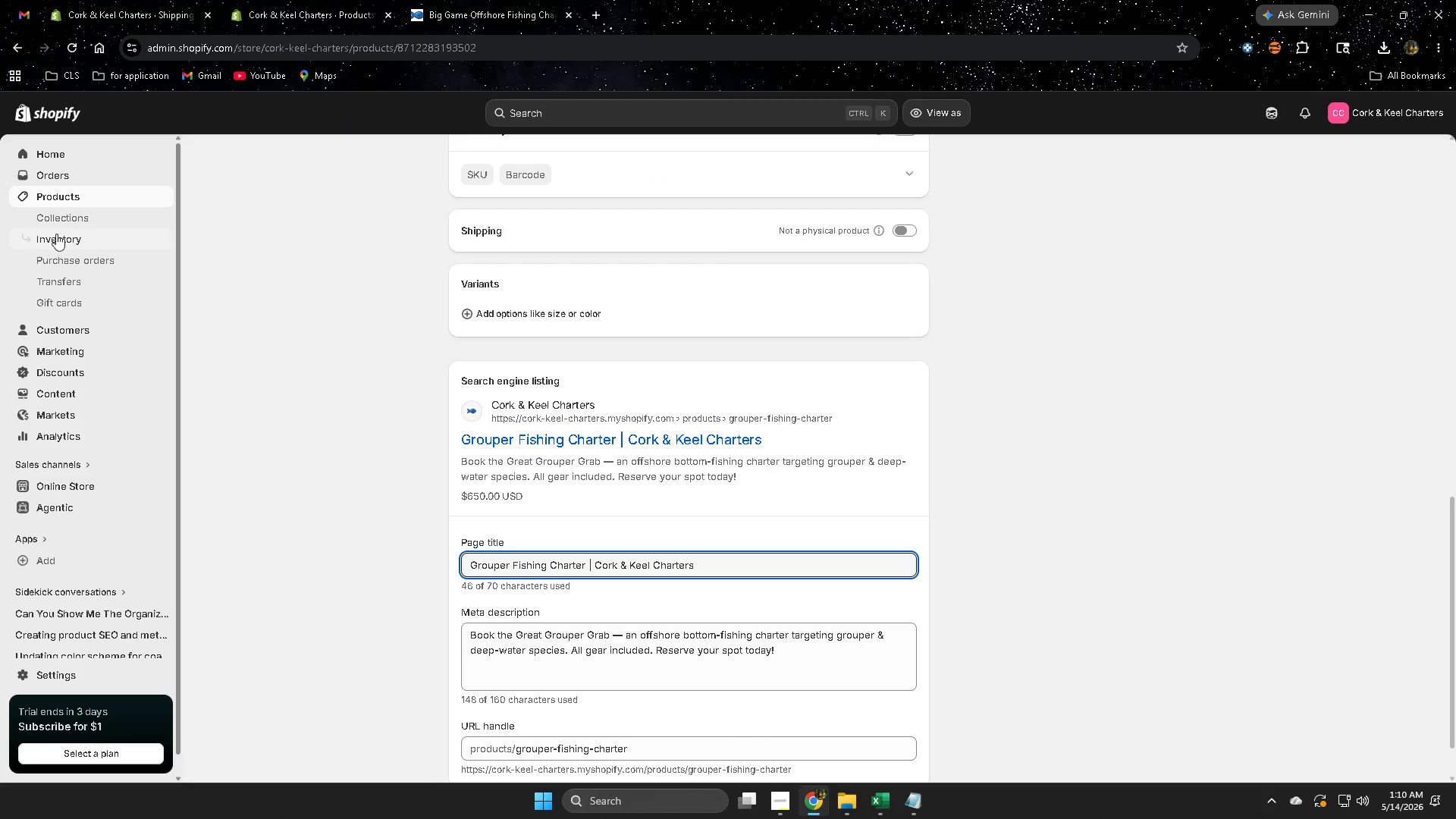 
left_click([71, 199])
 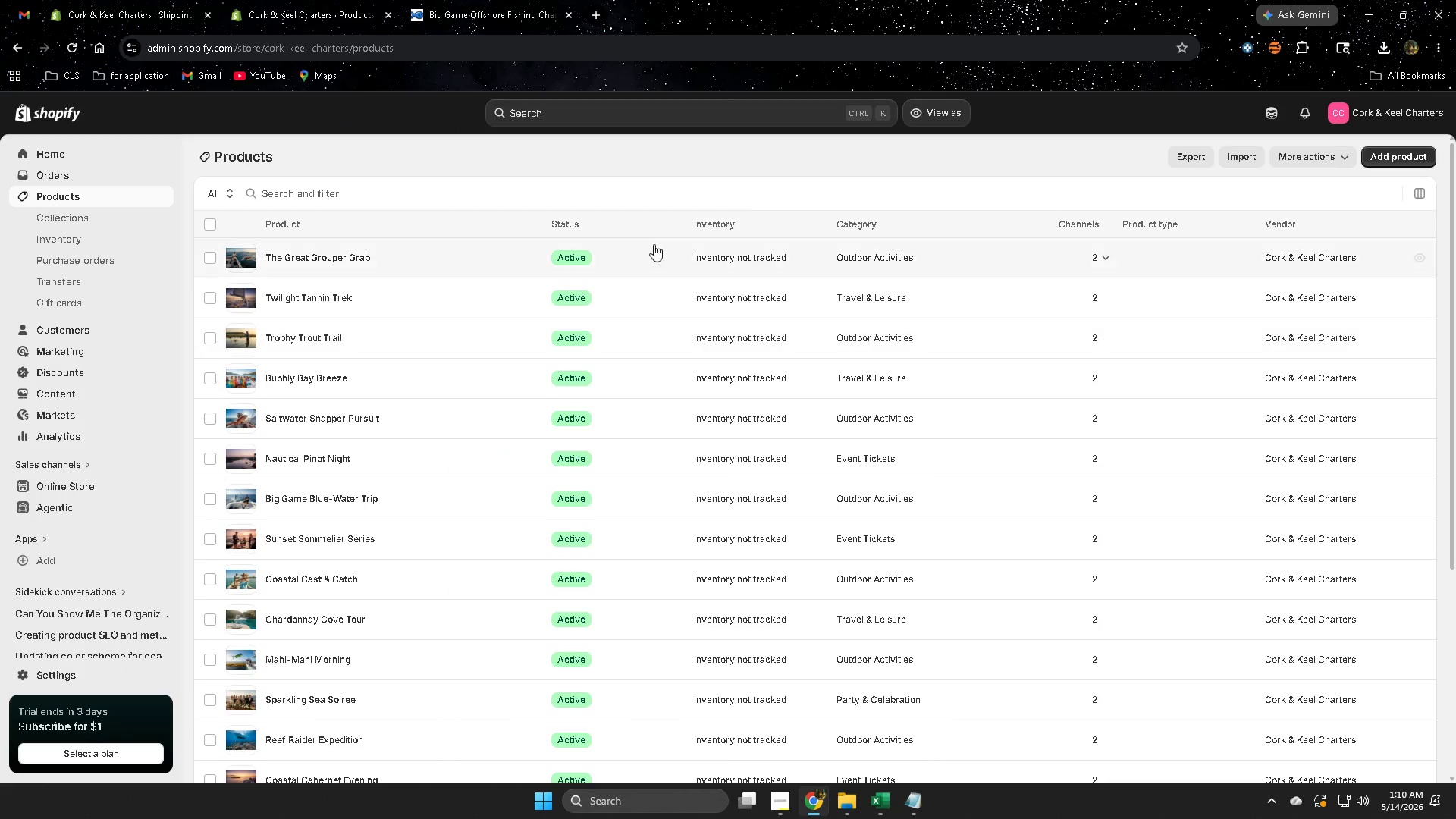 
left_click([654, 204])
 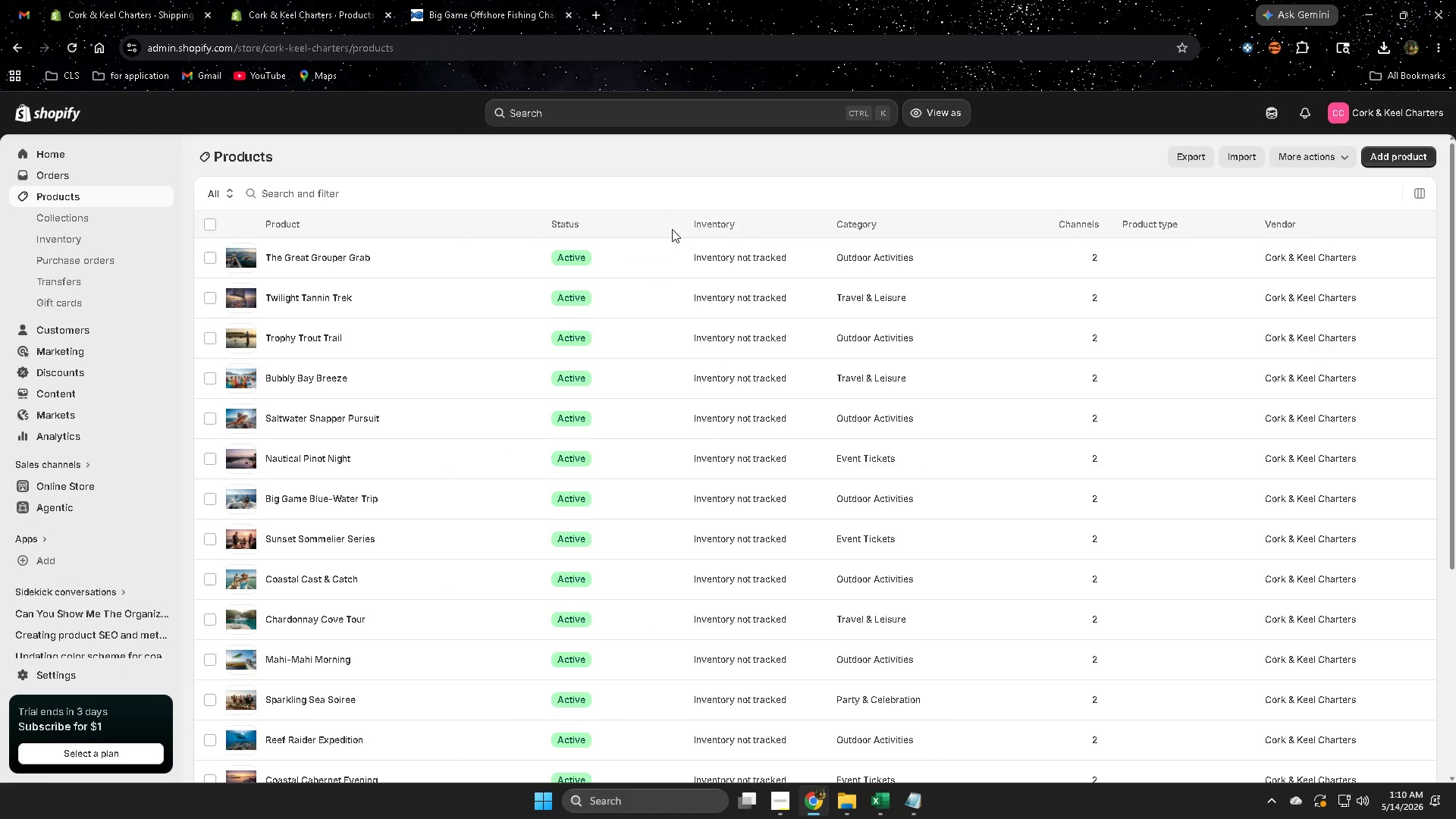 
key(Control+F)
 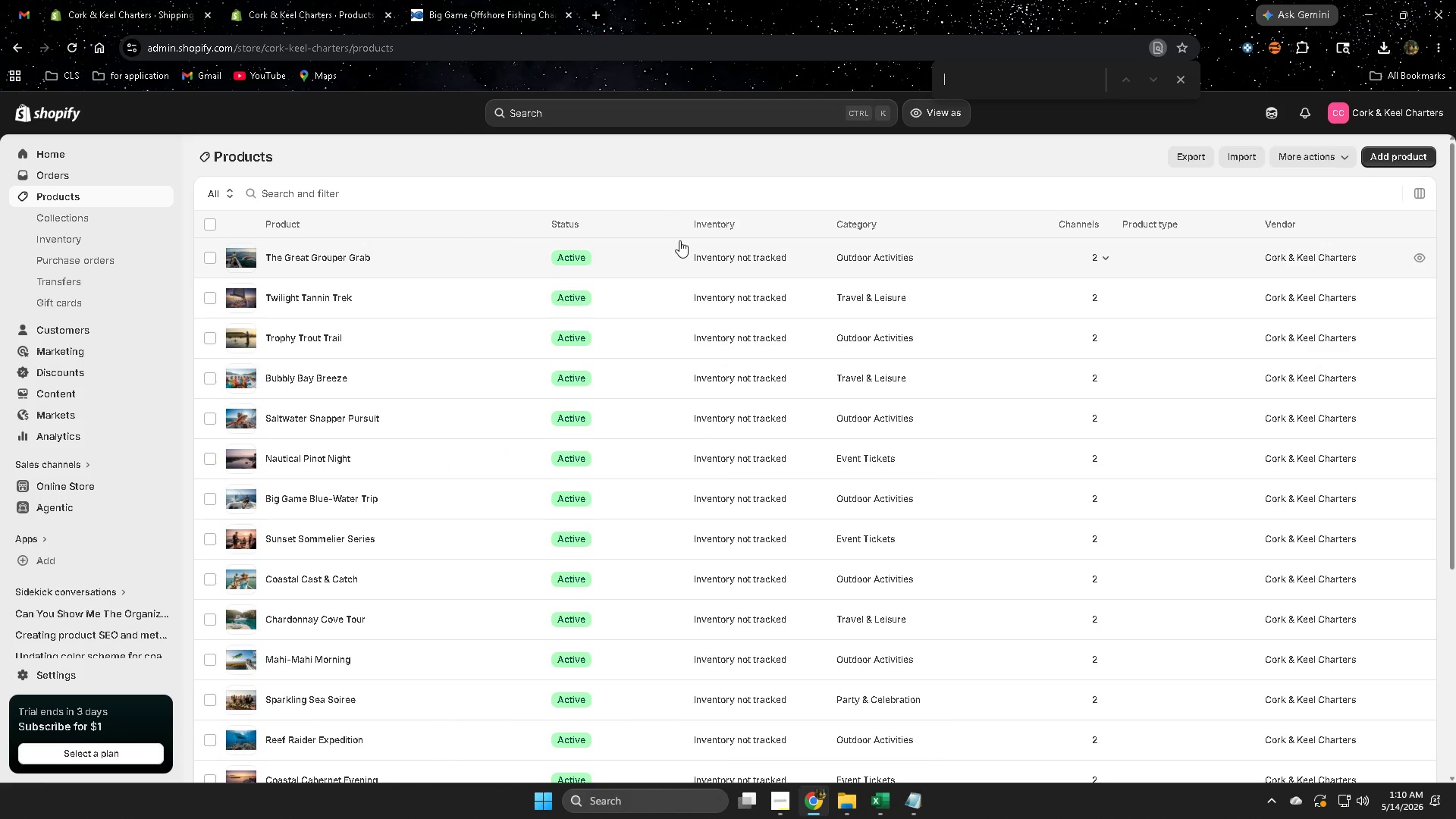 
key(Control+V)
 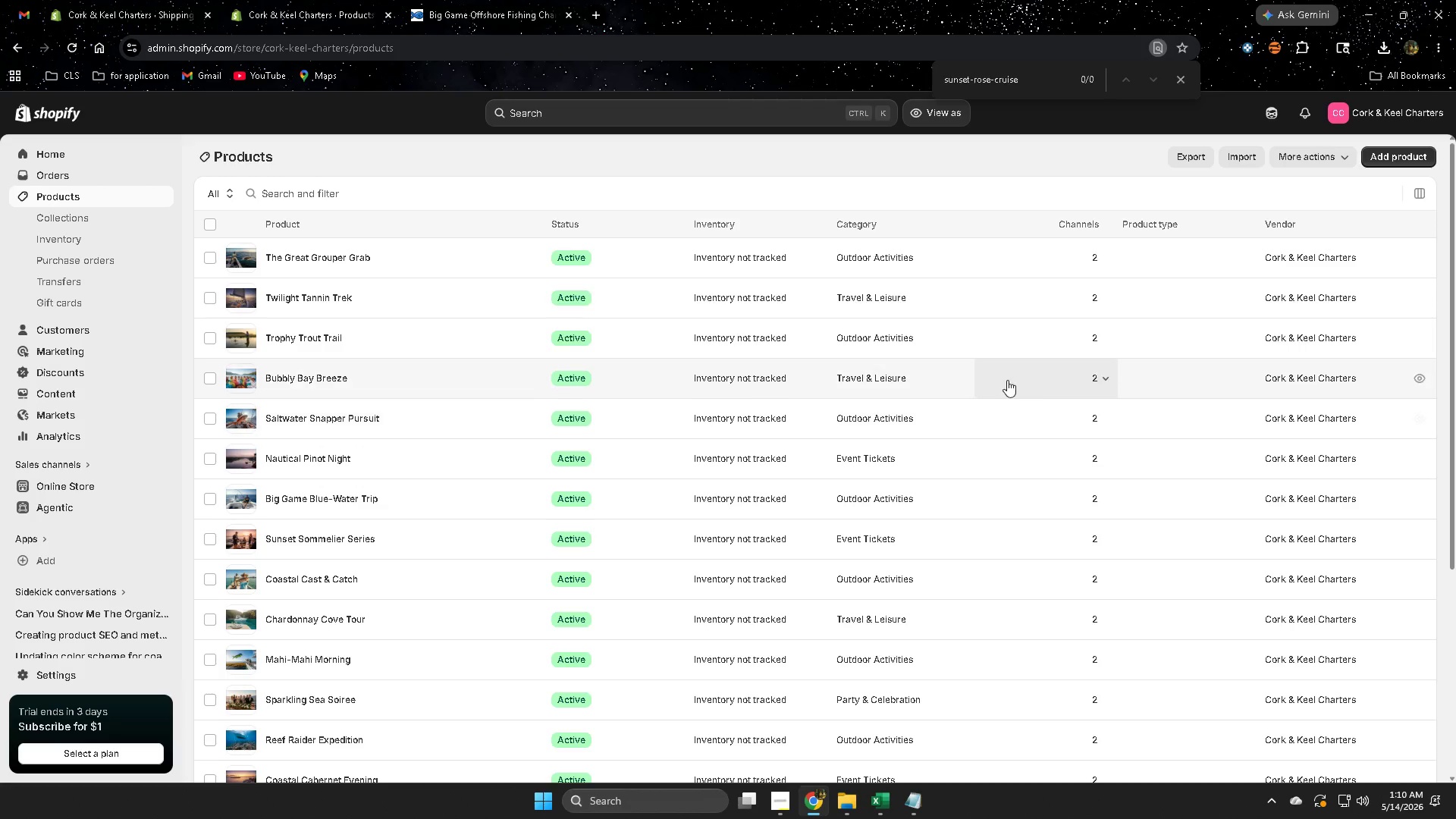 
key(Enter)
 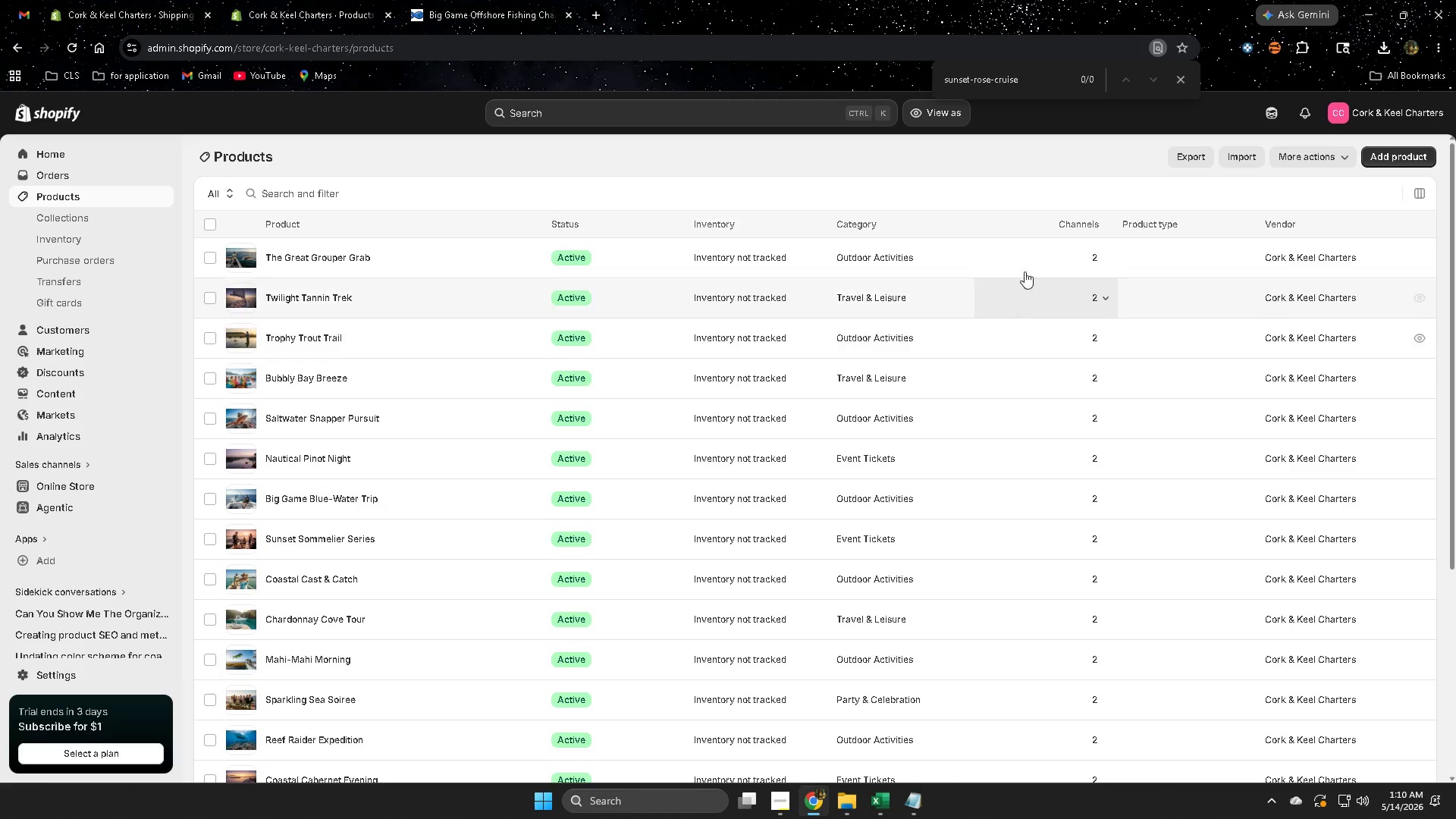 
key(Enter)
 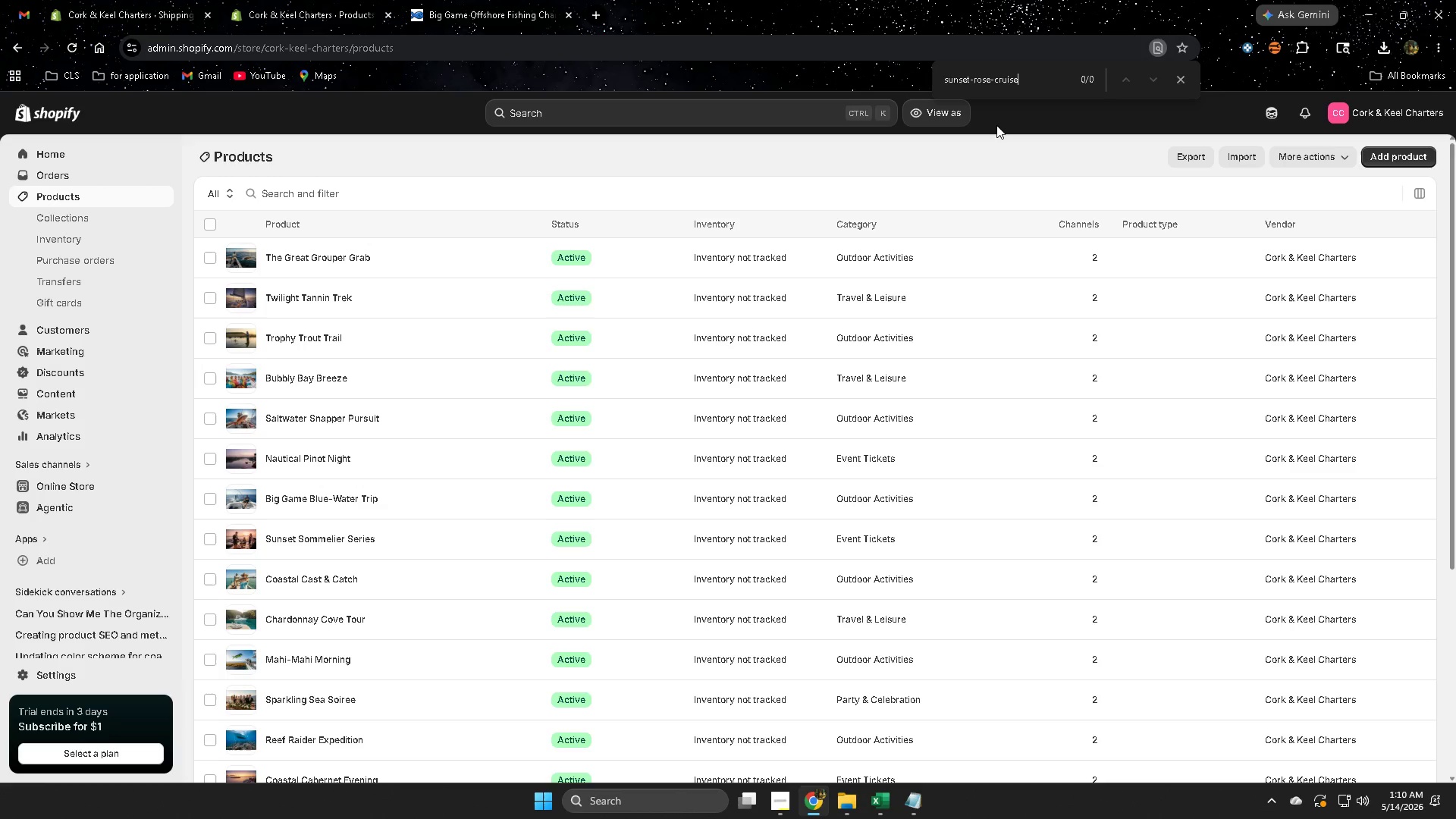 
key(Enter)
 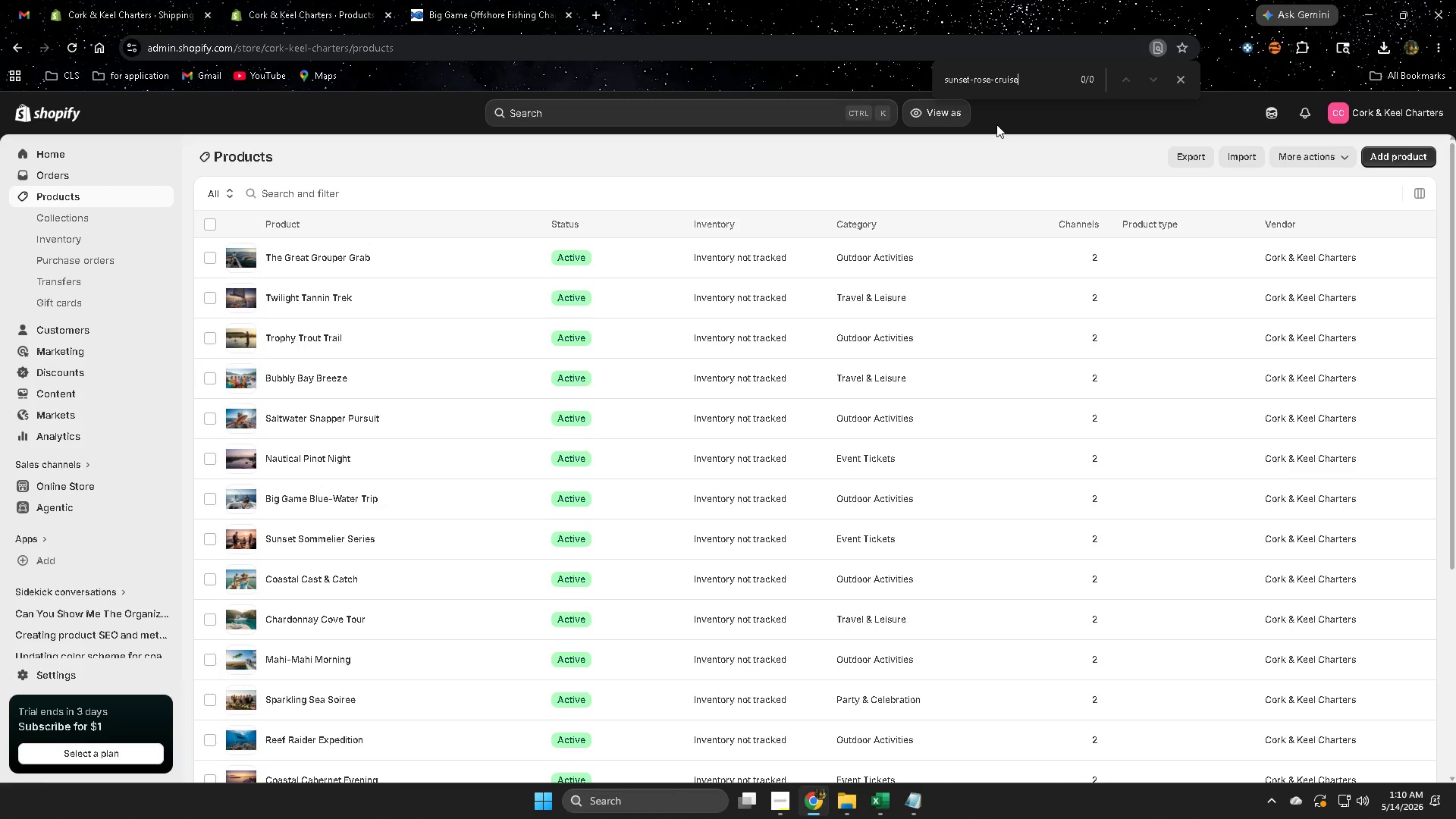 
key(Enter)
 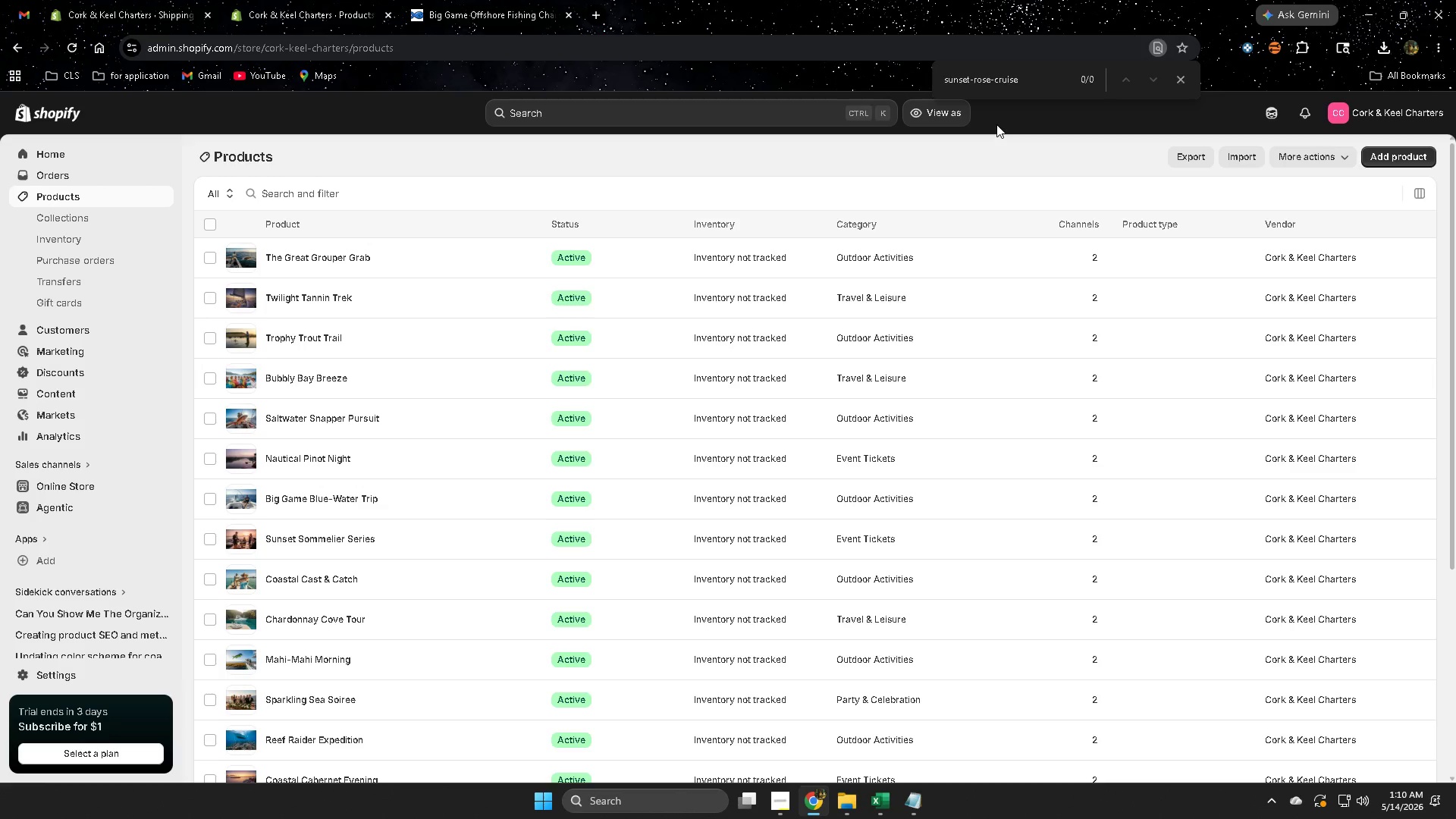 
key(Enter)
 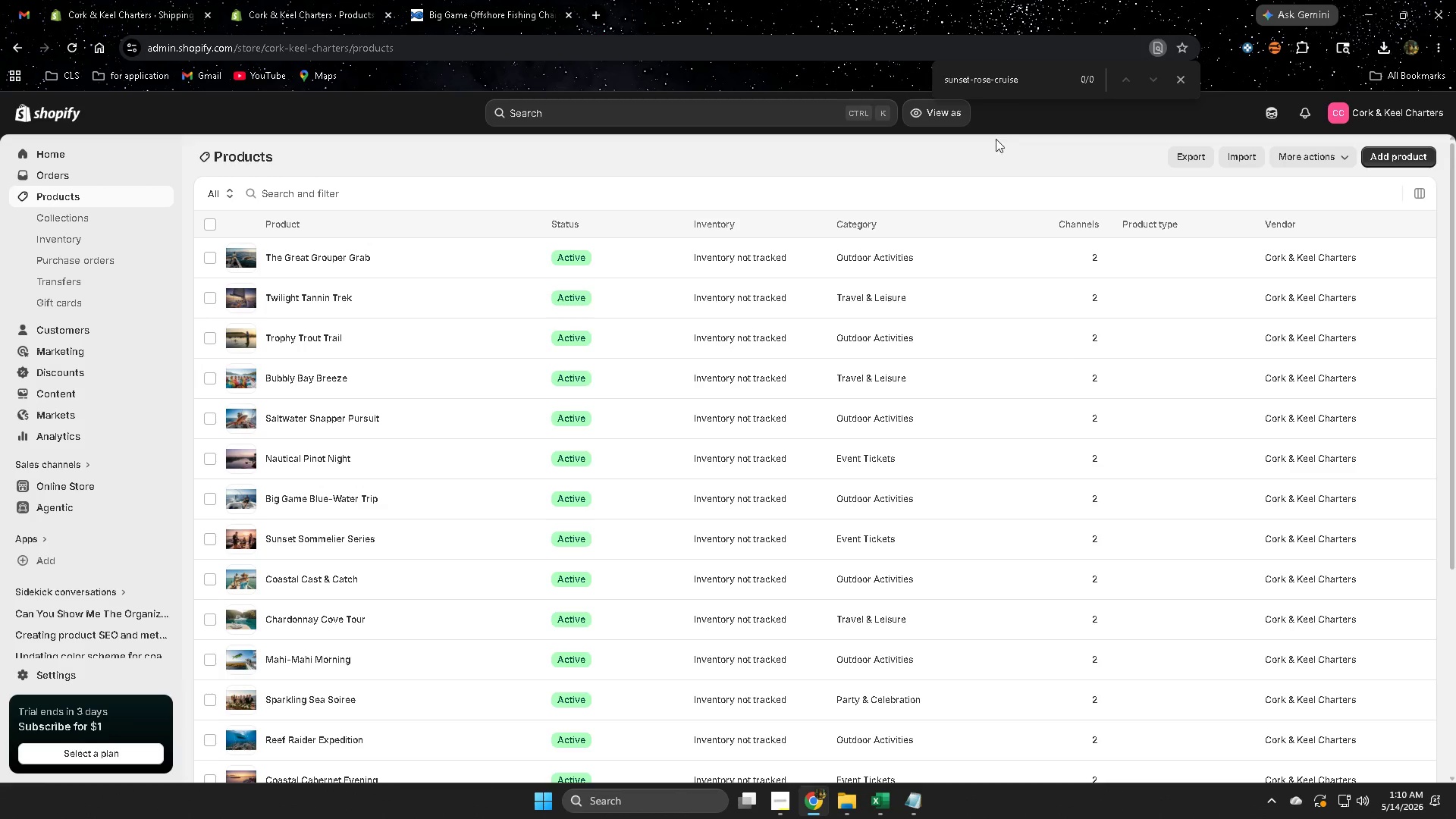 
key(Enter)
 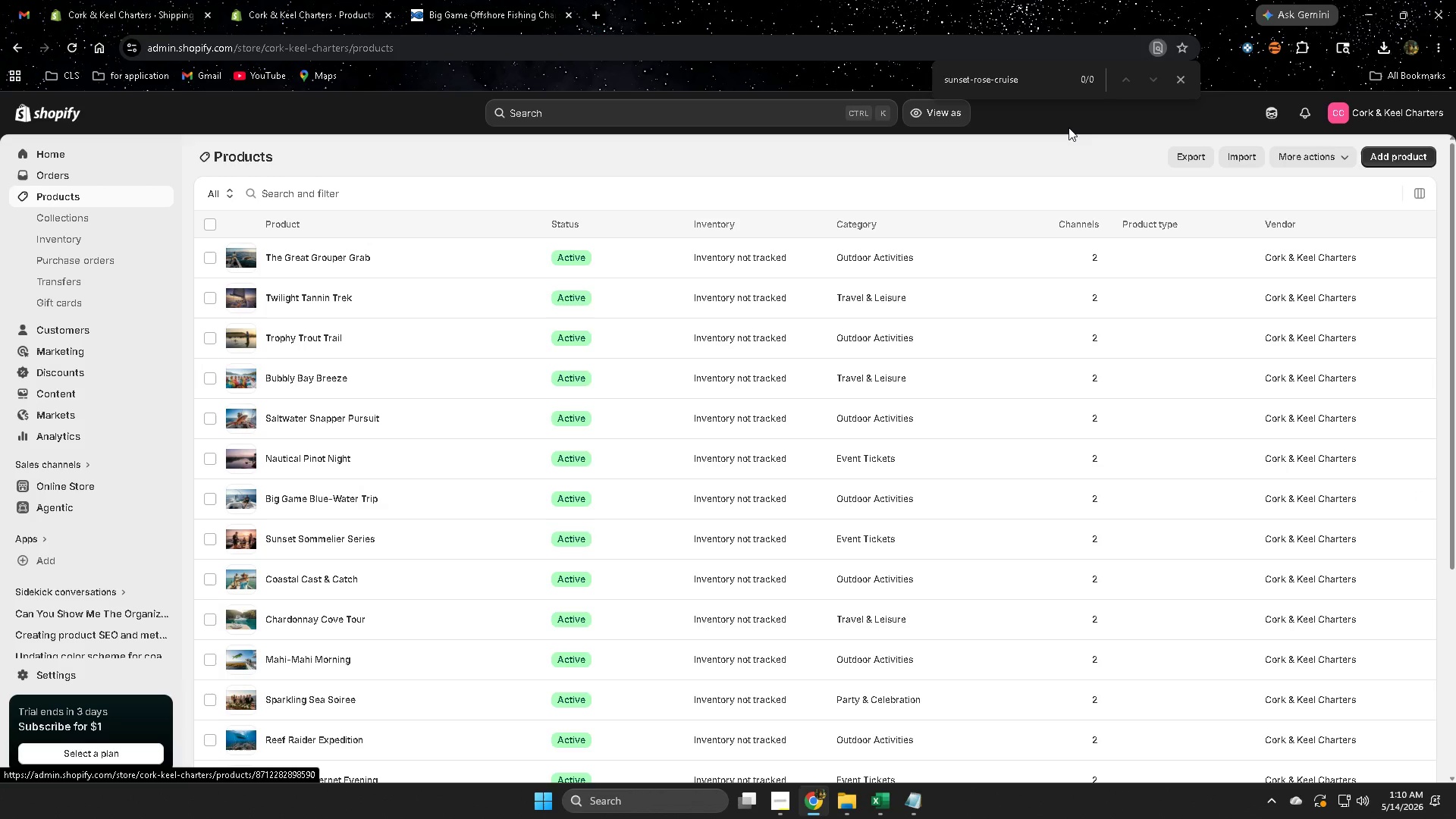 
left_click([1020, 80])
 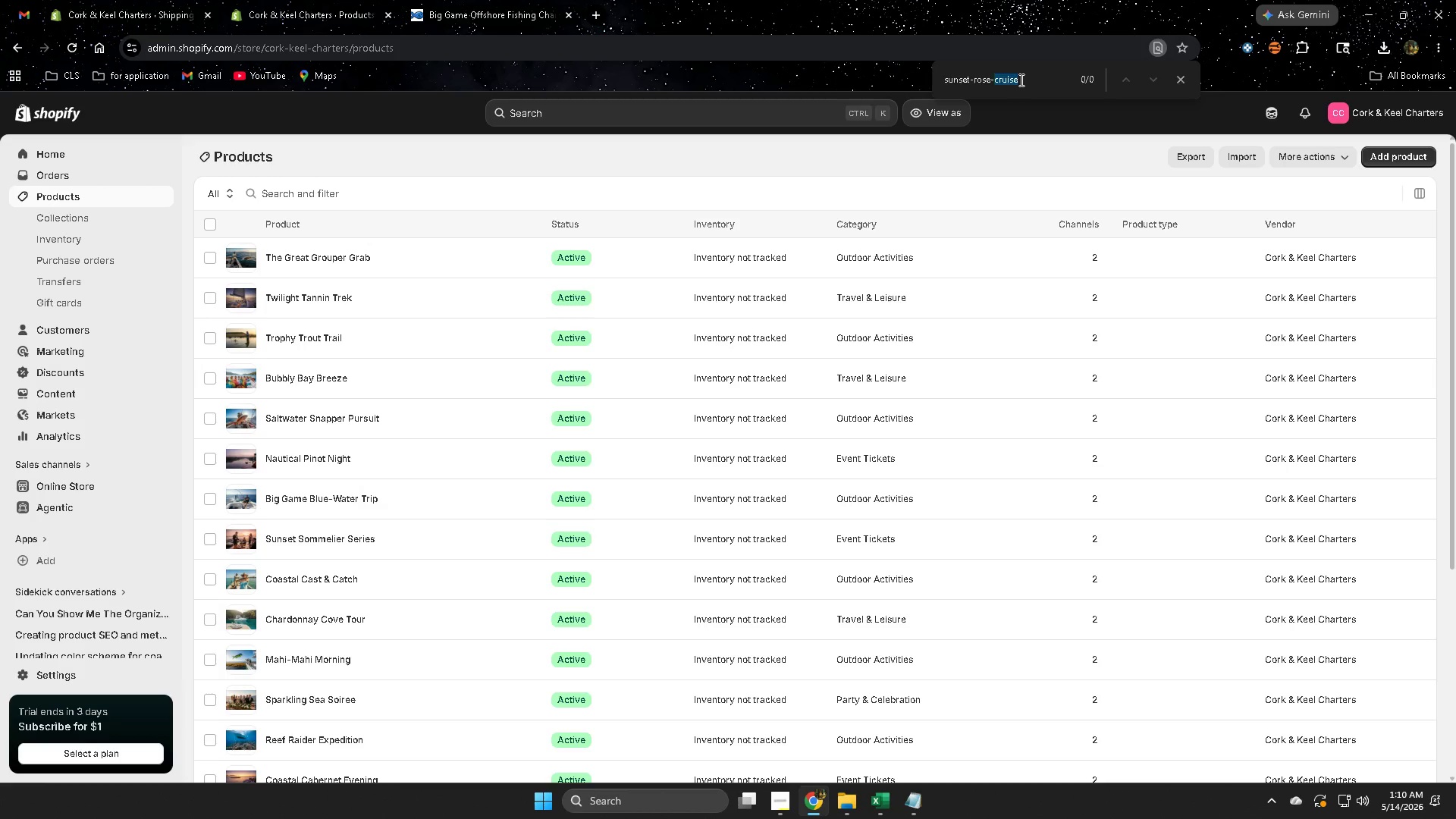 
left_click_drag(start_coordinate=[1020, 80], to_coordinate=[945, 80])
 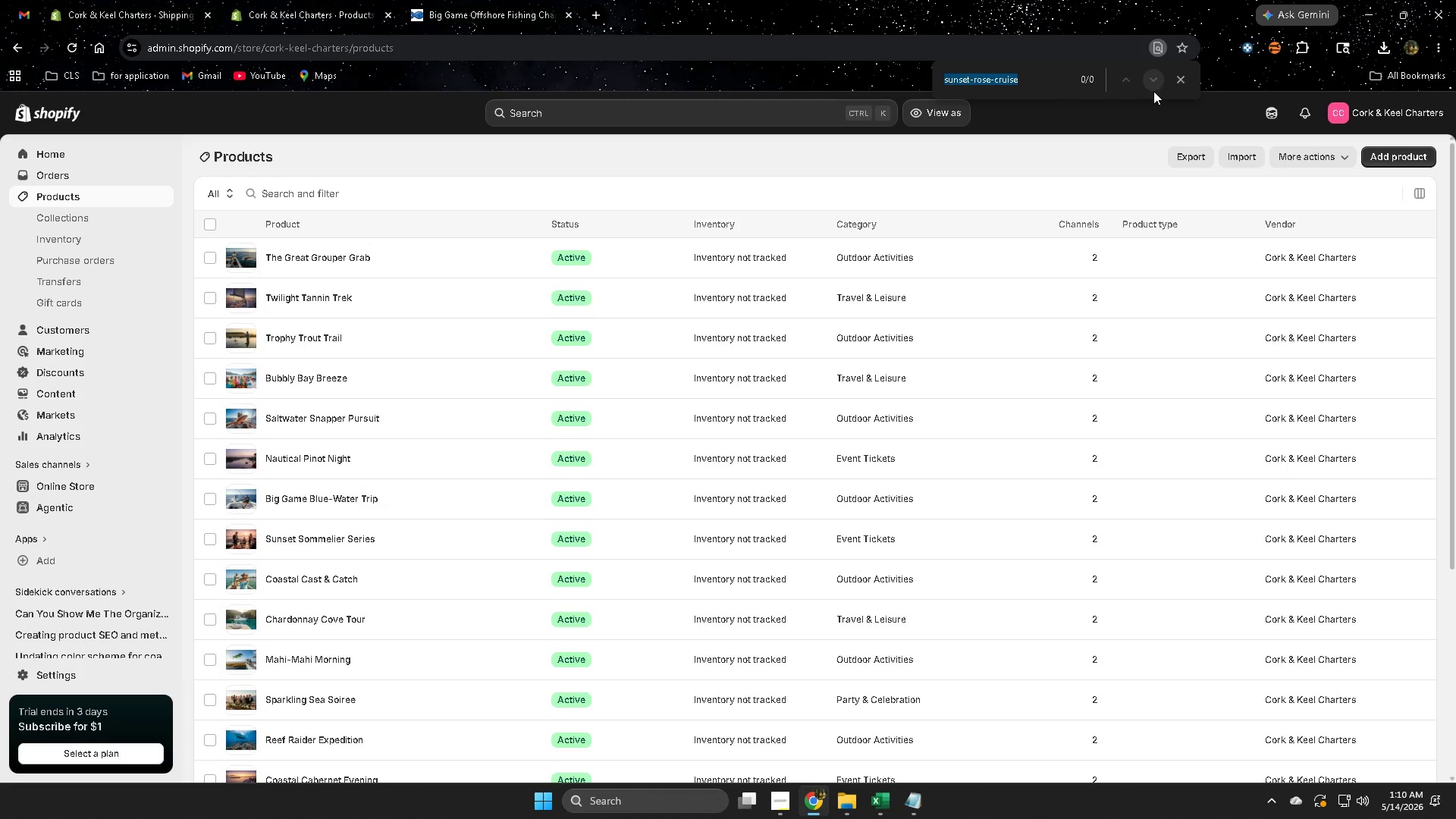 
key(Control+ControlLeft)
 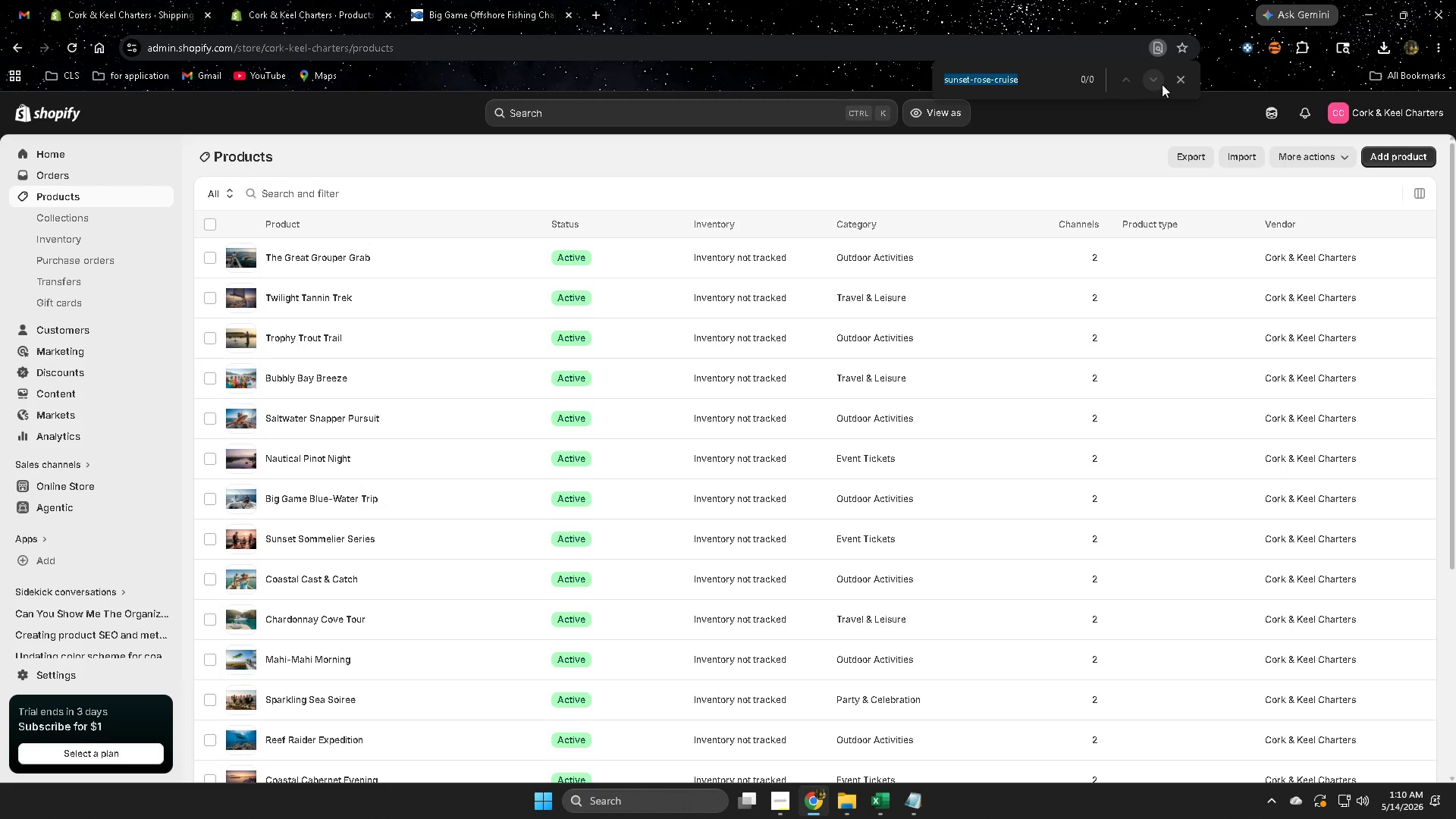 
key(Control+C)
 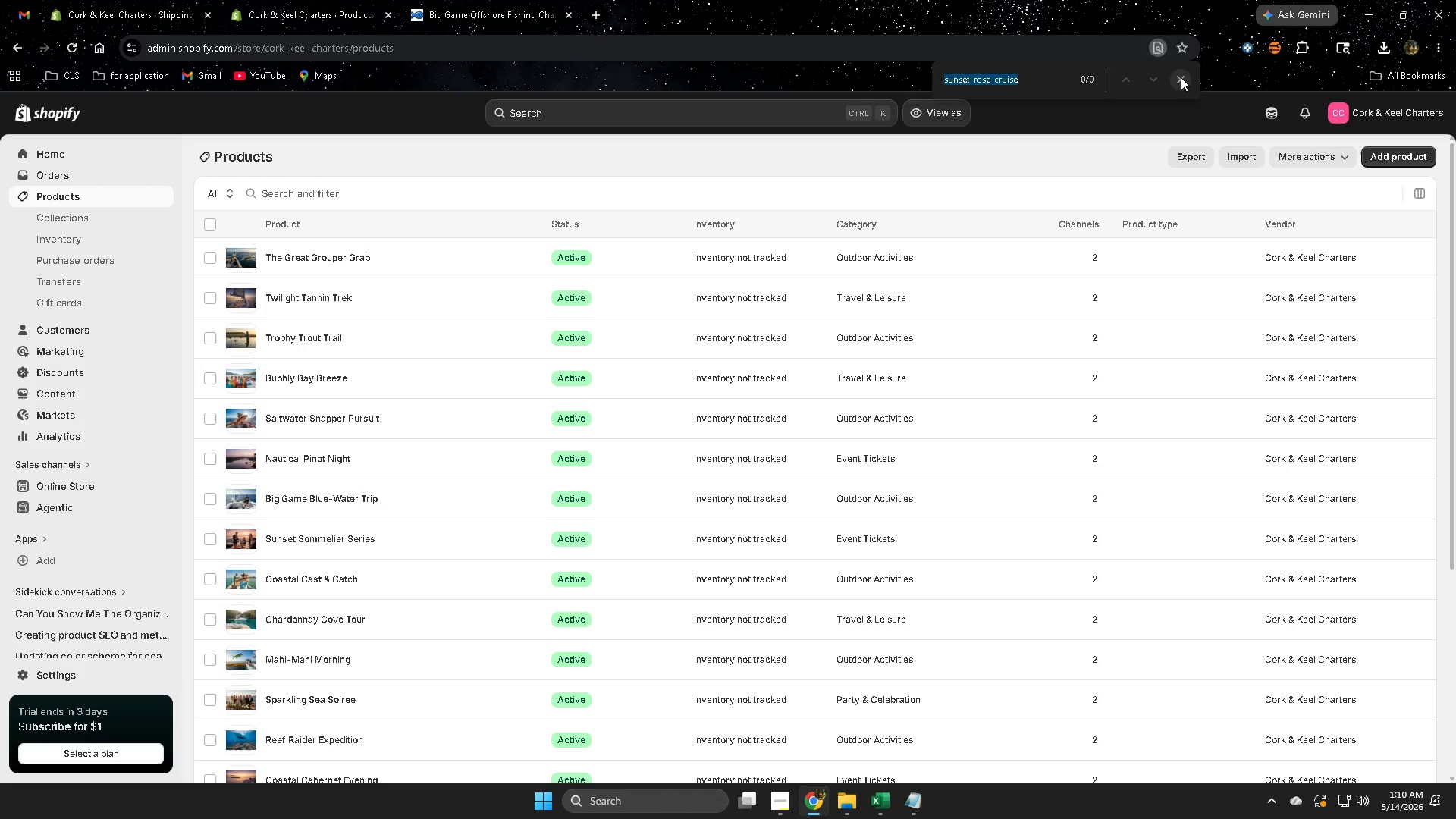 
left_click([1181, 77])
 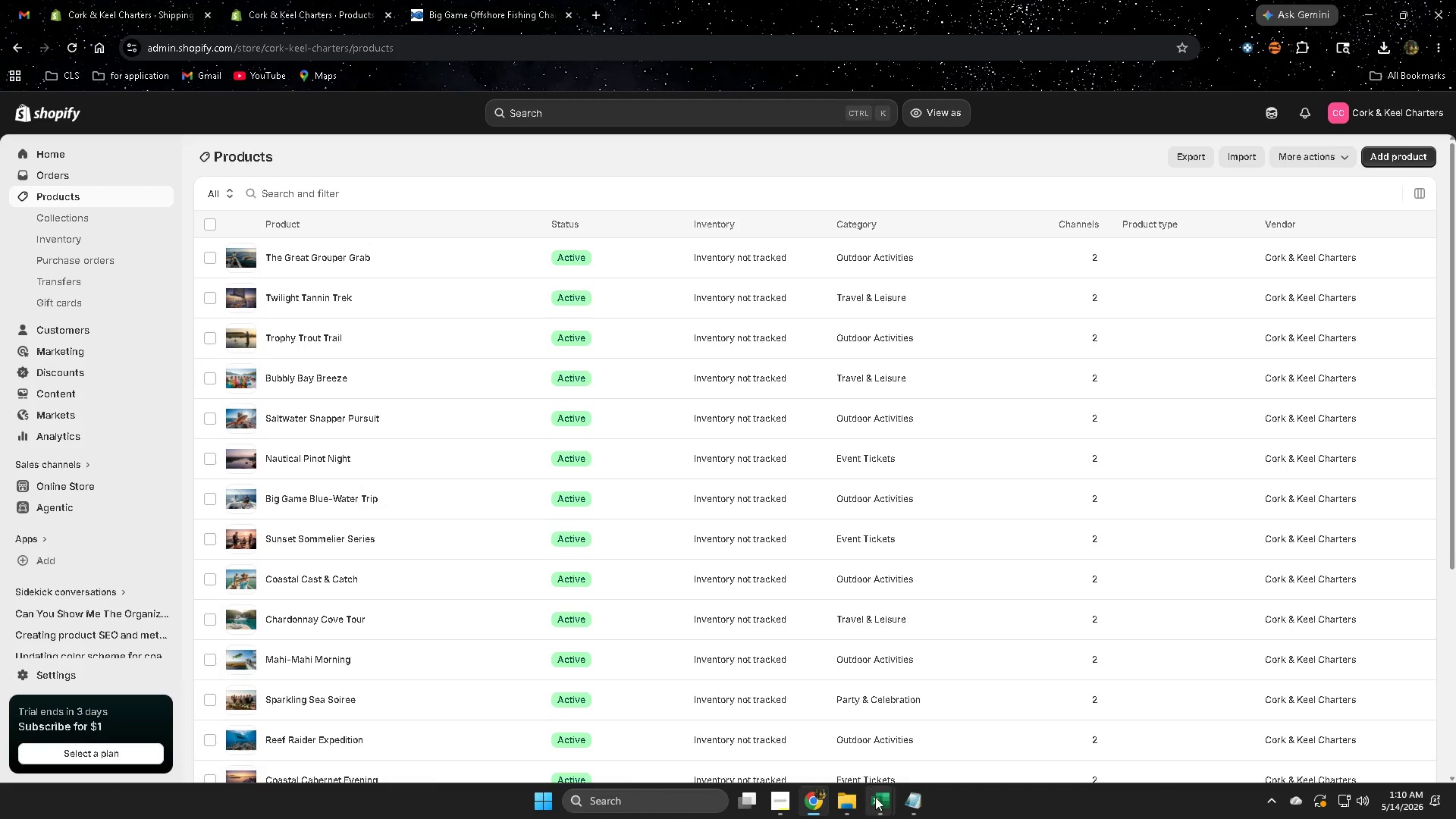 
left_click([881, 807])
 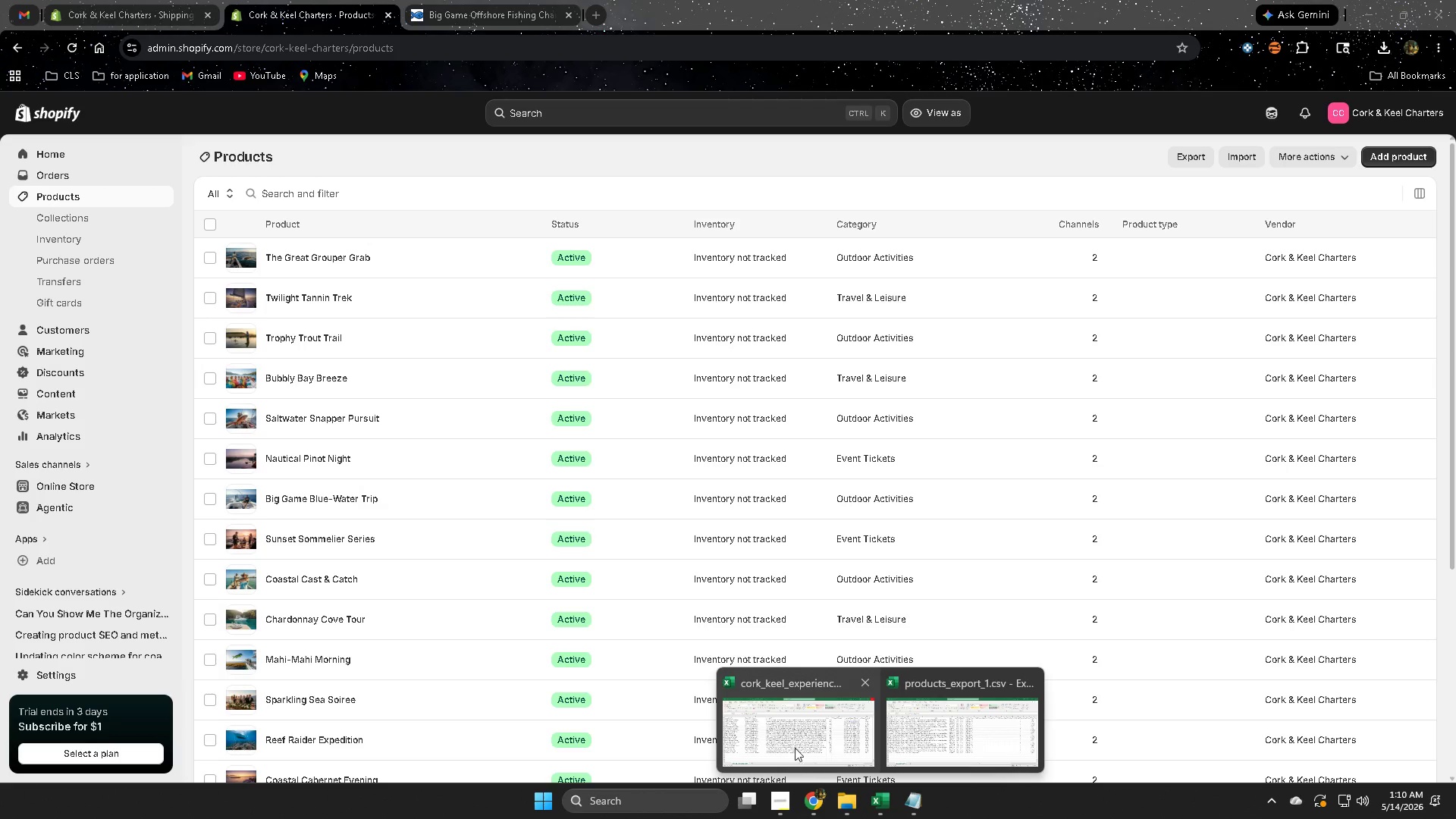 
left_click([802, 734])
 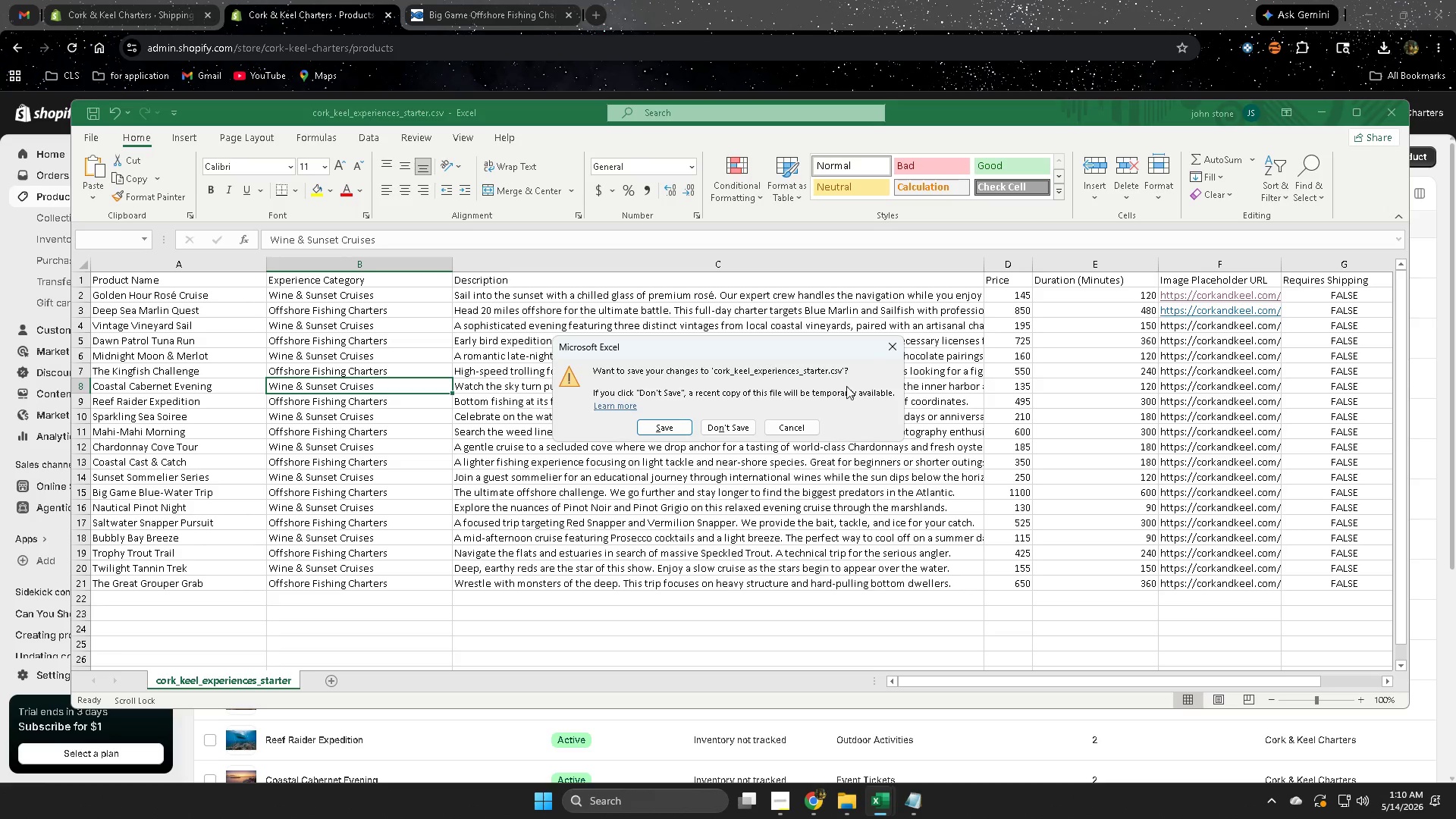 
left_click([896, 351])
 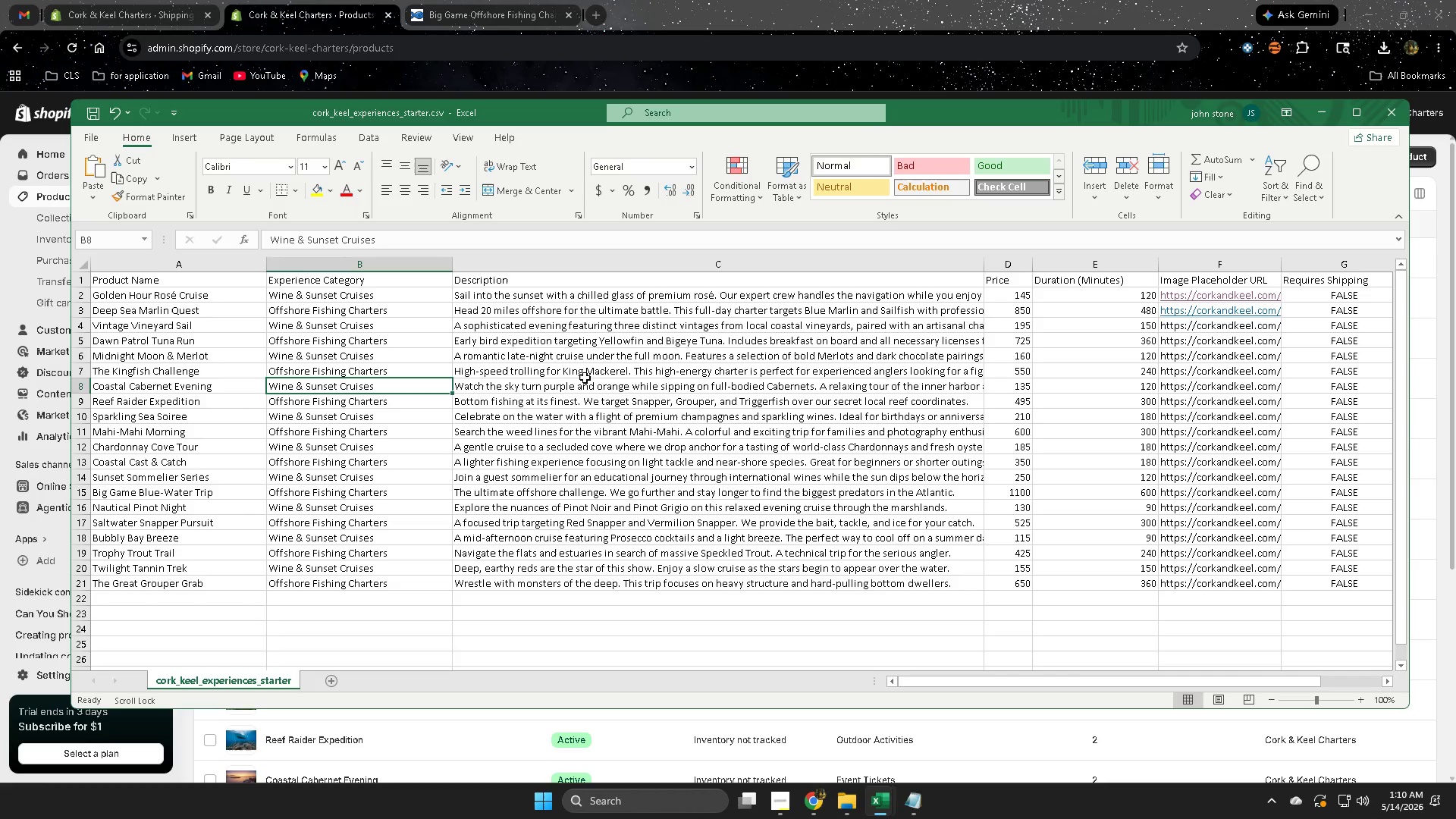 
left_click([538, 330])
 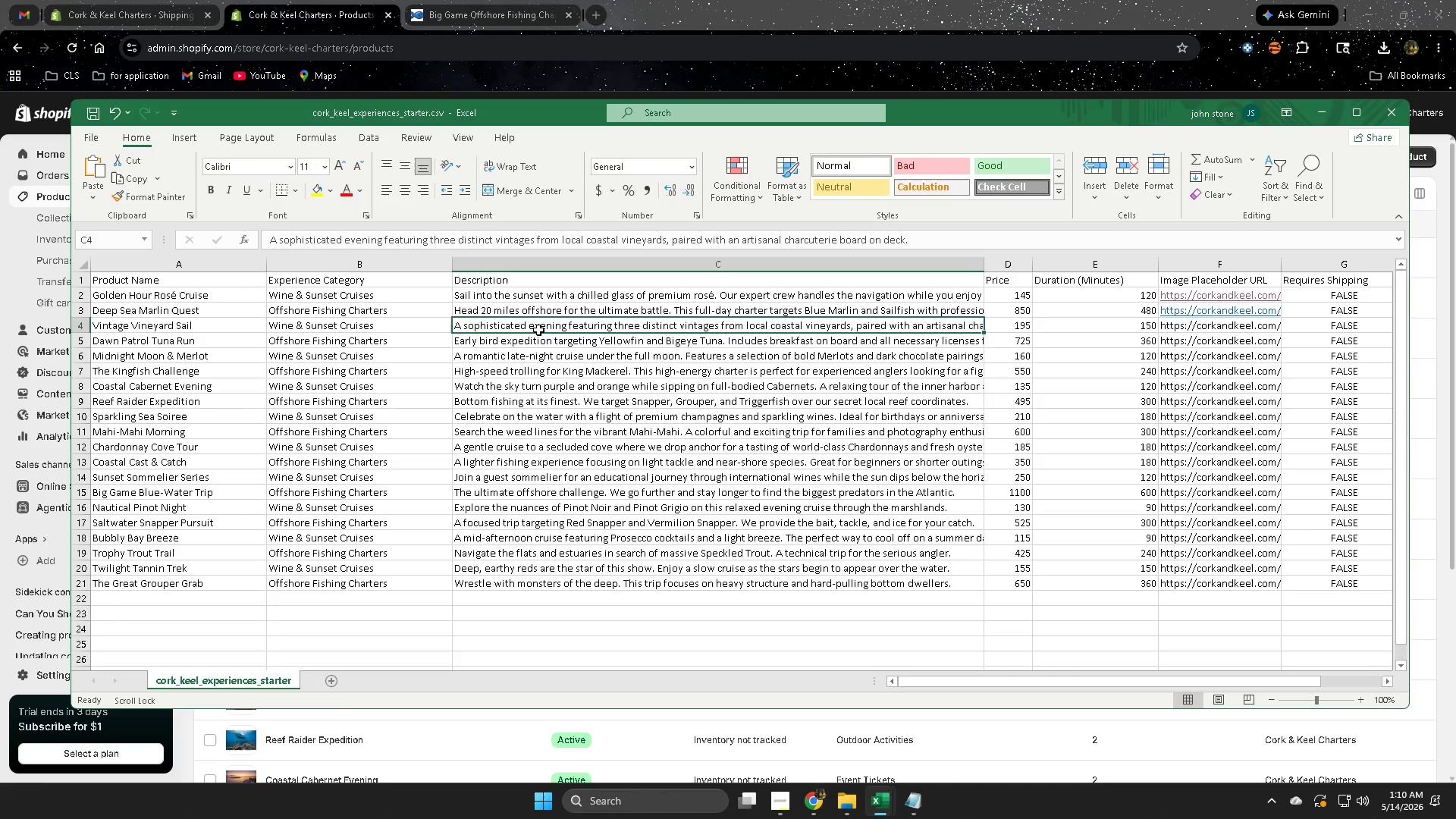 
key(Control+F)
 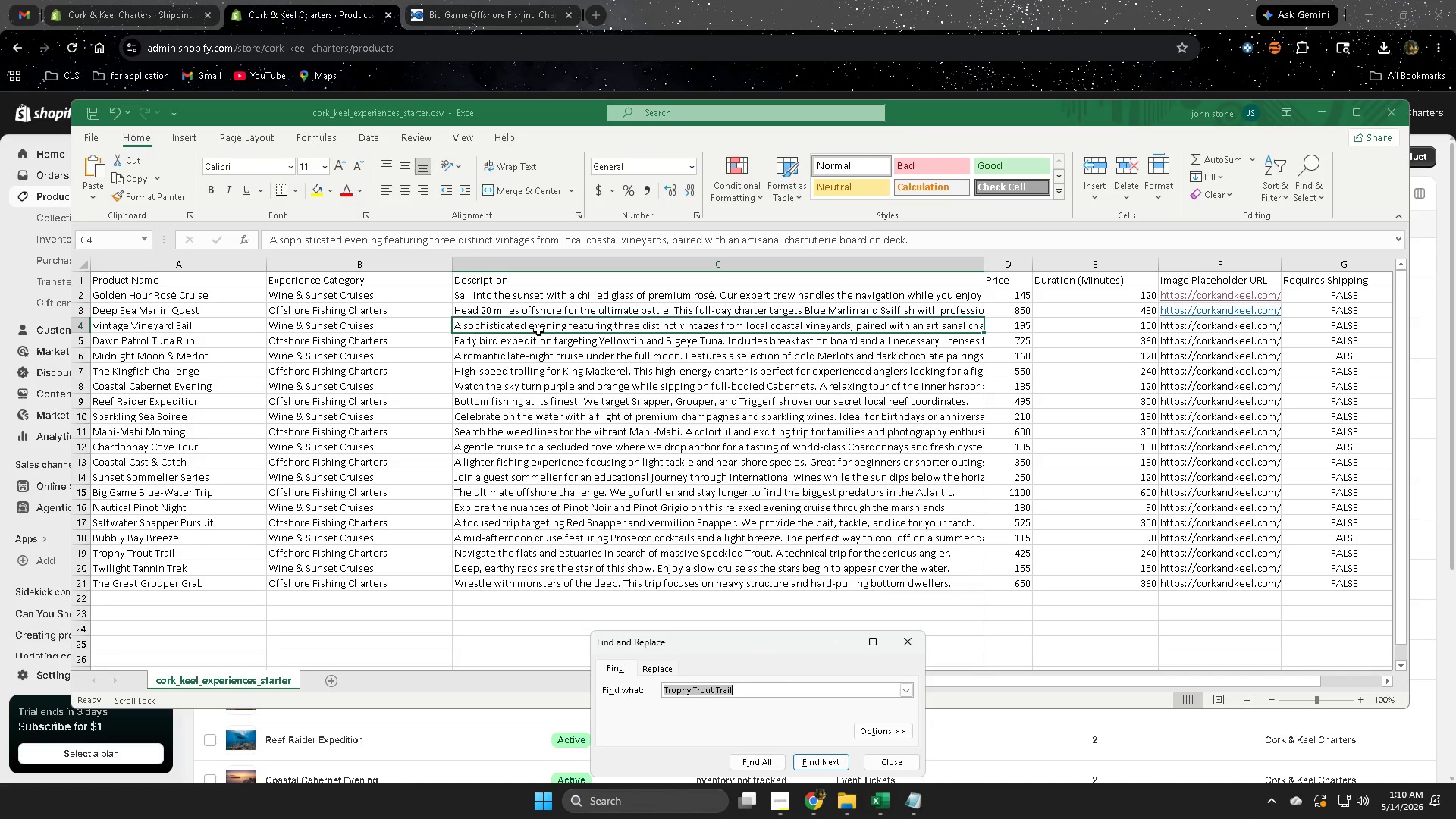 
key(Control+V)
 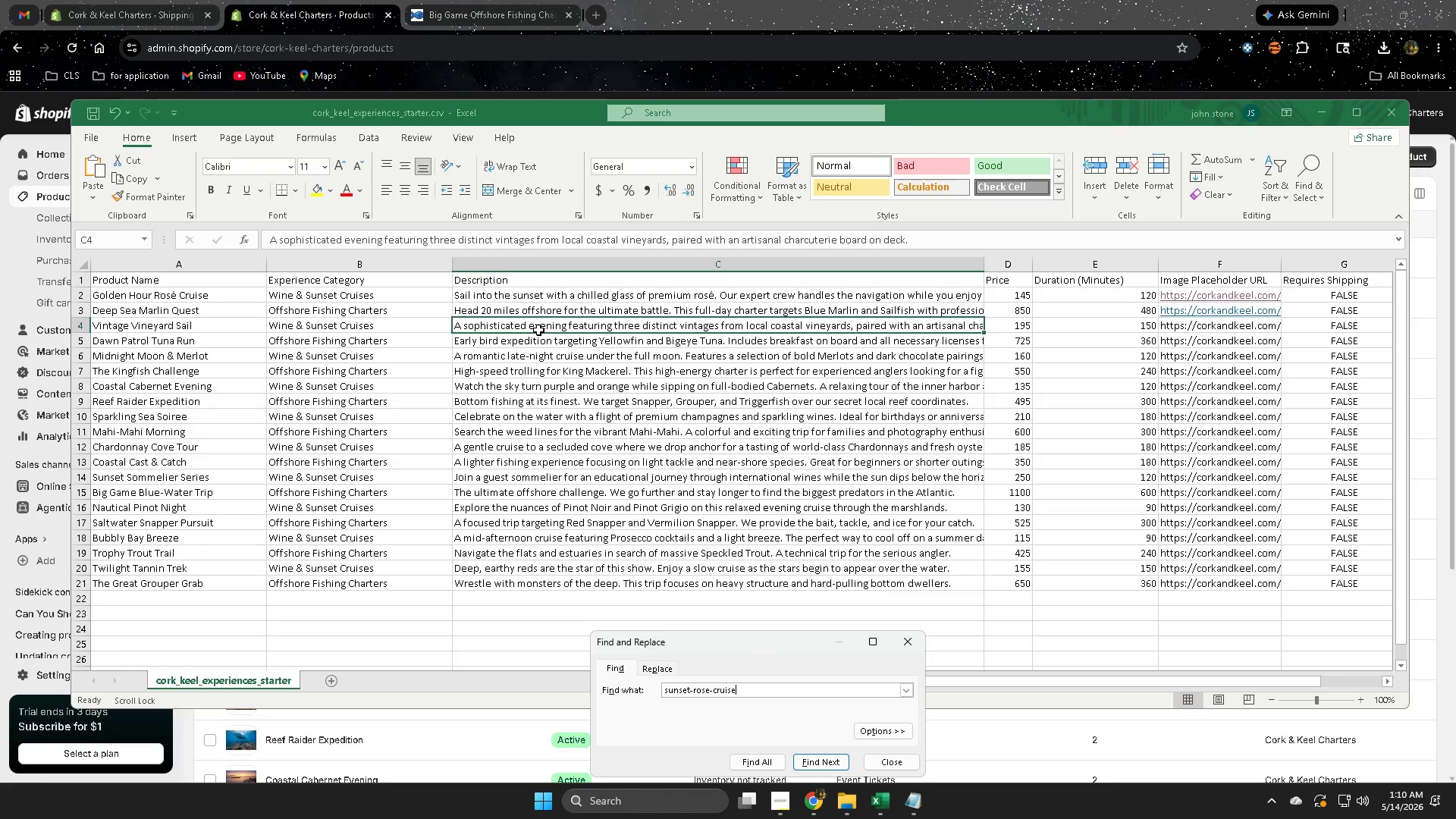 
key(Enter)
 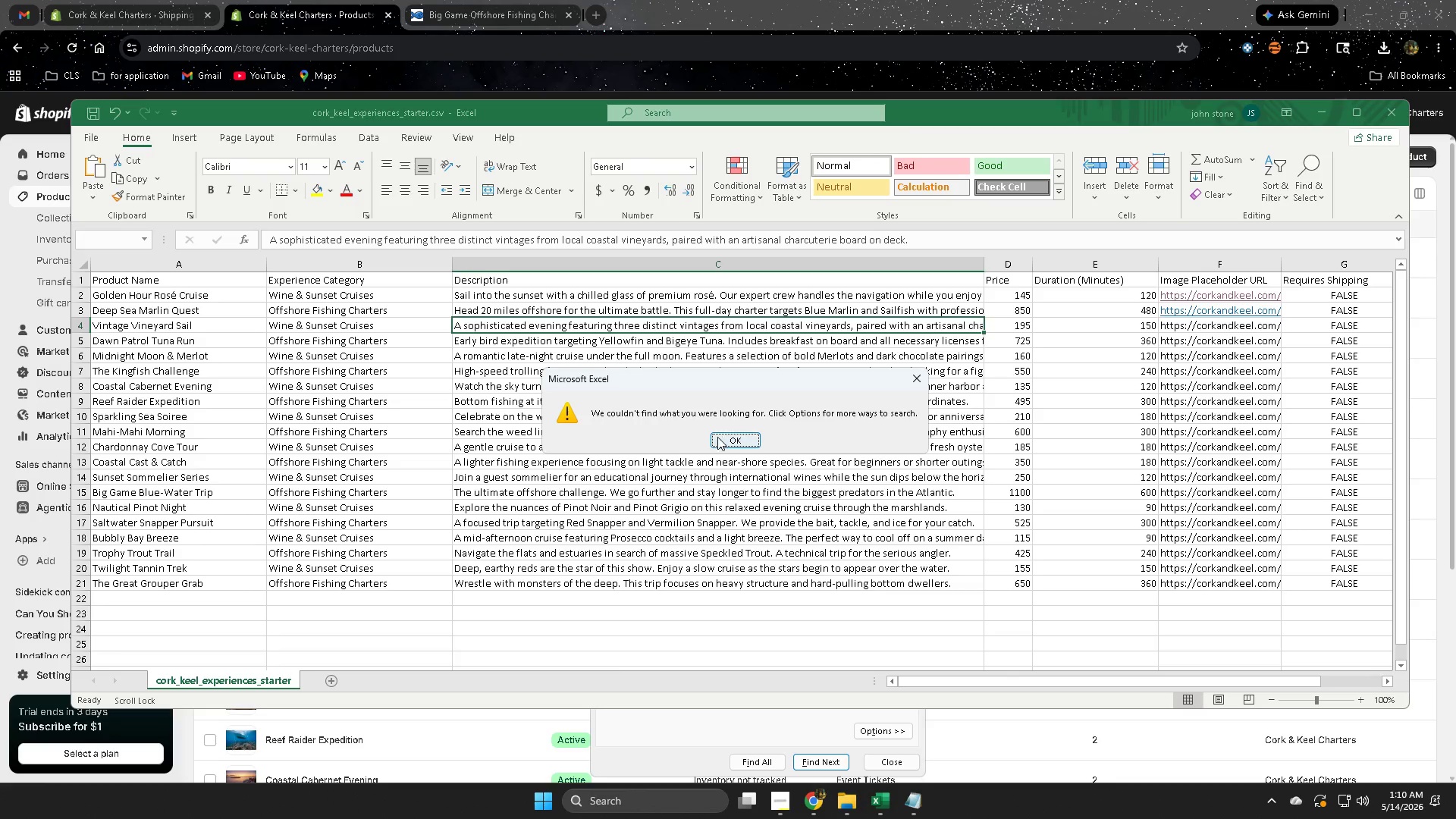 
left_click_drag(start_coordinate=[740, 447], to_coordinate=[741, 450])
 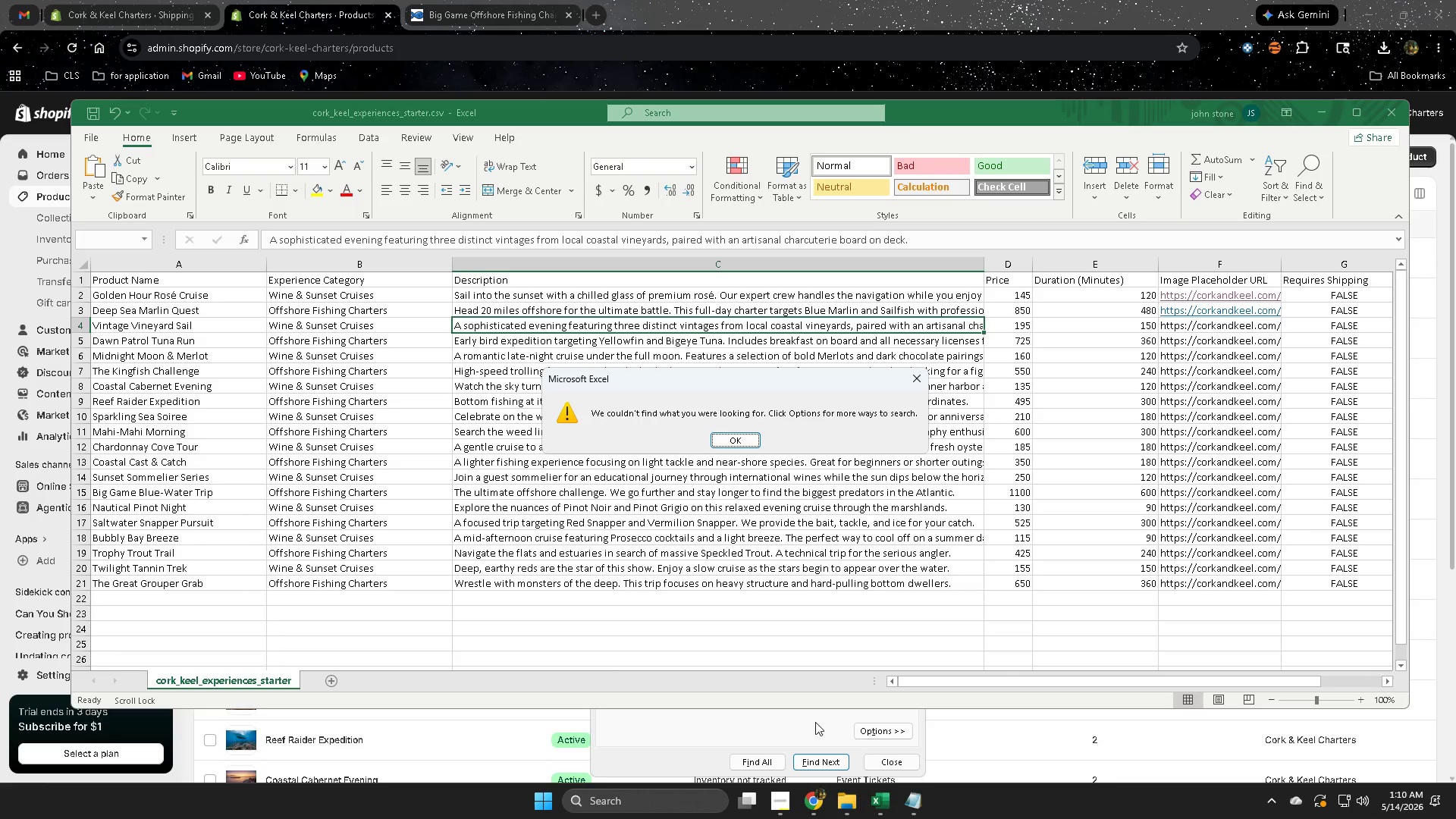 
left_click([784, 739])
 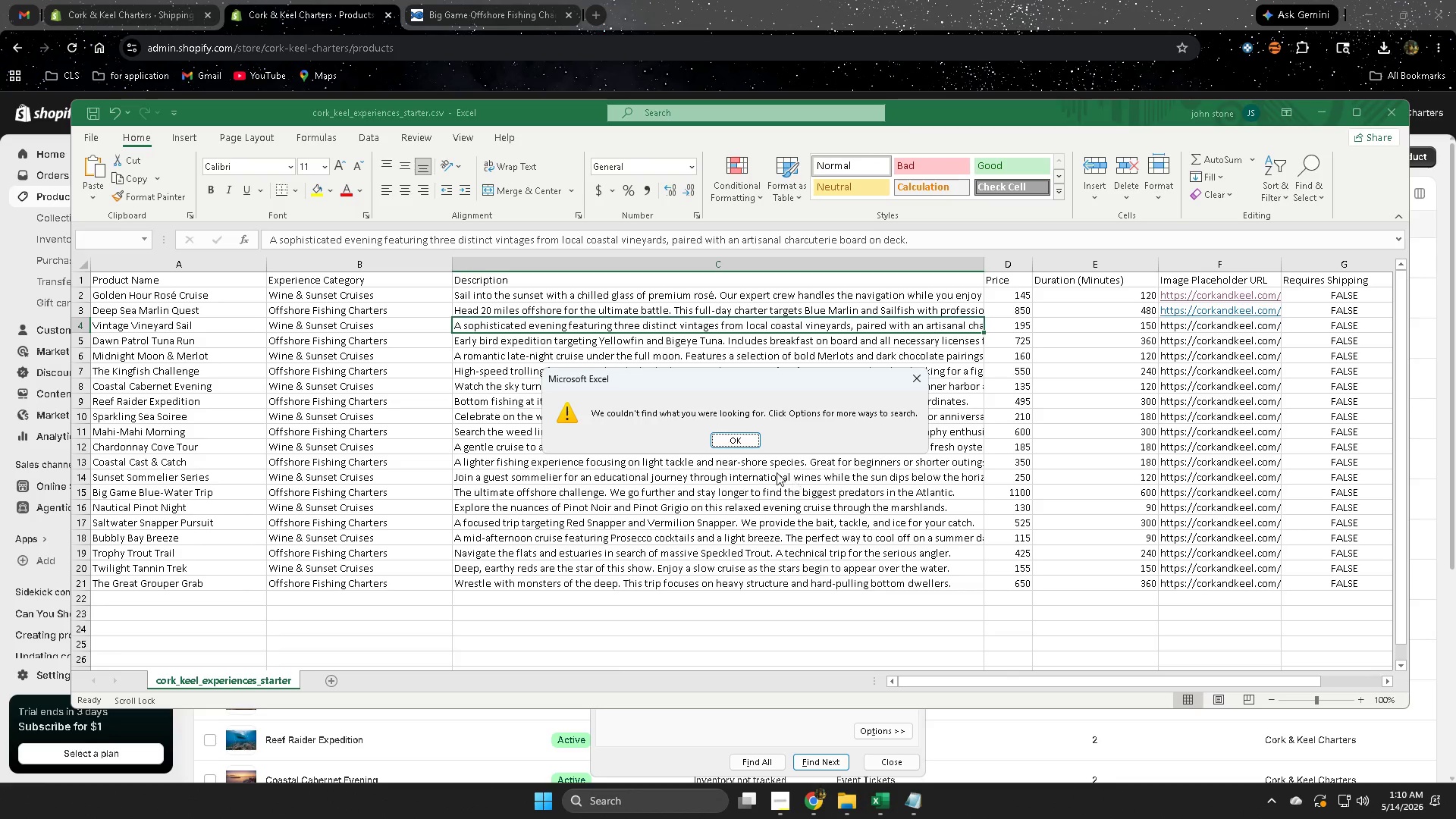 
left_click([758, 436])
 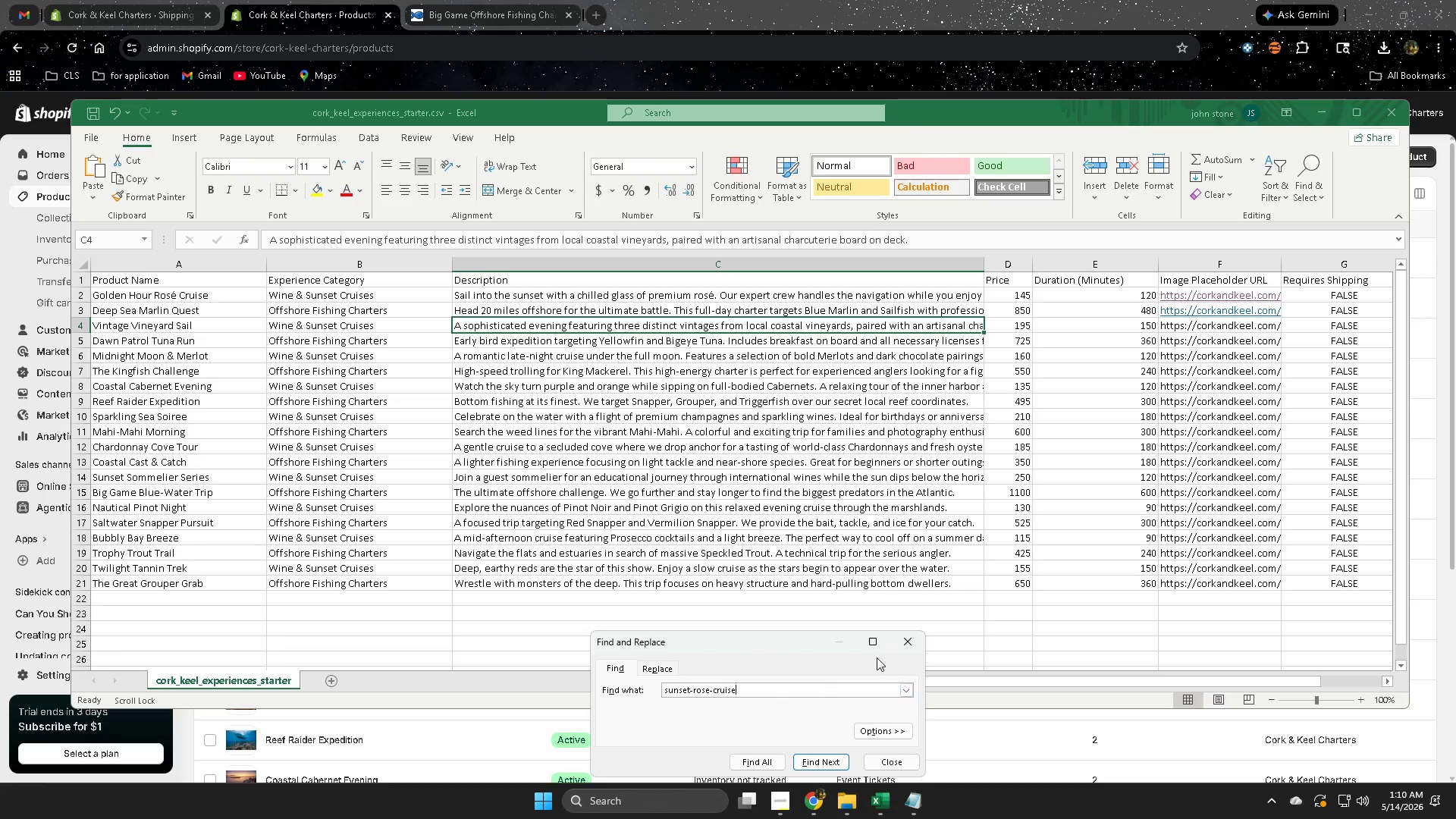 
left_click([905, 642])
 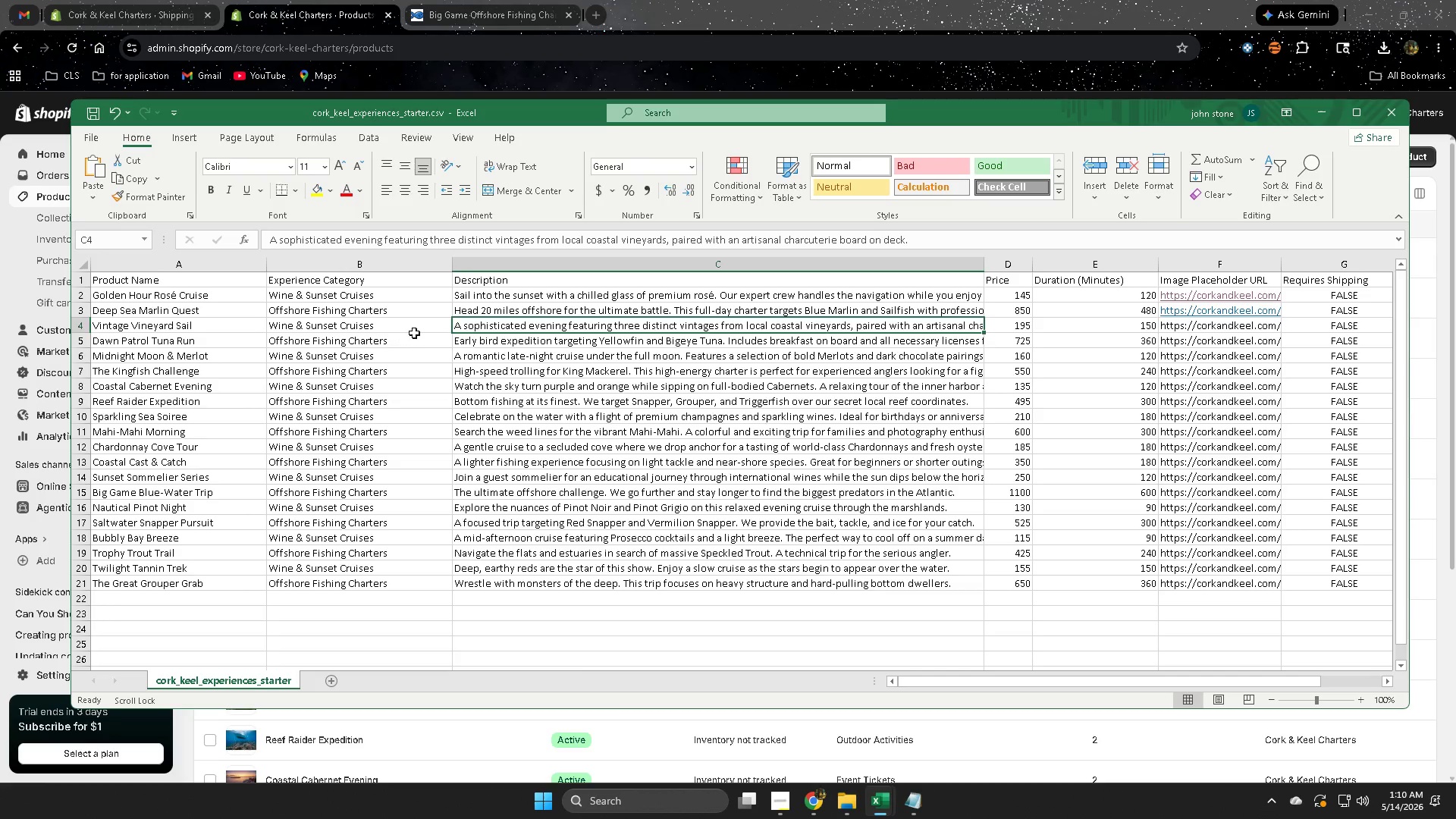 
left_click([420, 321])
 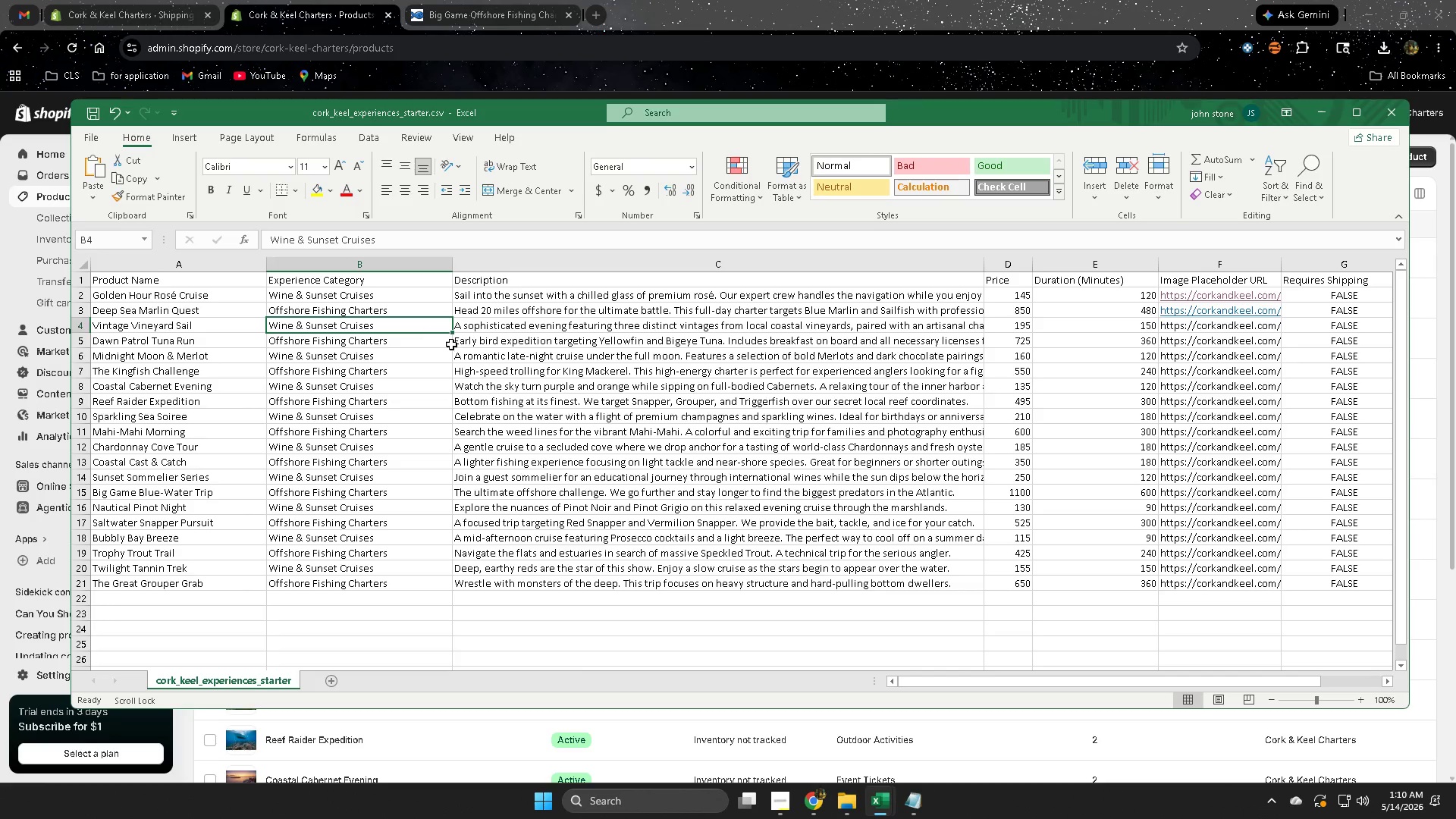 
key(Control+F)
 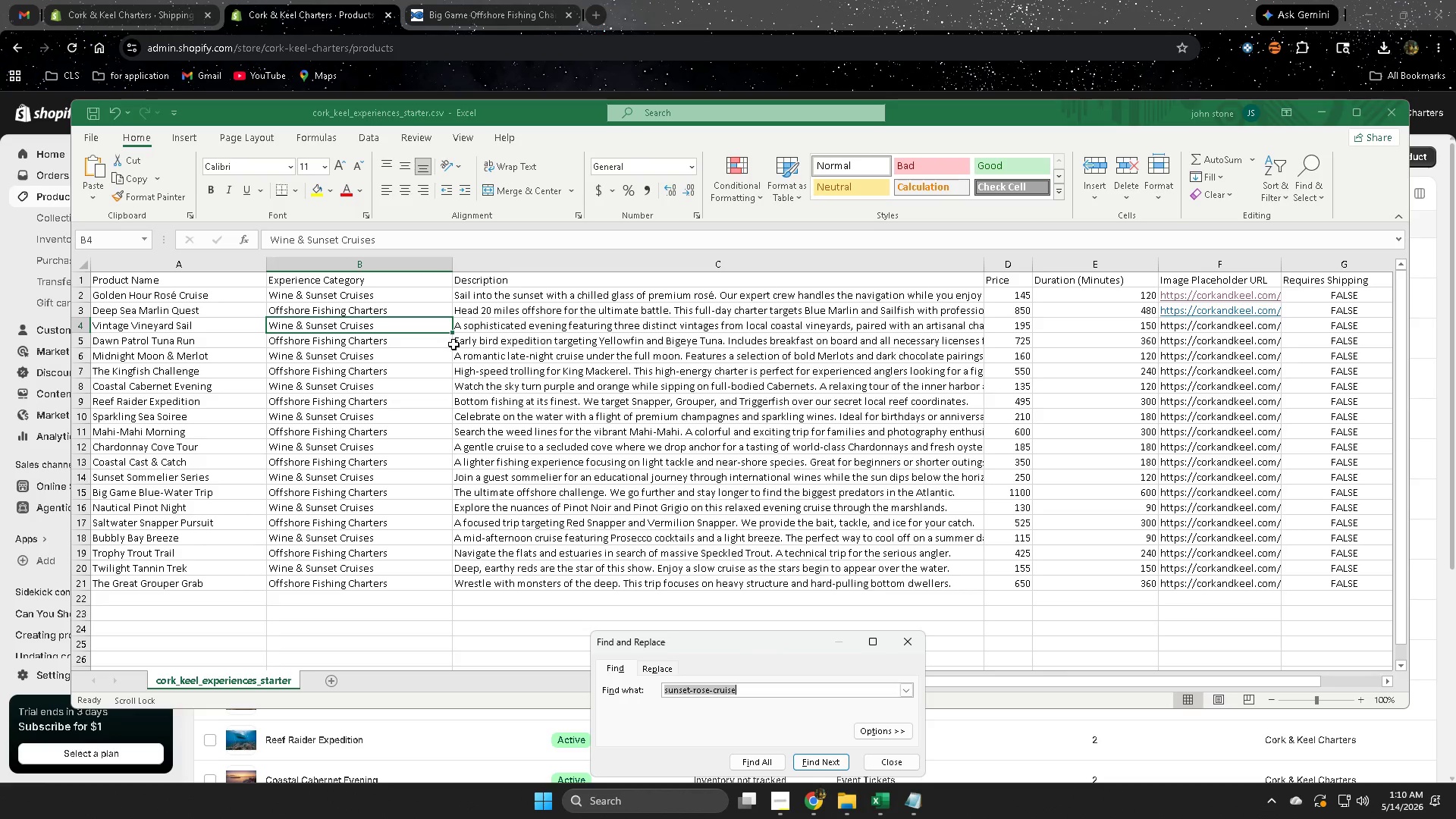 
key(Control+V)
 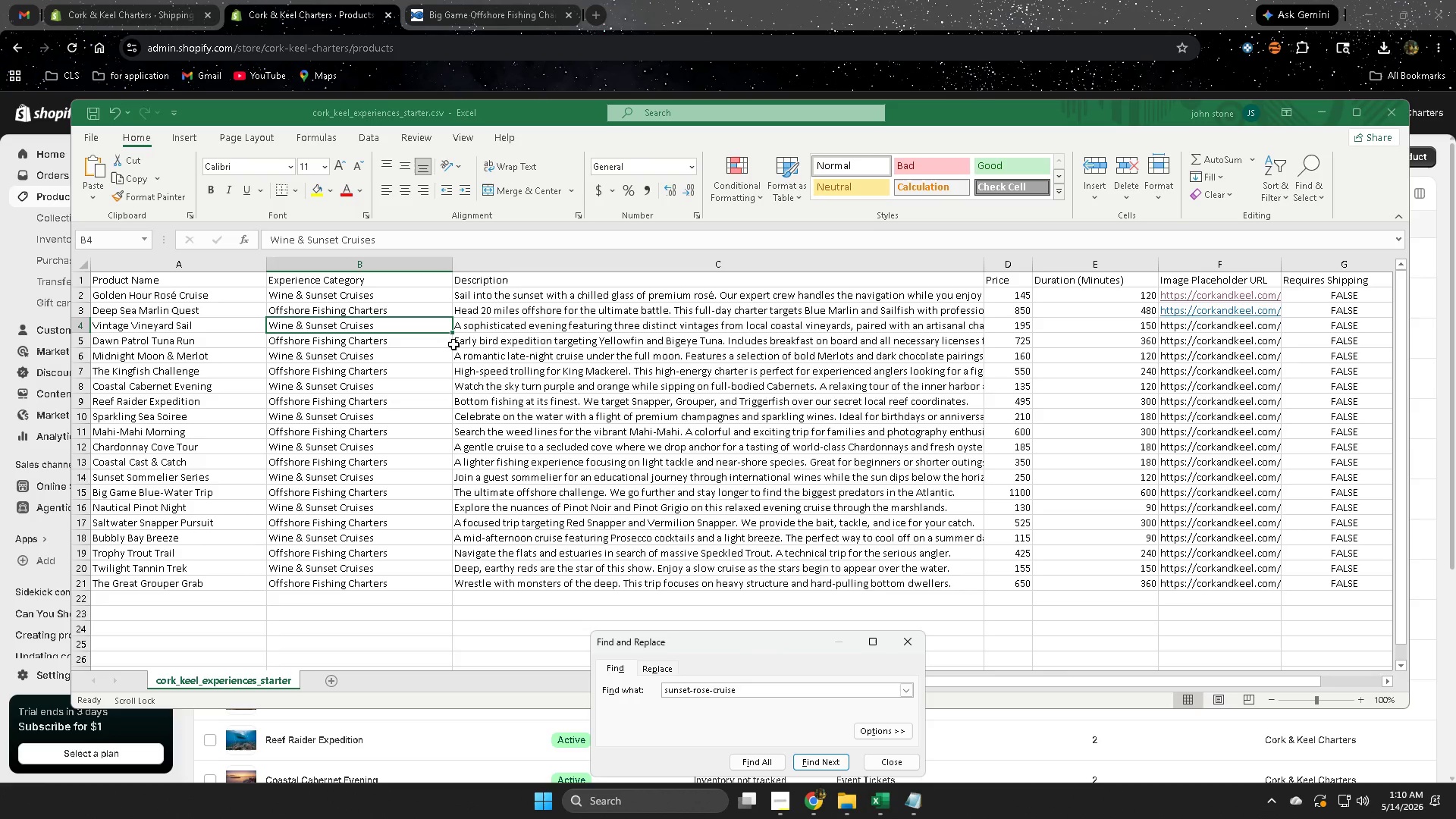 
key(Enter)
 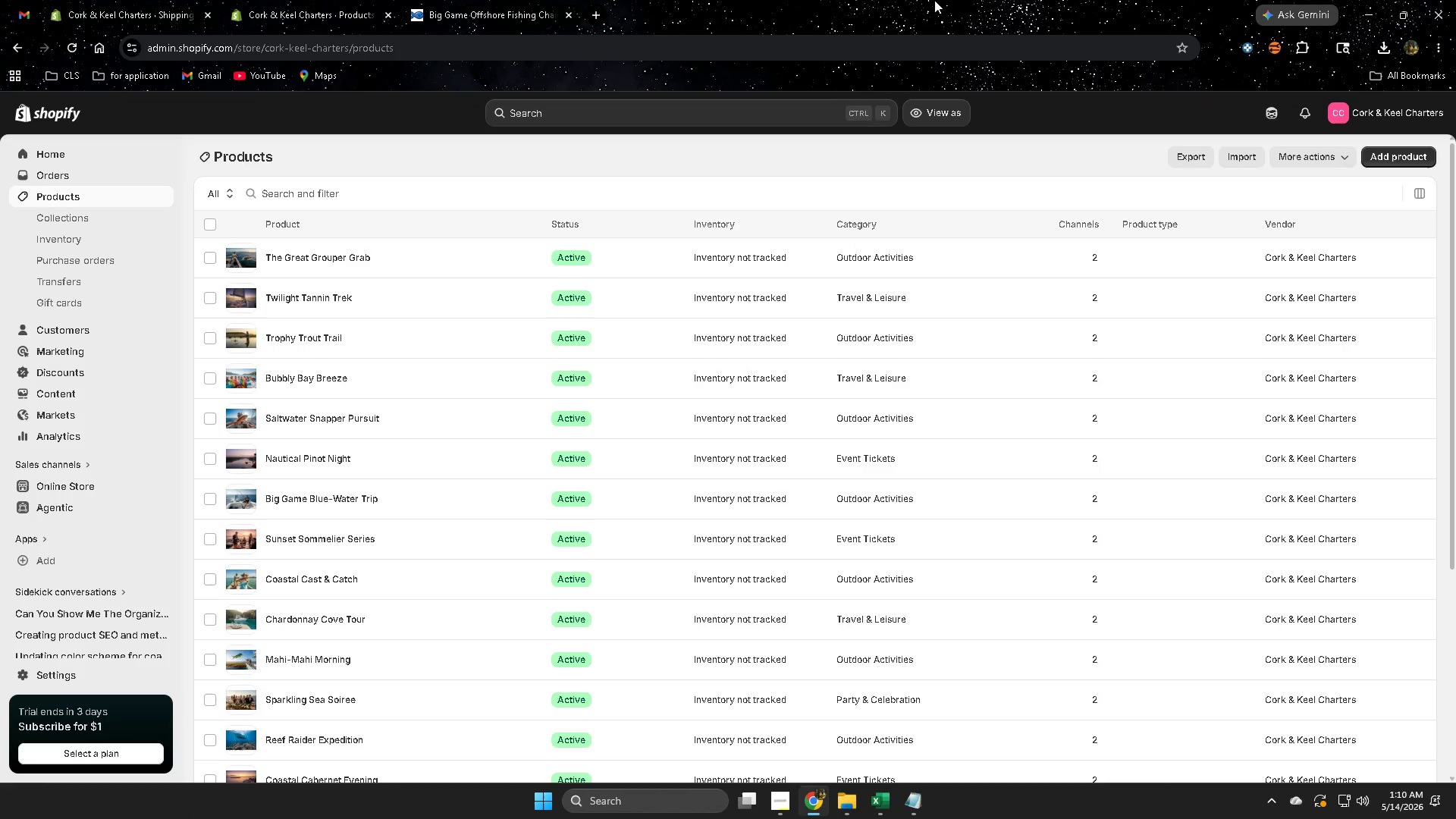 
scroll: coordinate [447, 679], scroll_direction: down, amount: 3.0
 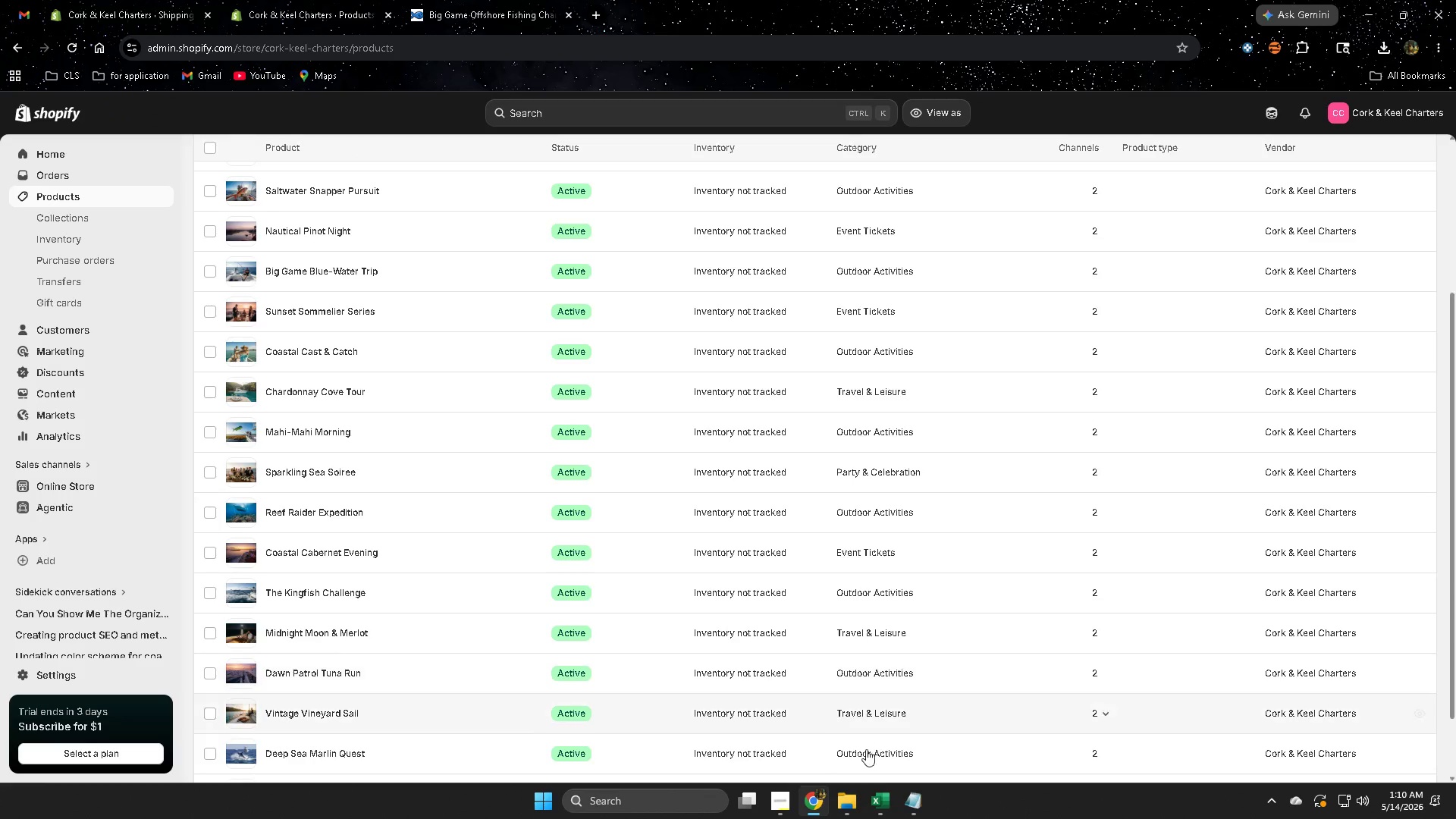 
left_click([878, 805])
 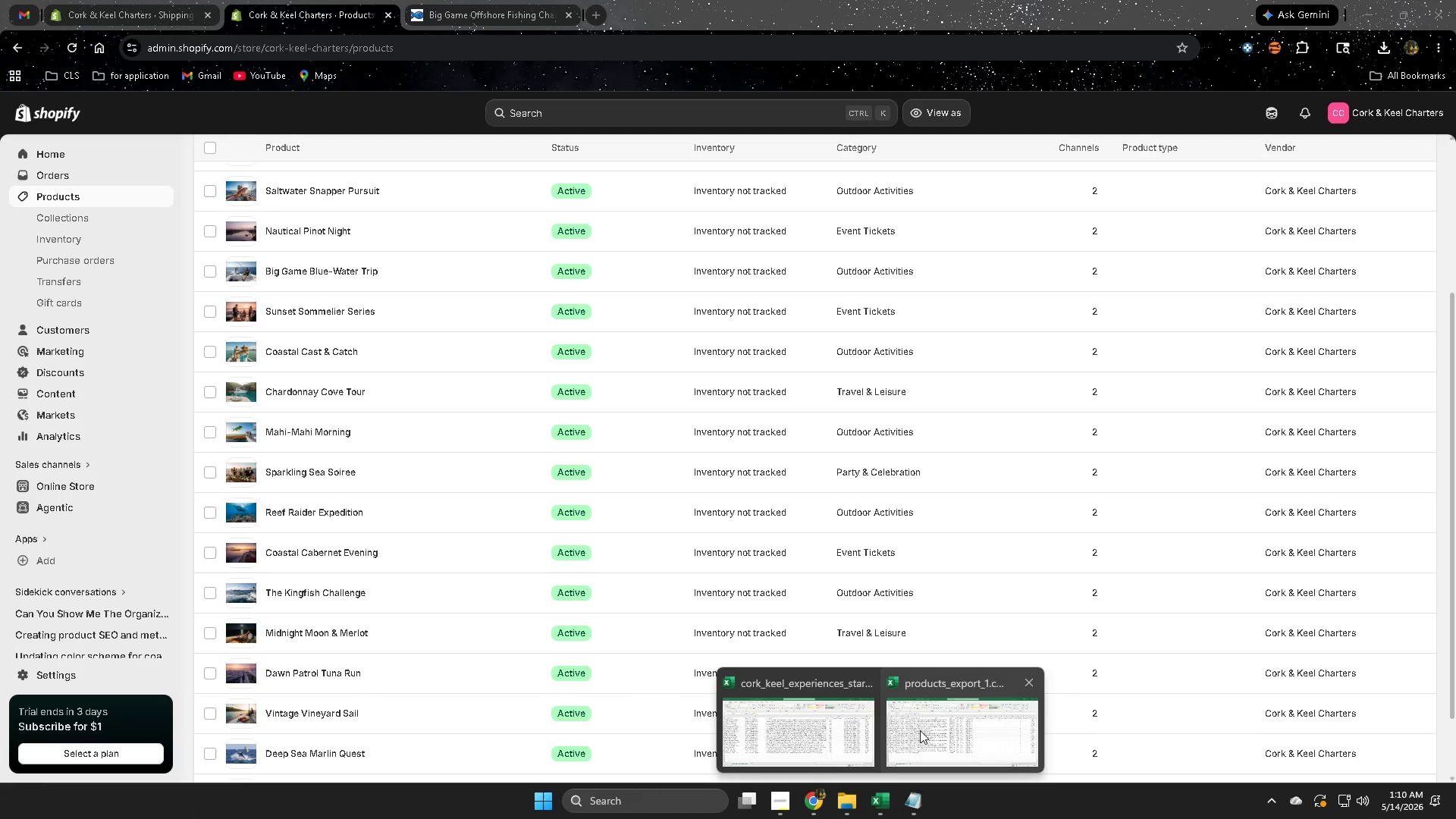 
left_click([969, 727])
 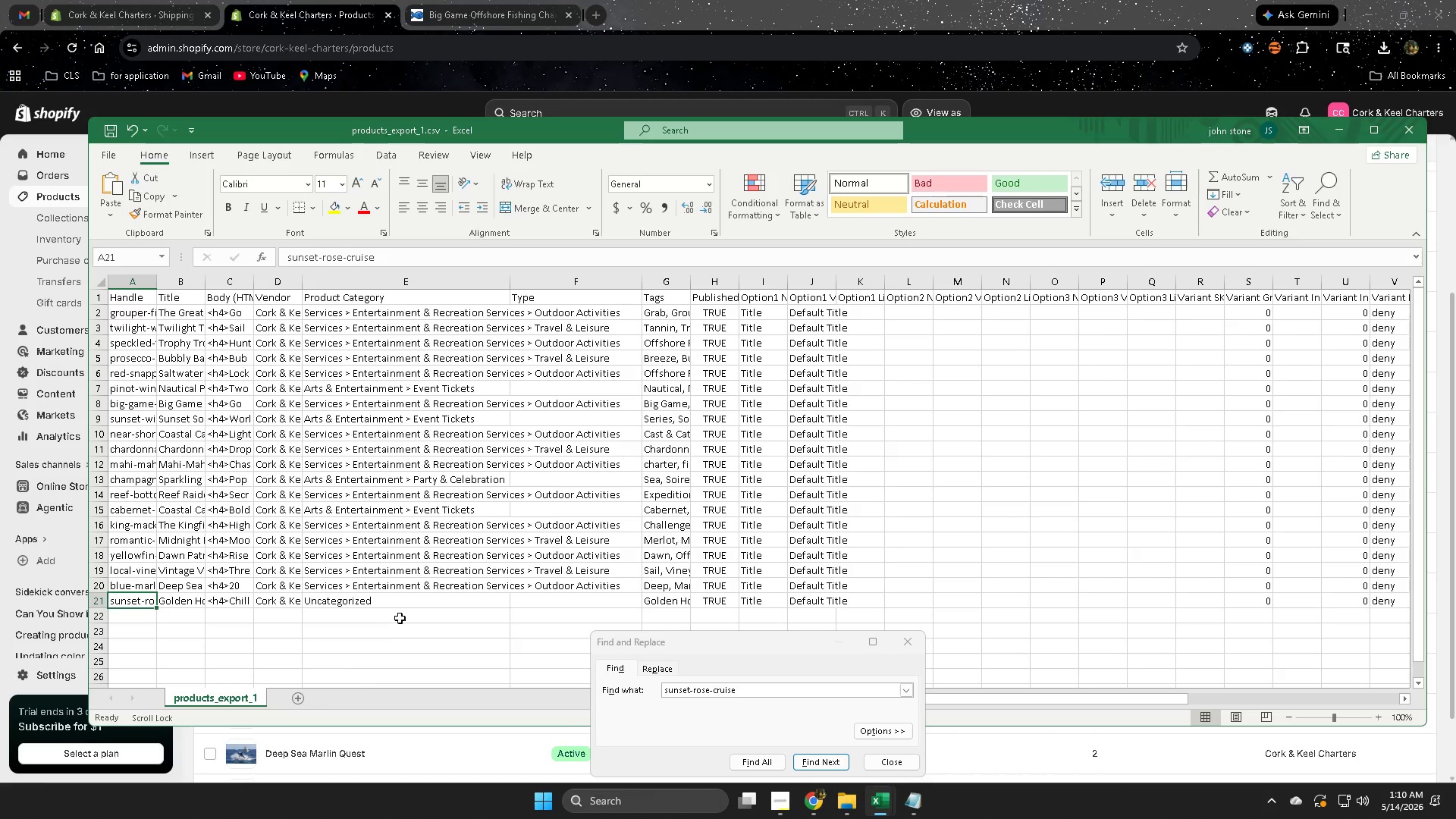 
left_click([427, 604])
 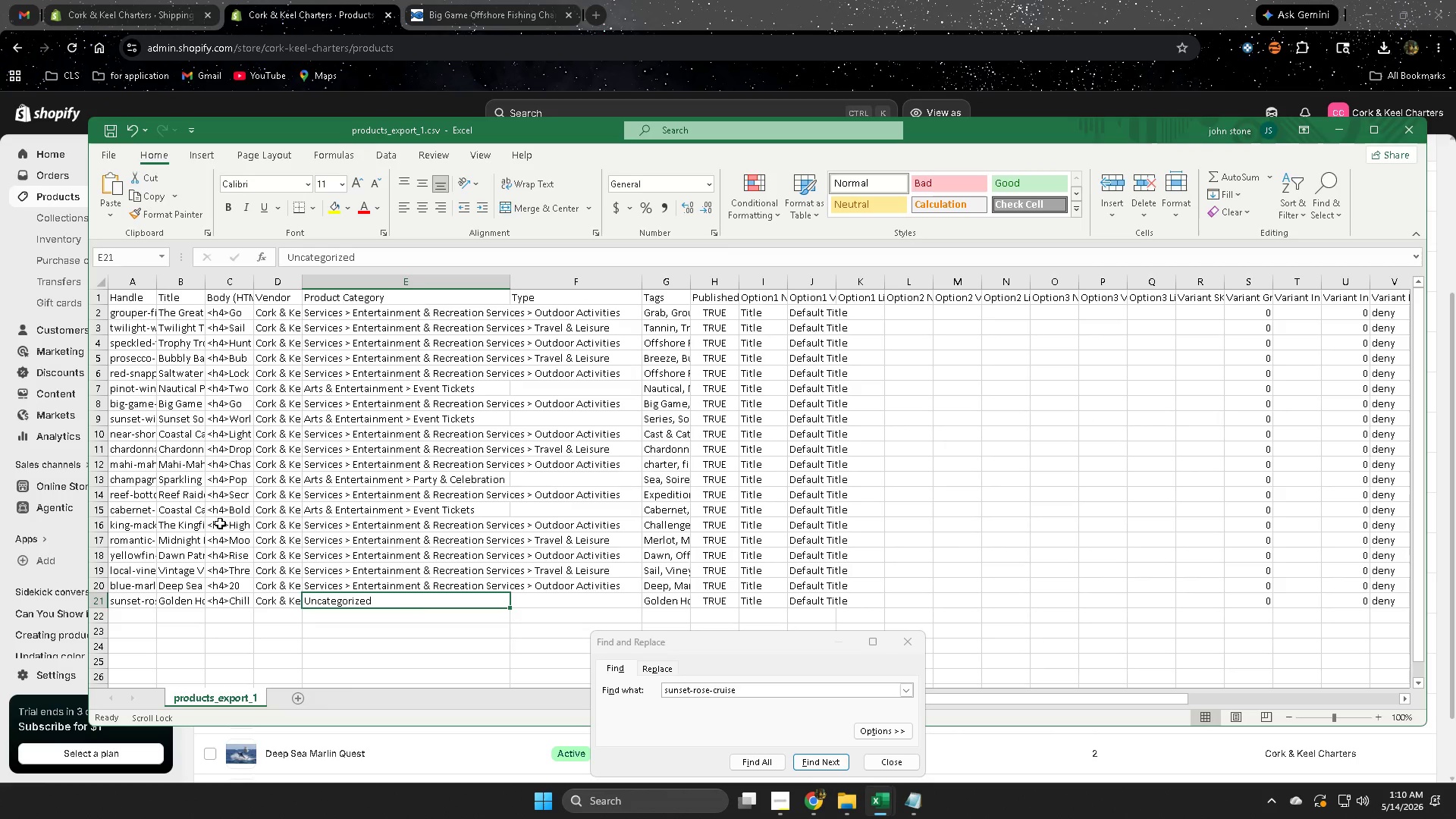 
left_click_drag(start_coordinate=[157, 277], to_coordinate=[235, 278])
 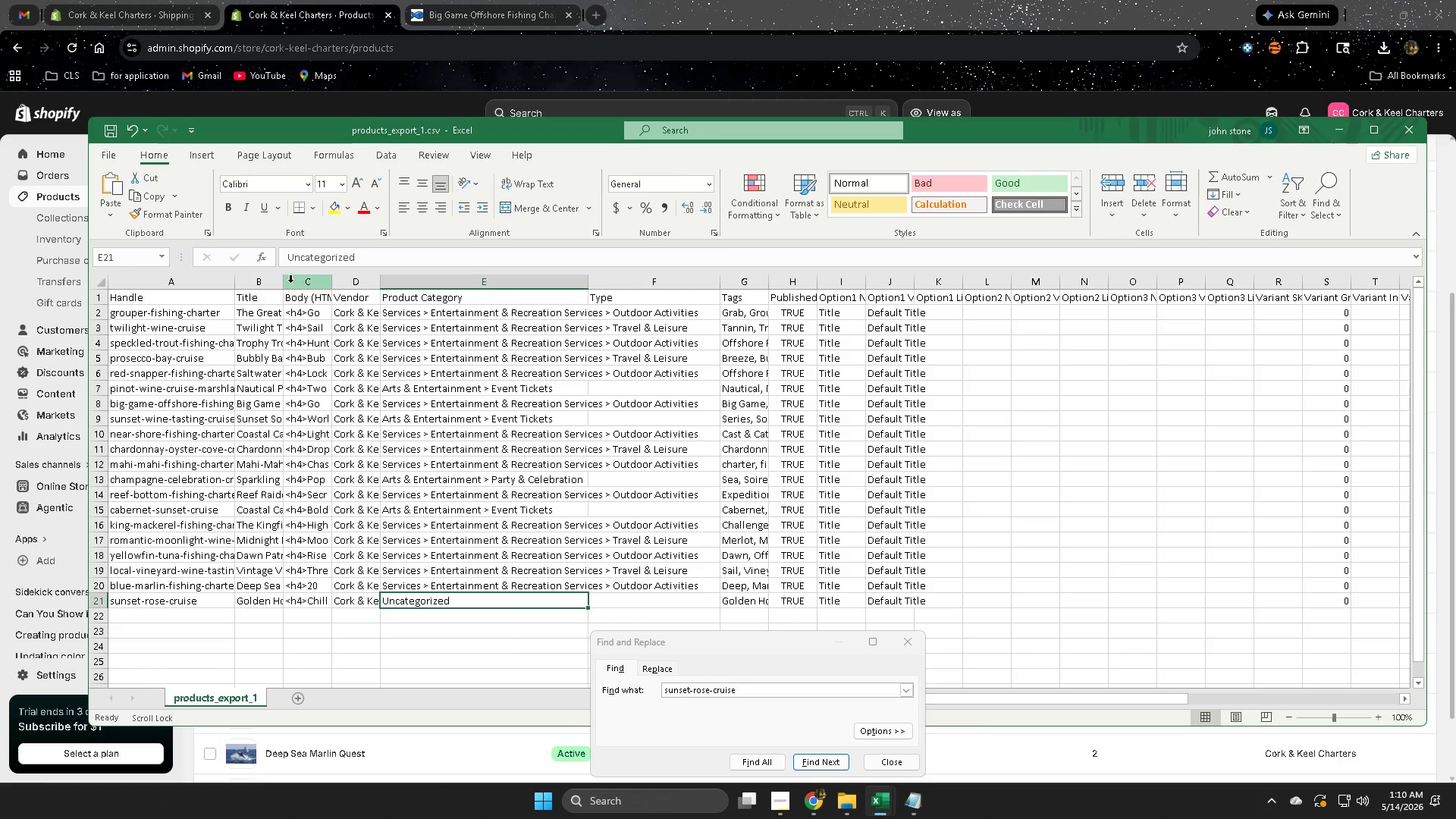 
left_click_drag(start_coordinate=[282, 282], to_coordinate=[439, 309])
 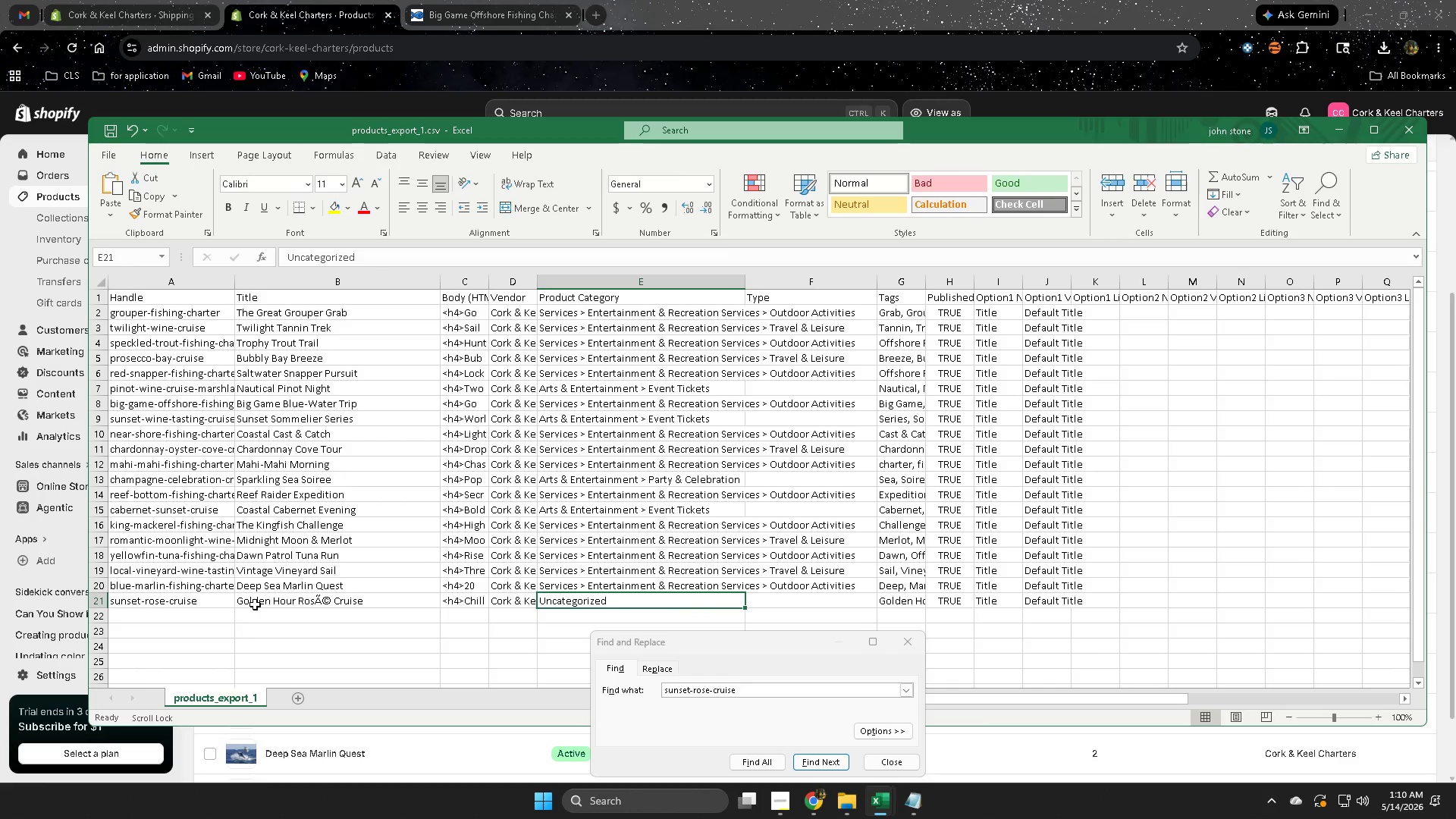 
double_click([253, 601])
 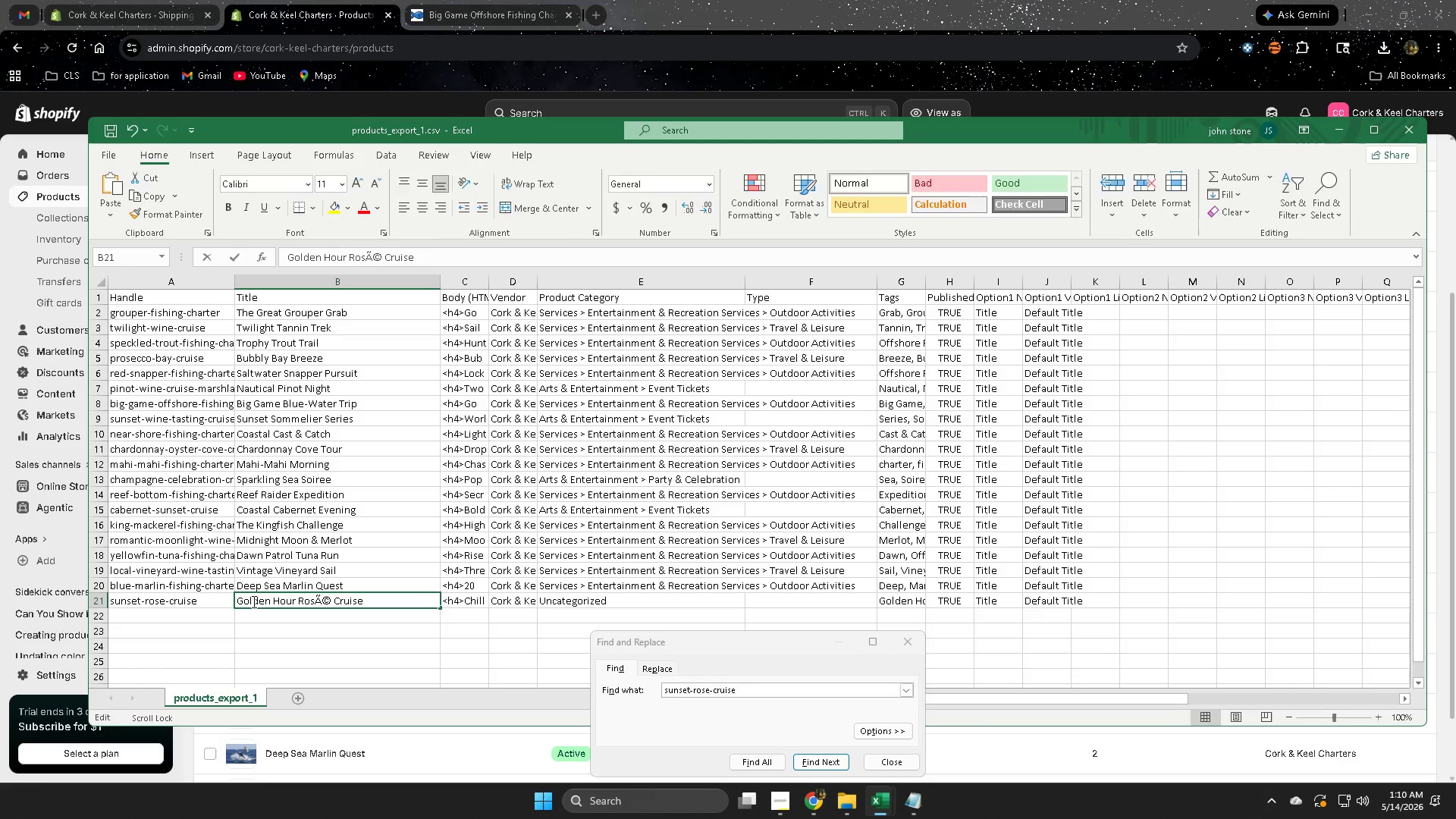 
triple_click([253, 601])
 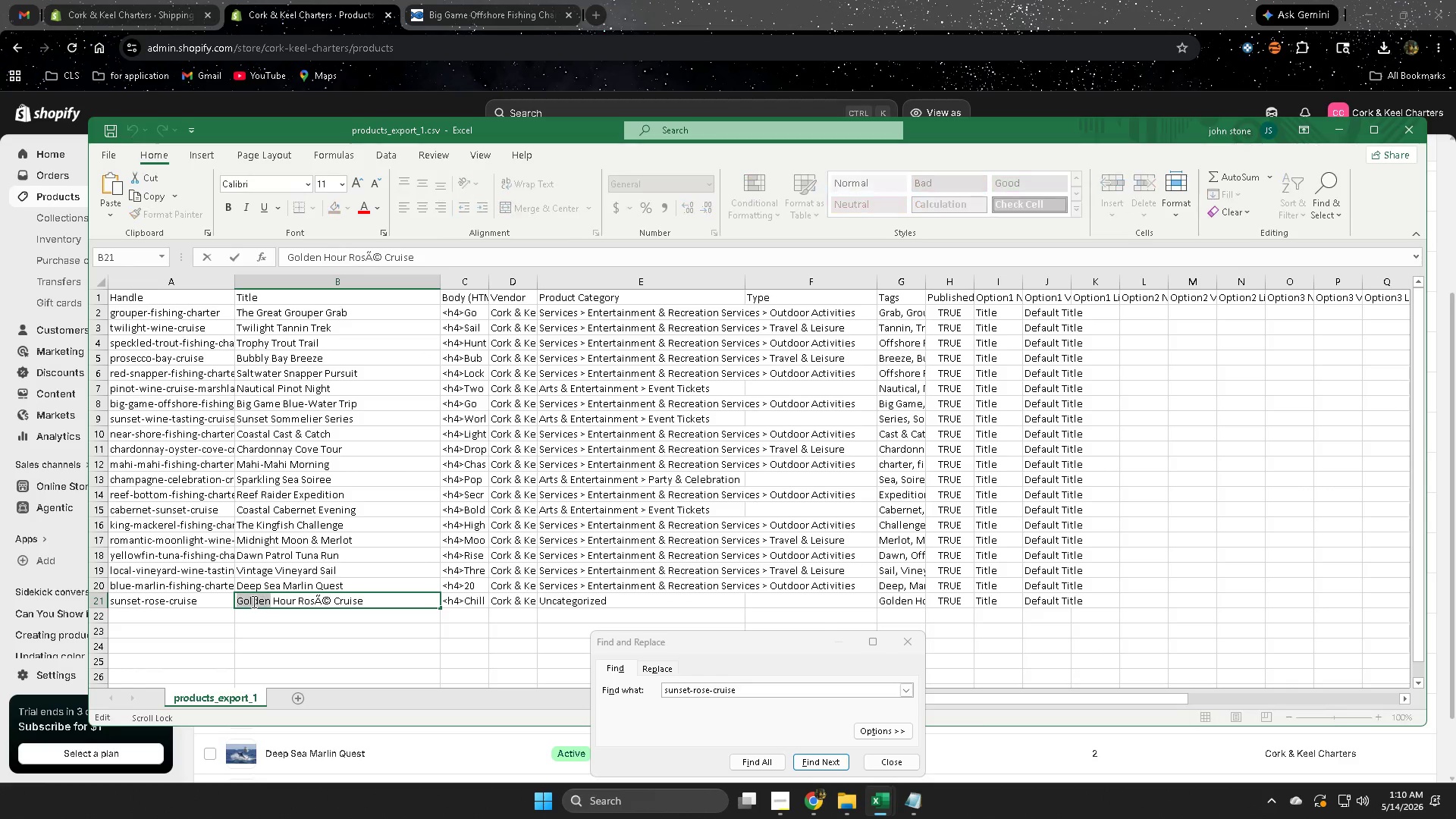 
triple_click([253, 601])
 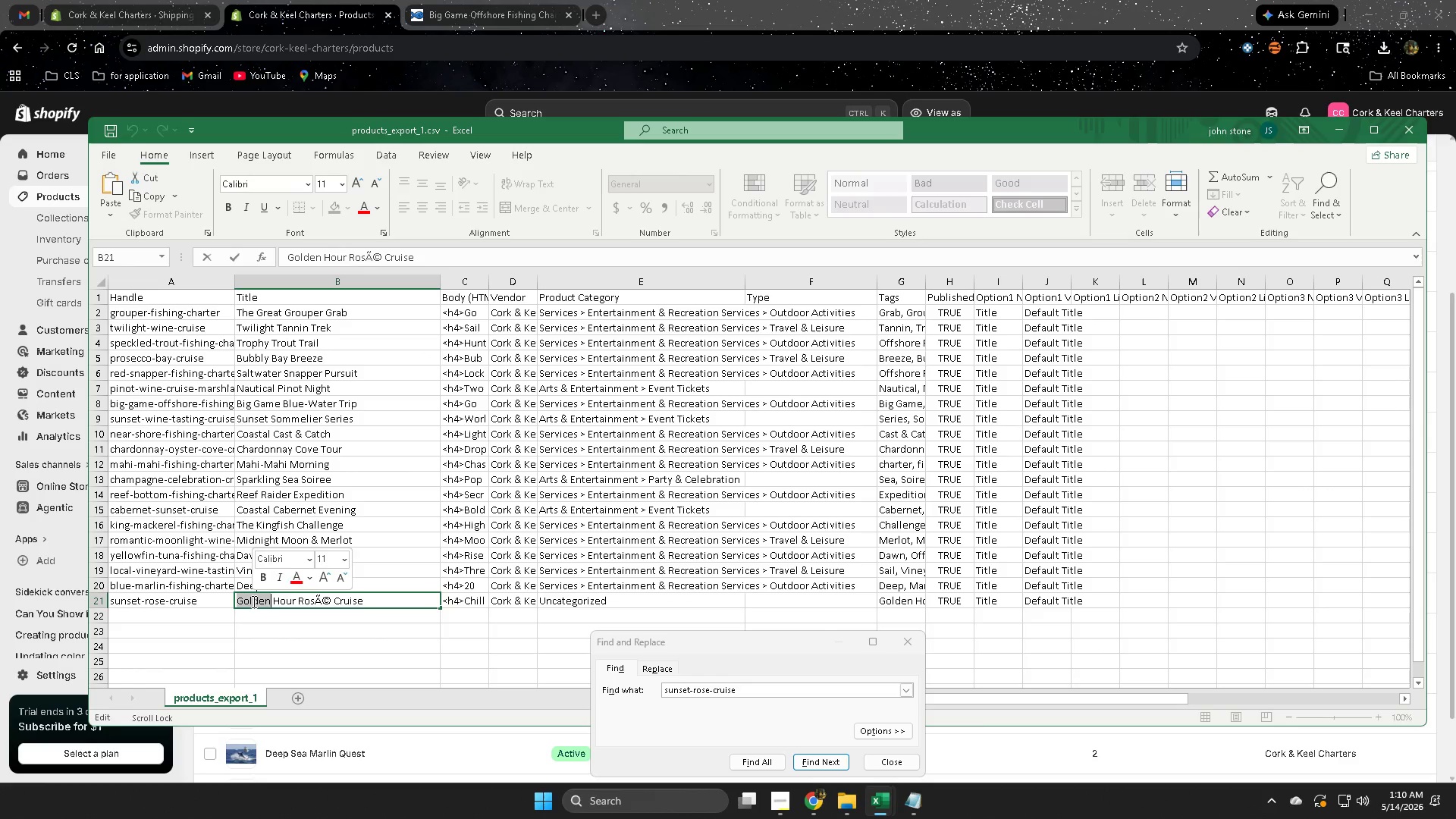 
triple_click([253, 601])
 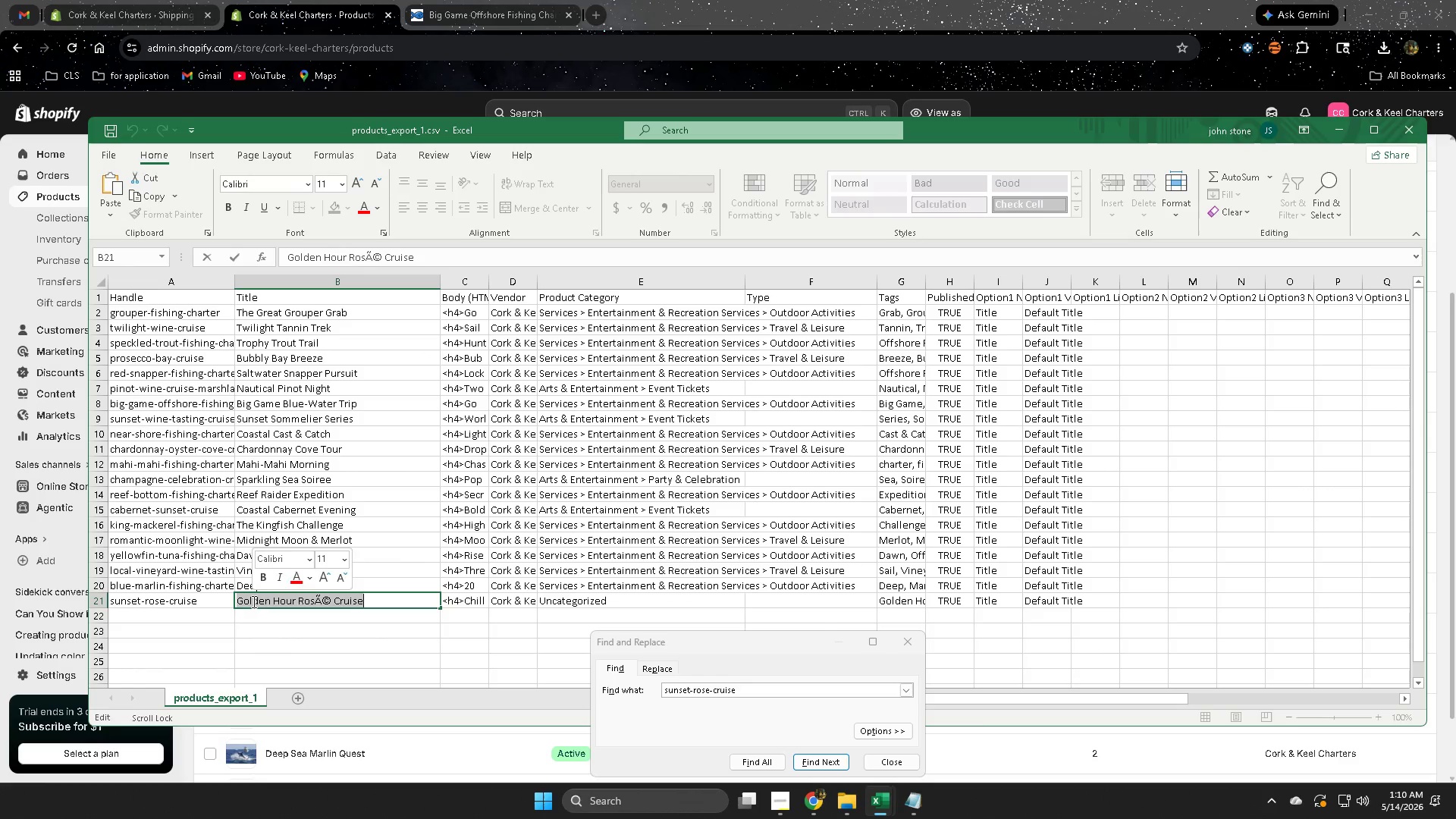 
key(Control+ControlLeft)
 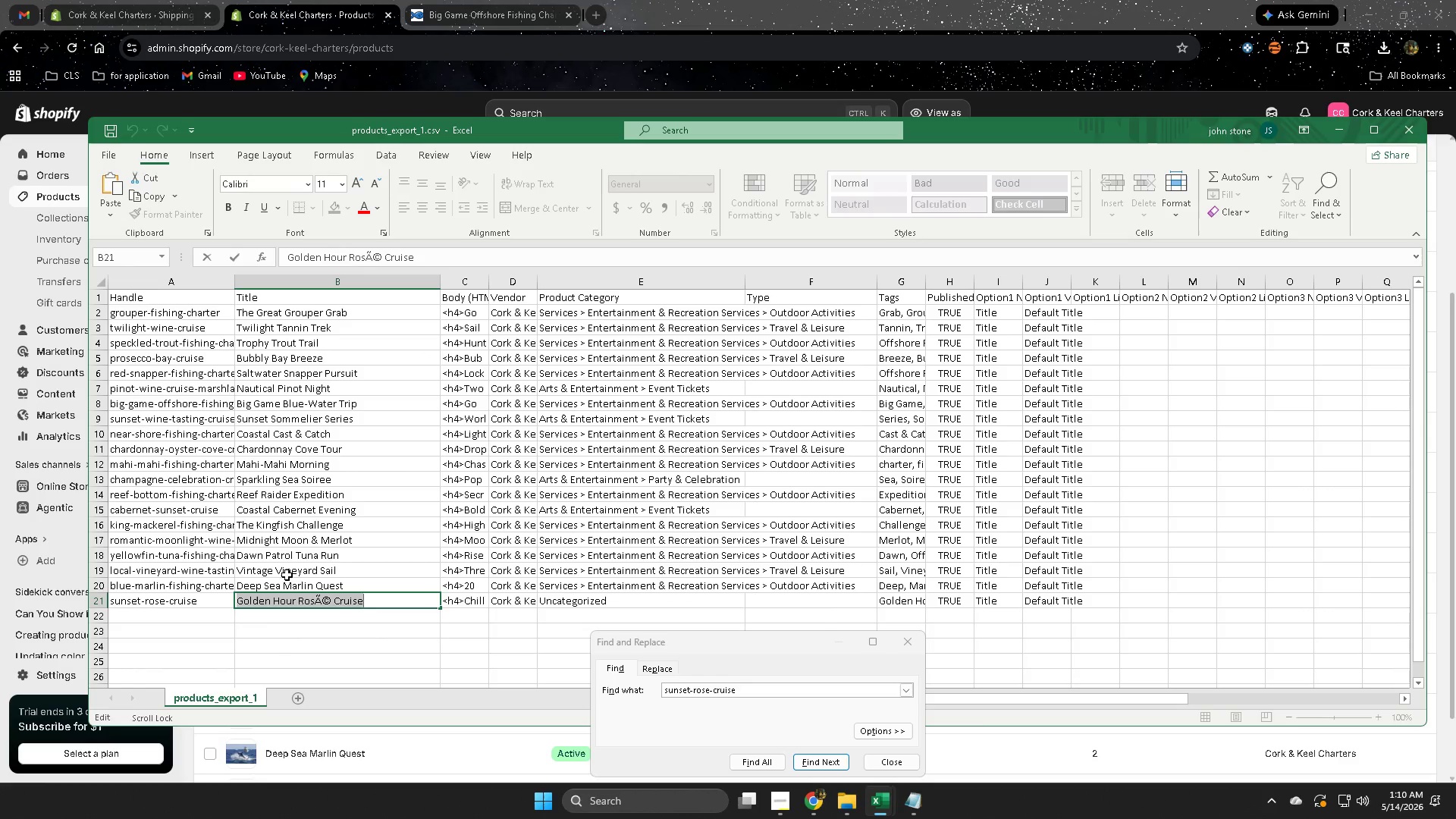 
key(Control+C)
 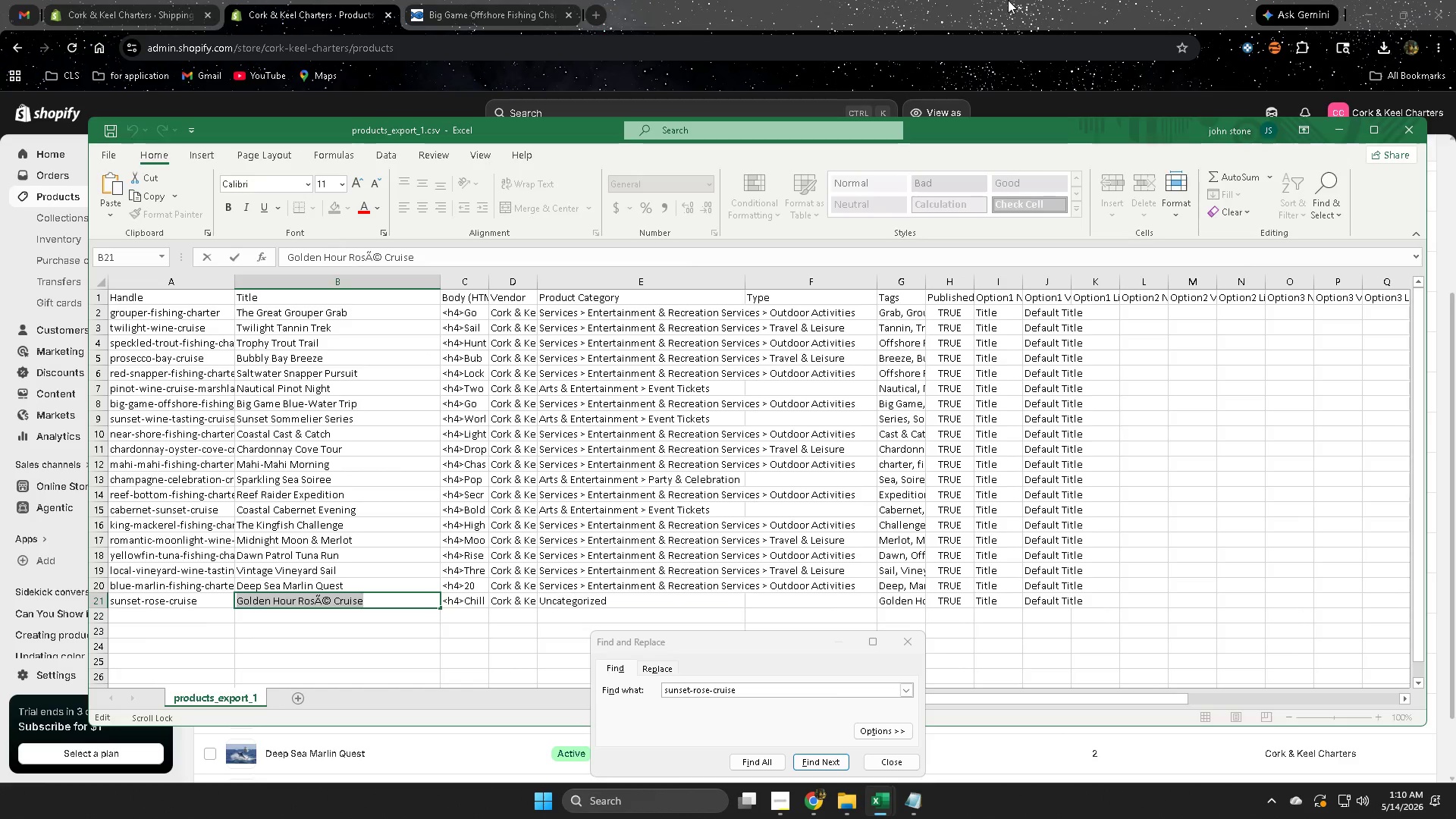 
left_click([1009, 0])
 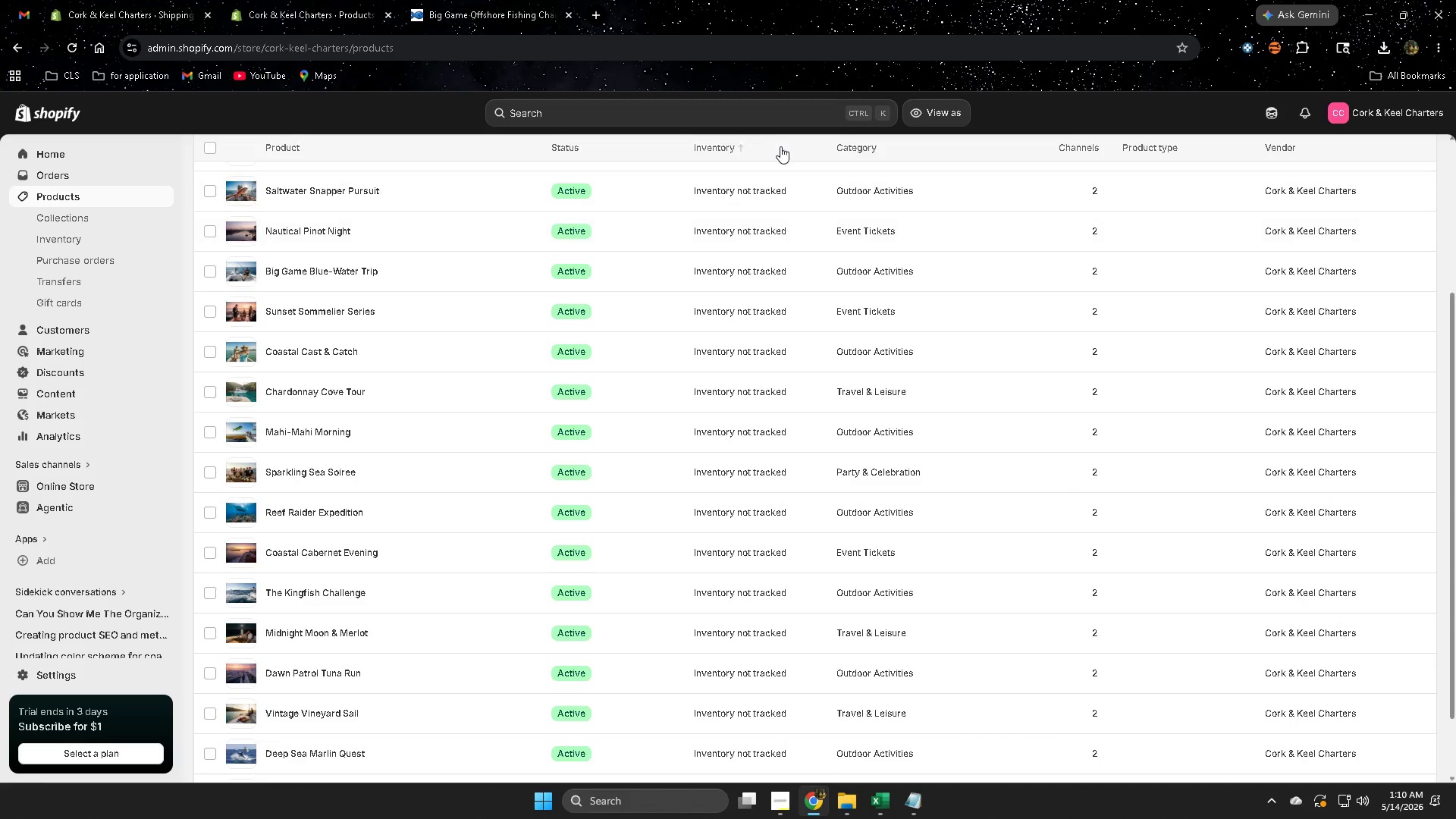 
key(Control+F)
 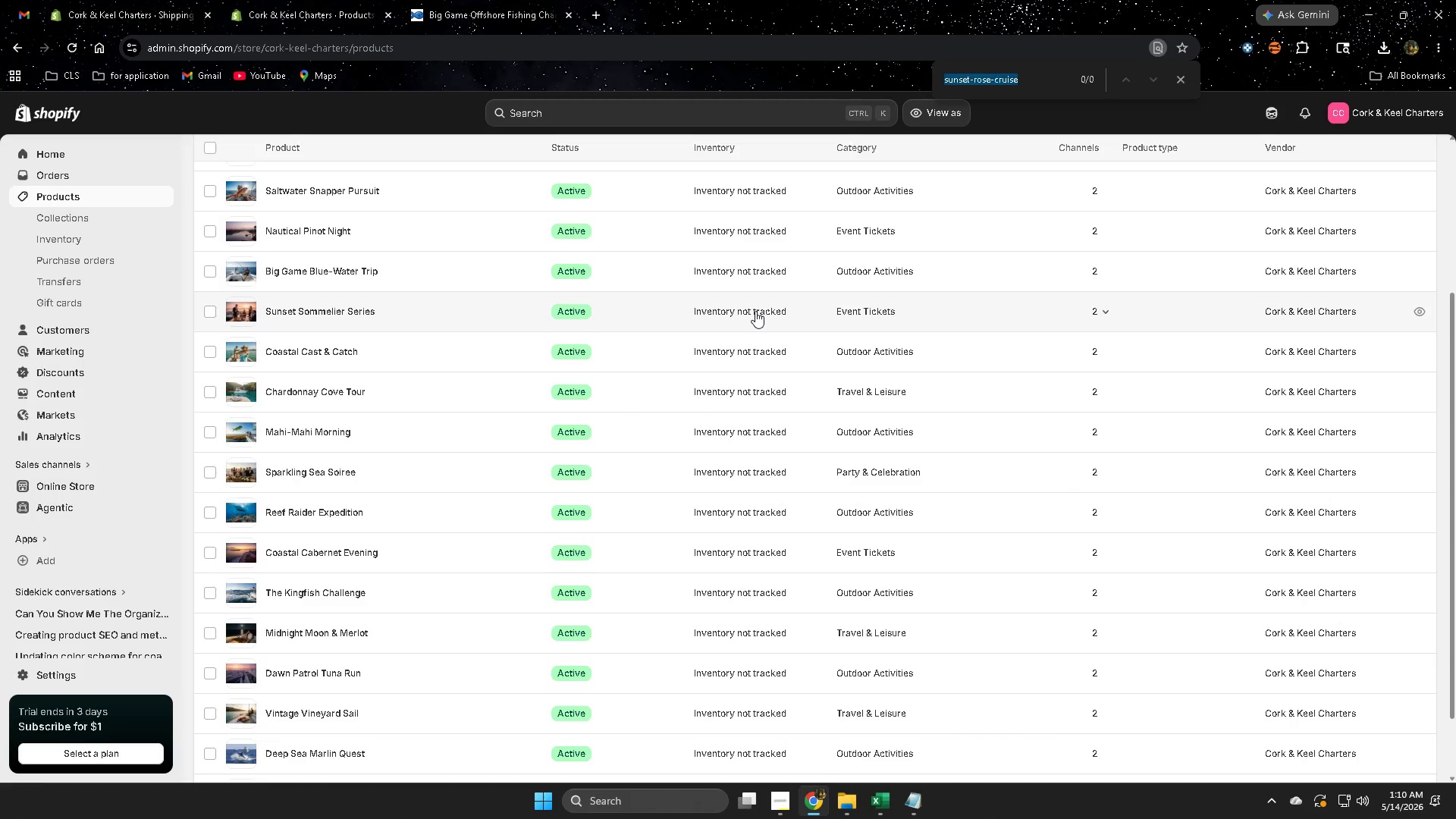 
key(Control+V)
 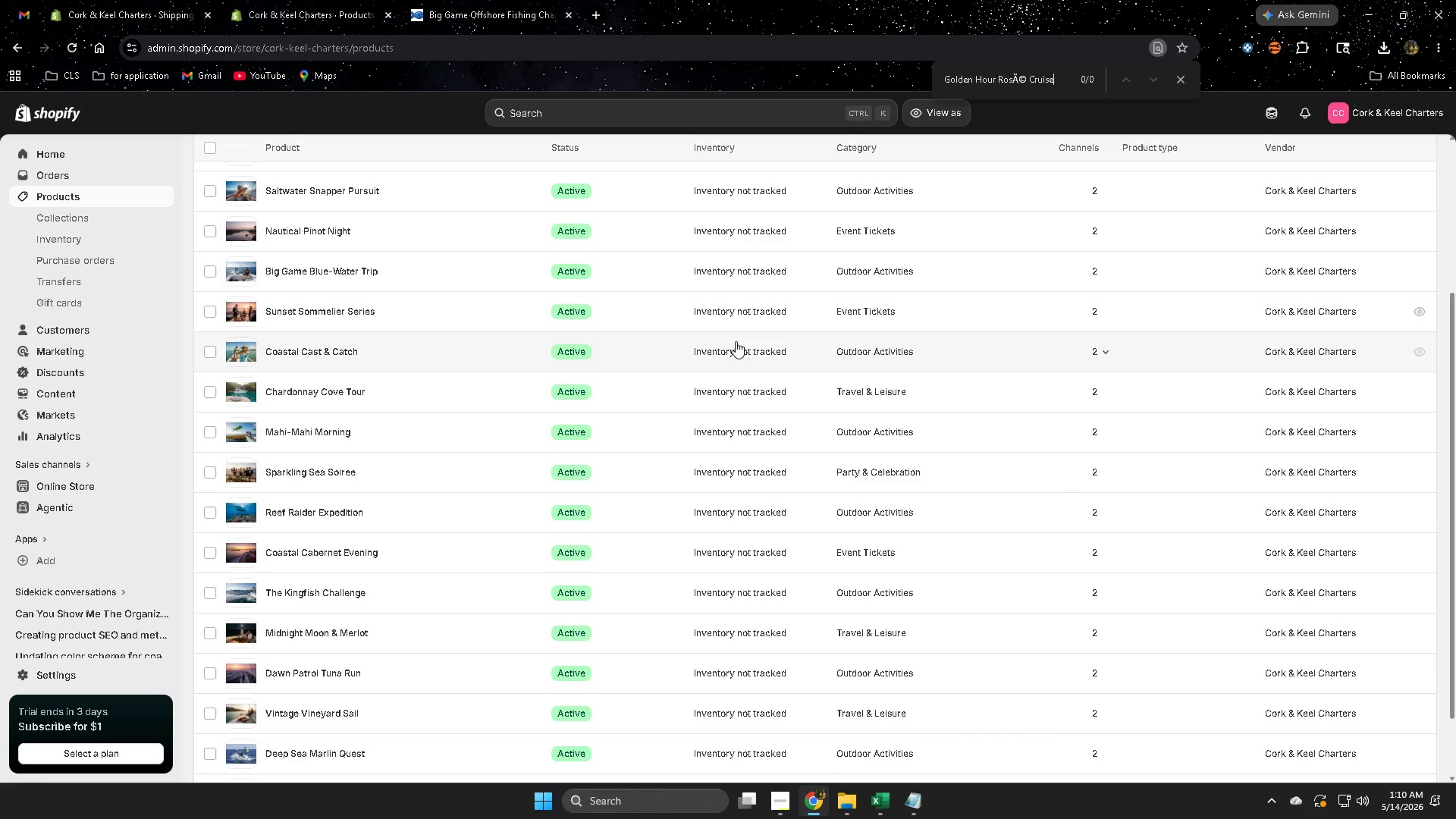 
key(Enter)
 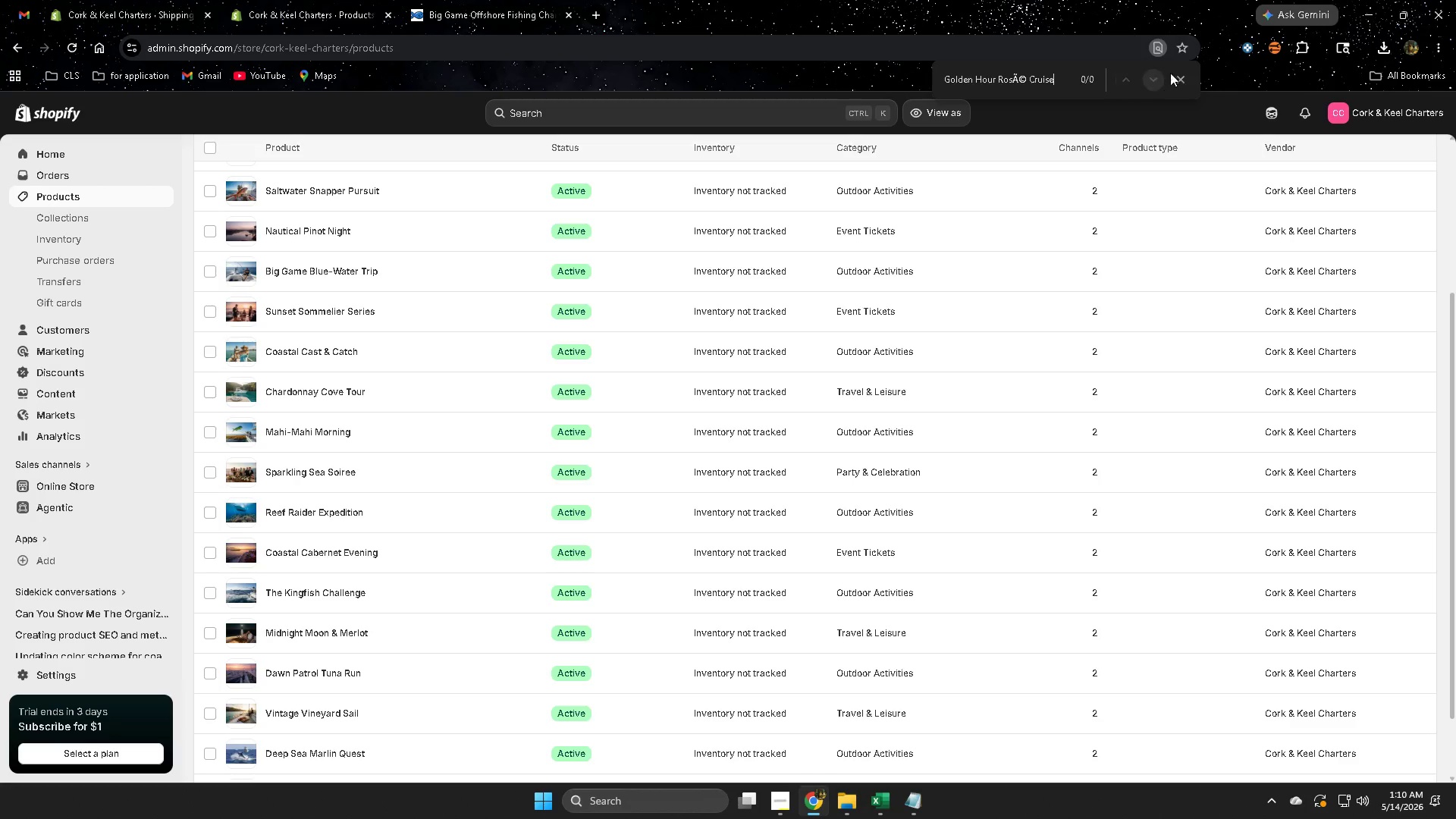 
left_click([1182, 80])
 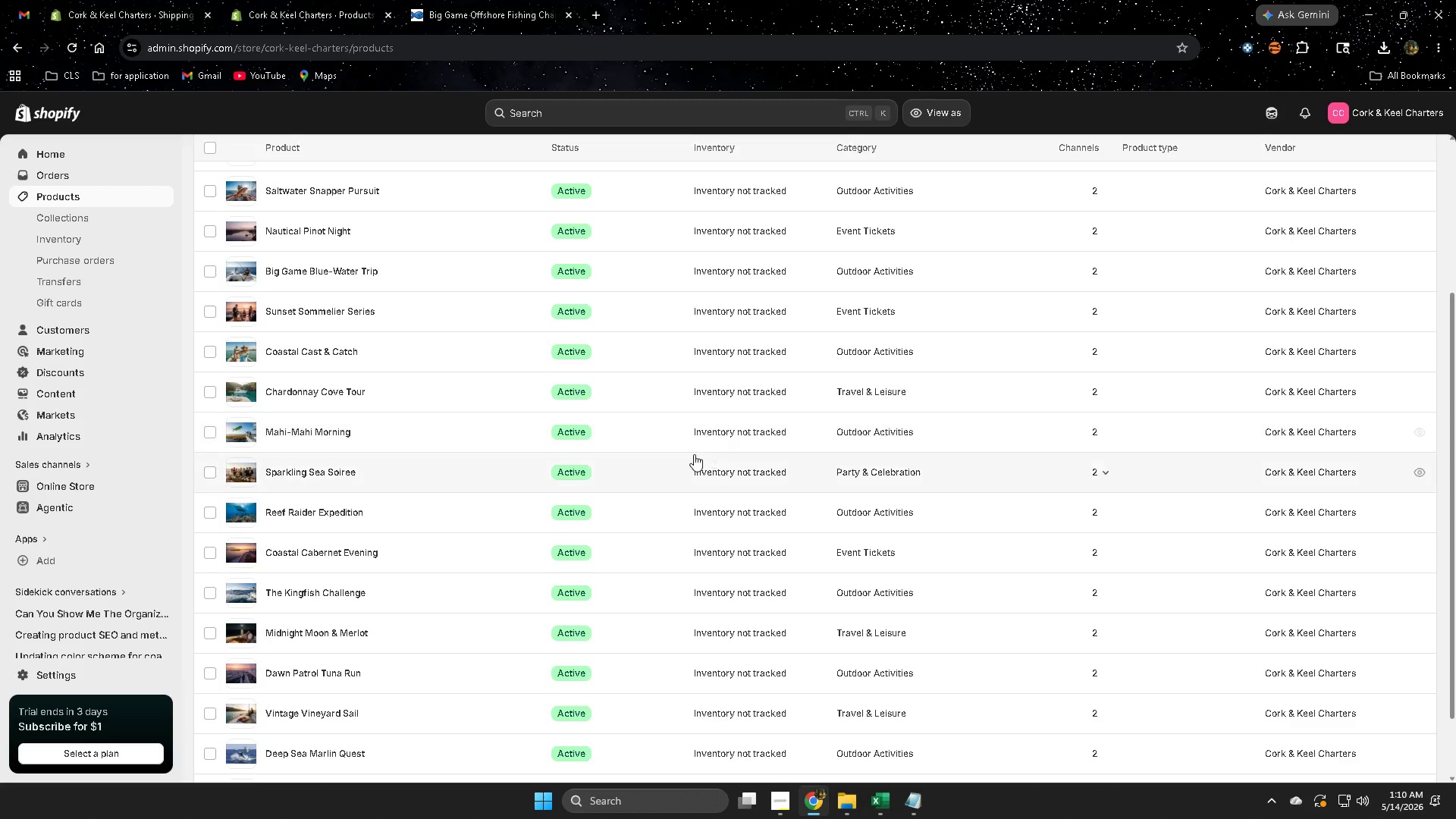 
key(Control+V)
 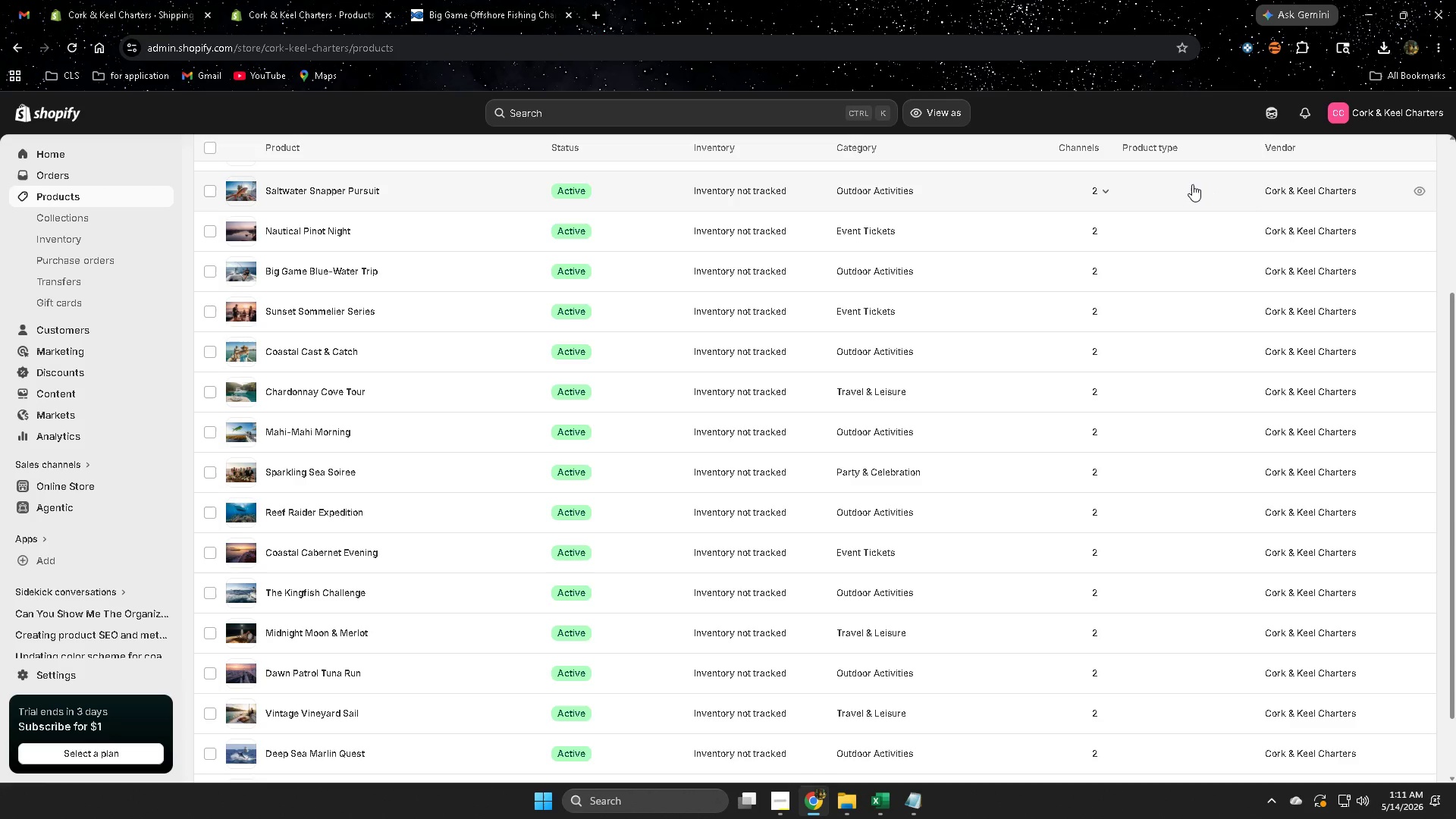 
key(Control+F)
 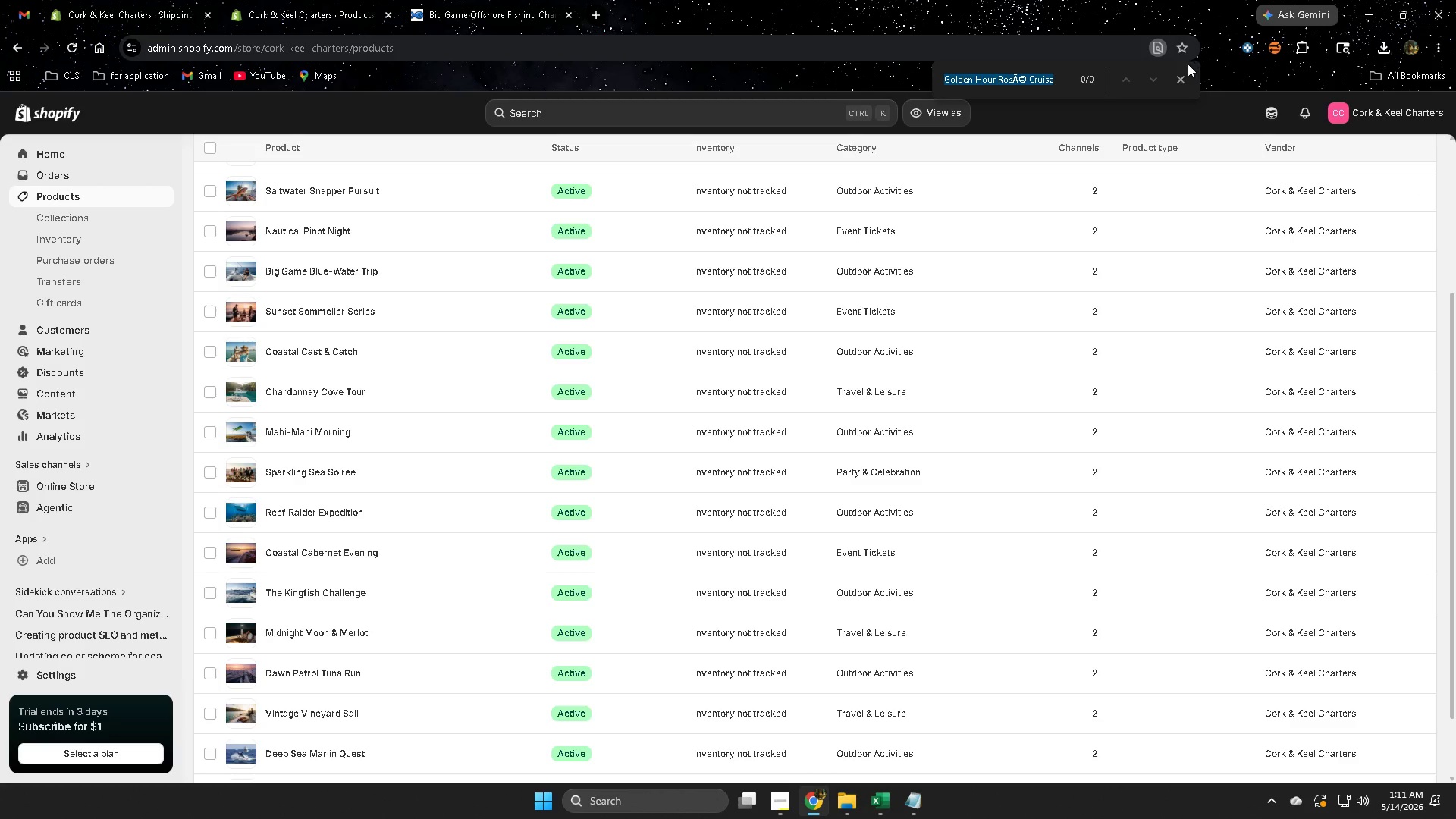 
left_click([1180, 80])
 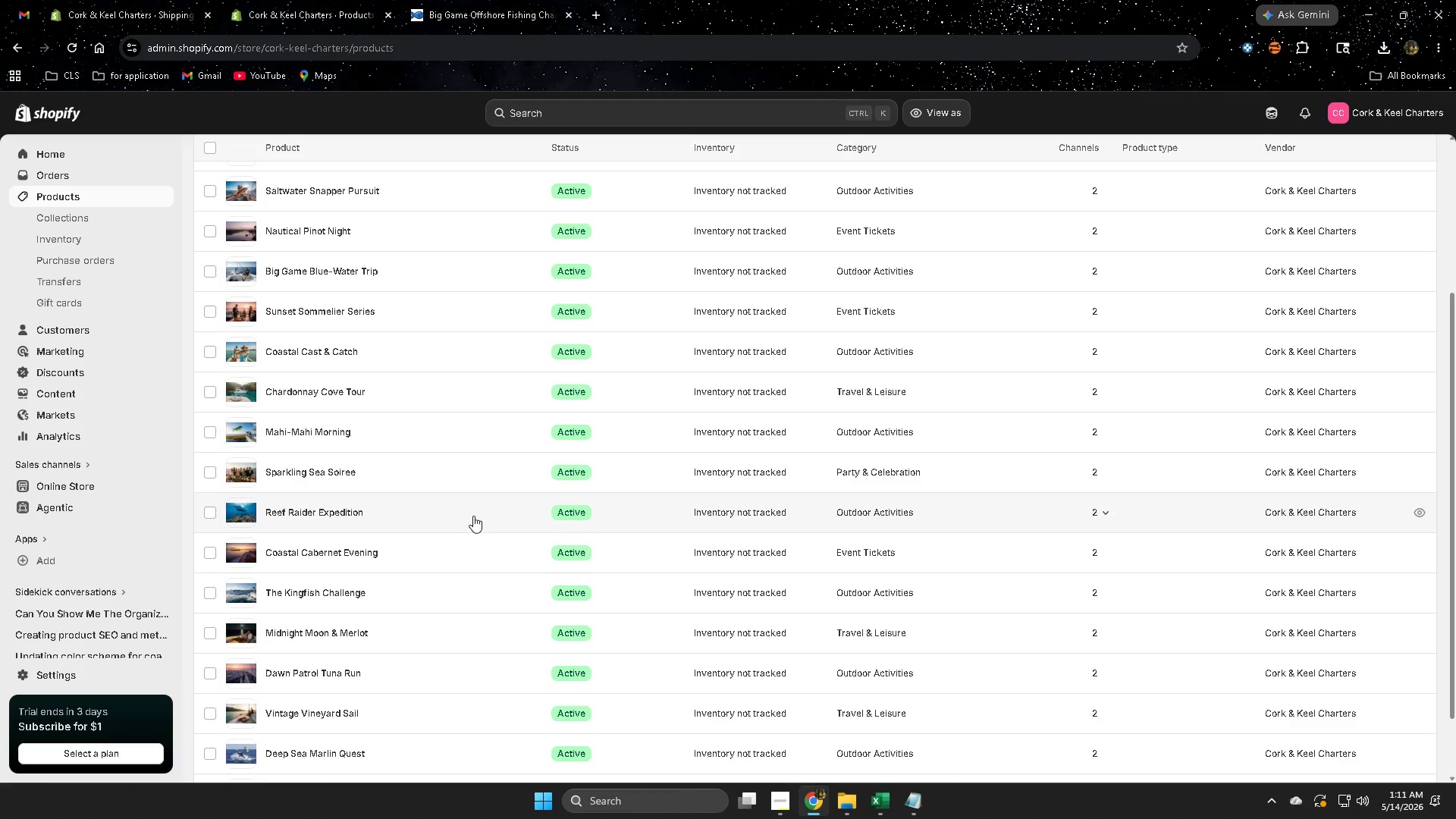 
scroll: coordinate [1056, 583], scroll_direction: down, amount: 13.0
 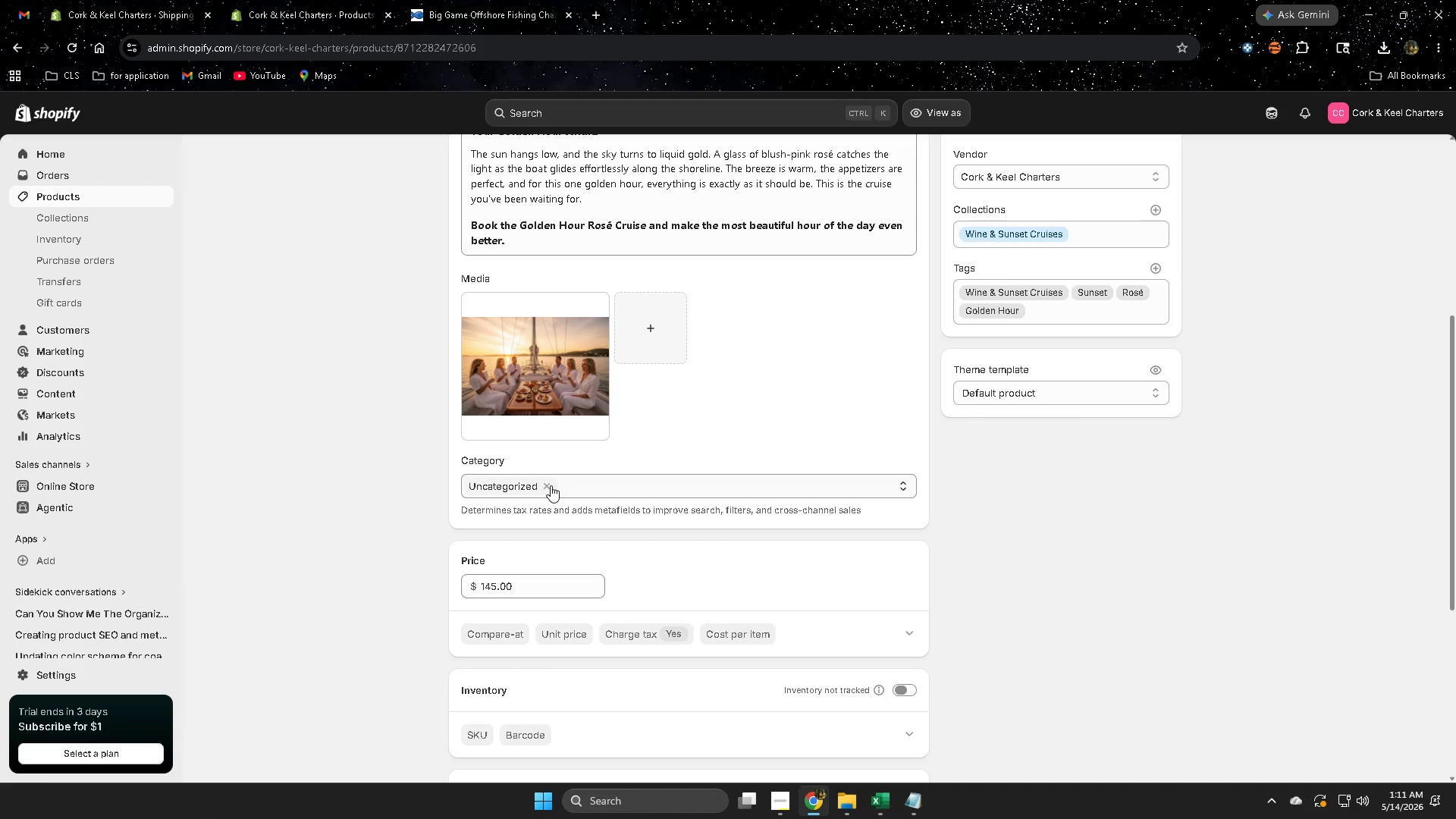 
left_click([550, 486])
 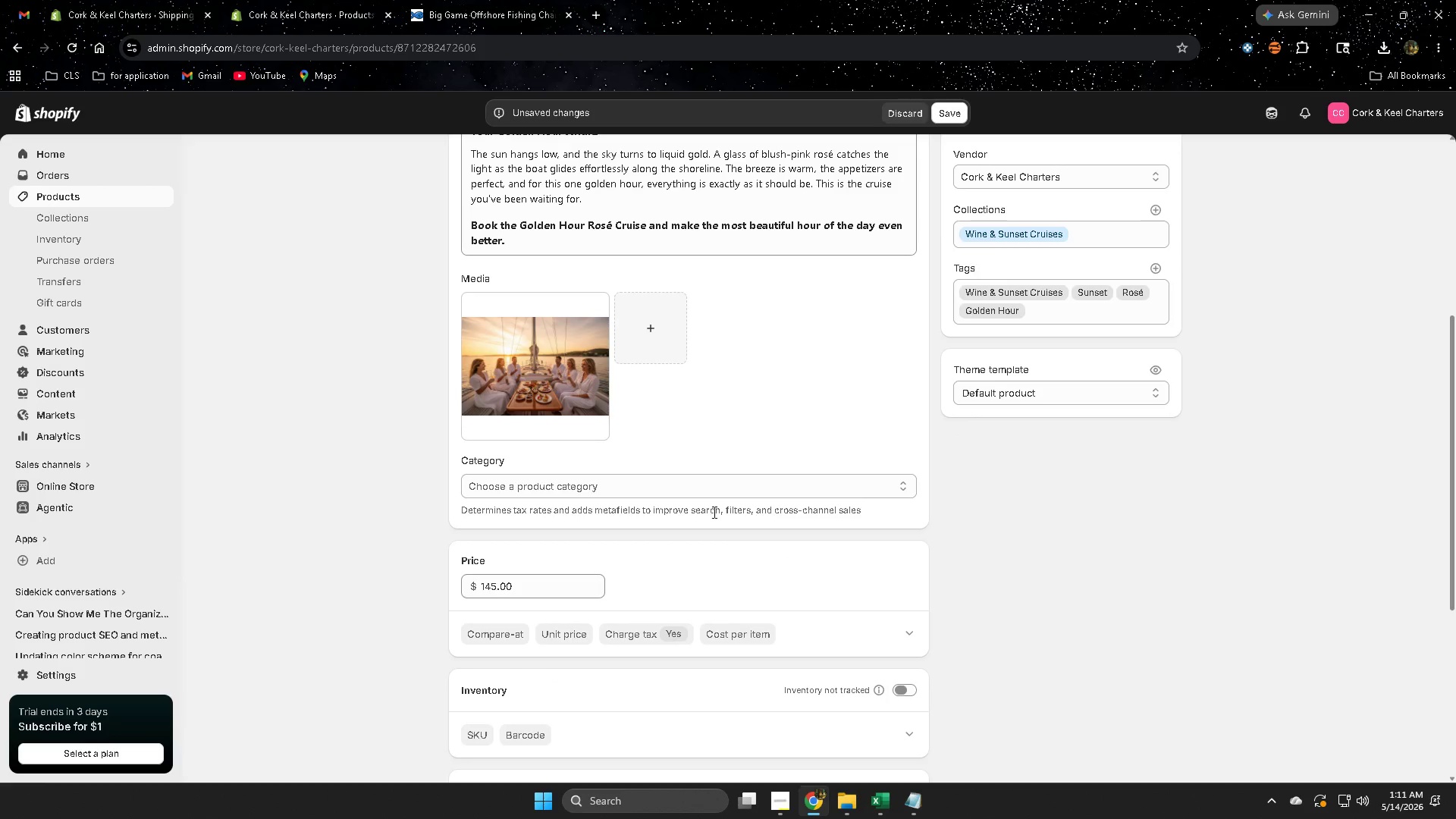 
left_click([715, 487])
 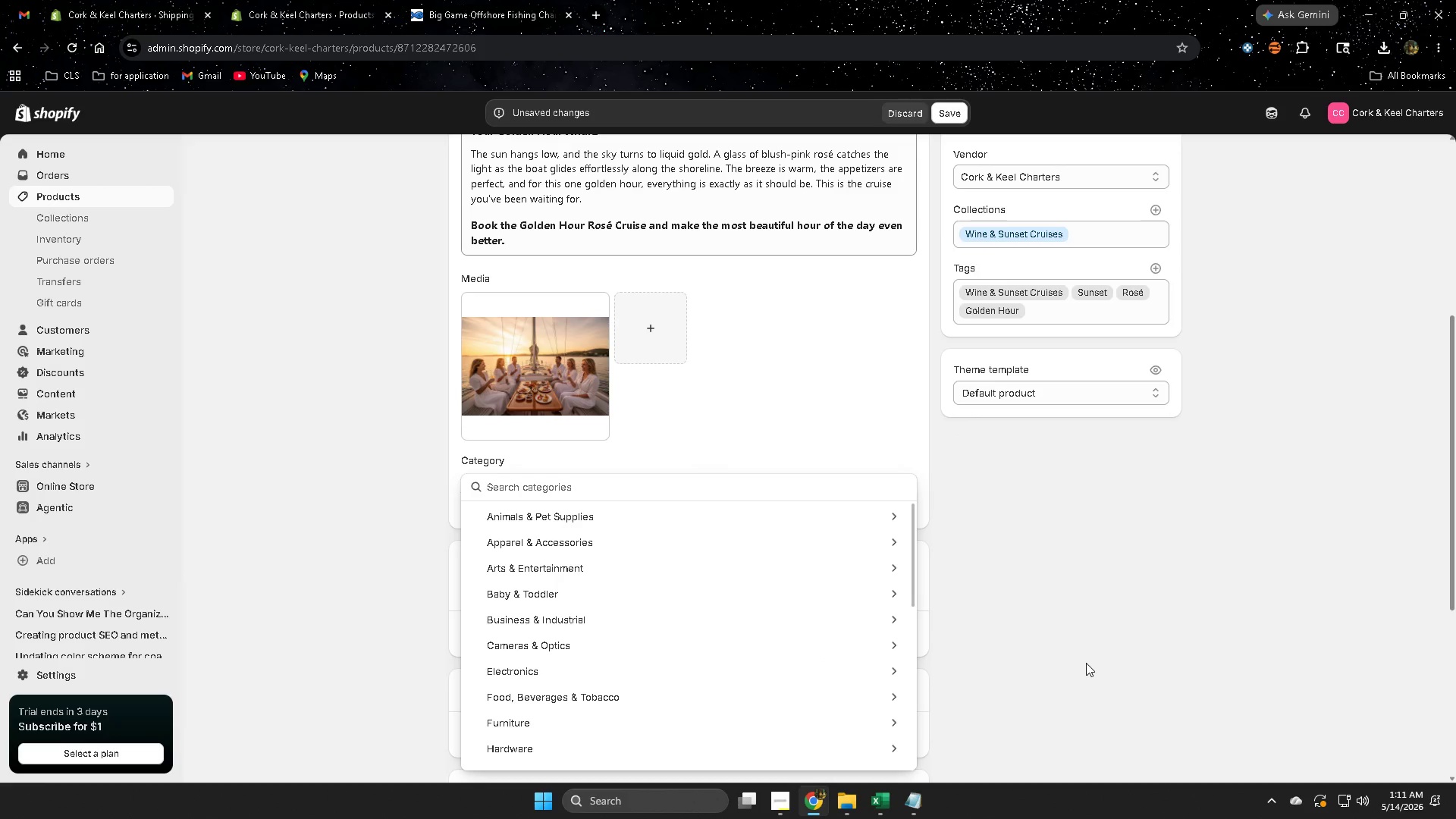 
scroll: coordinate [912, 610], scroll_direction: up, amount: 6.0
 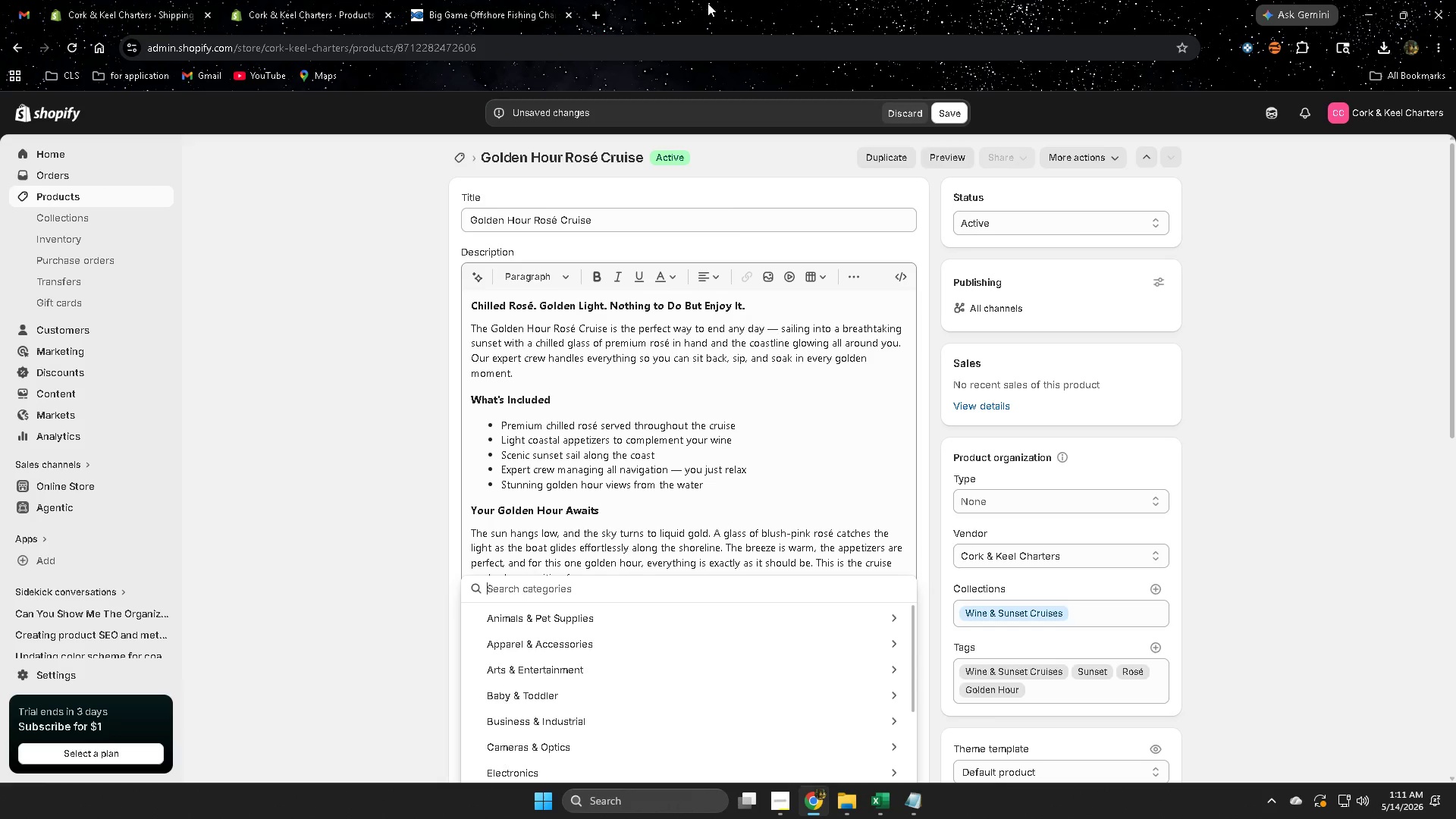 
wait(17.28)
 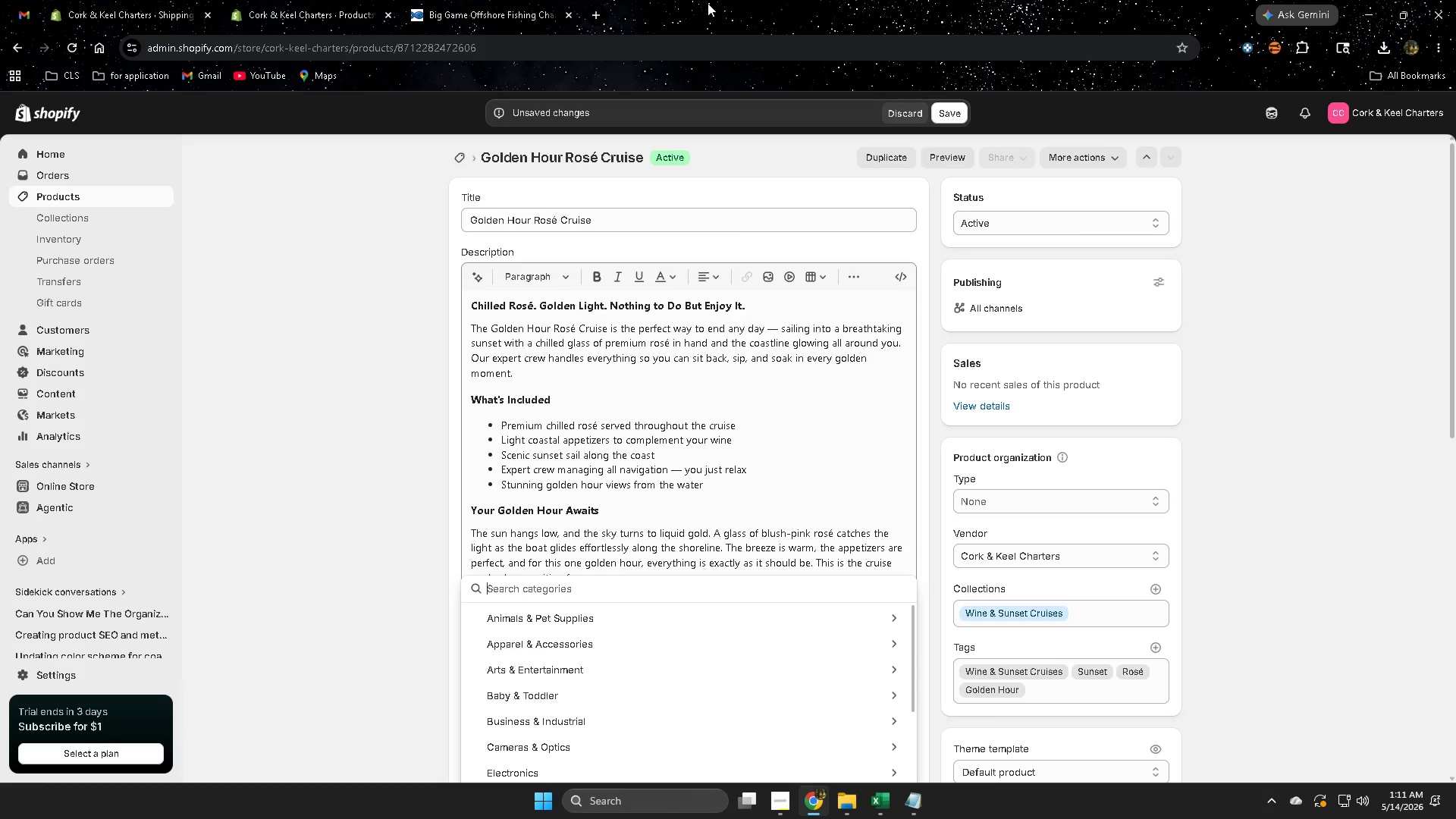 
left_click_drag(start_coordinate=[1016, 12], to_coordinate=[1114, 71])
 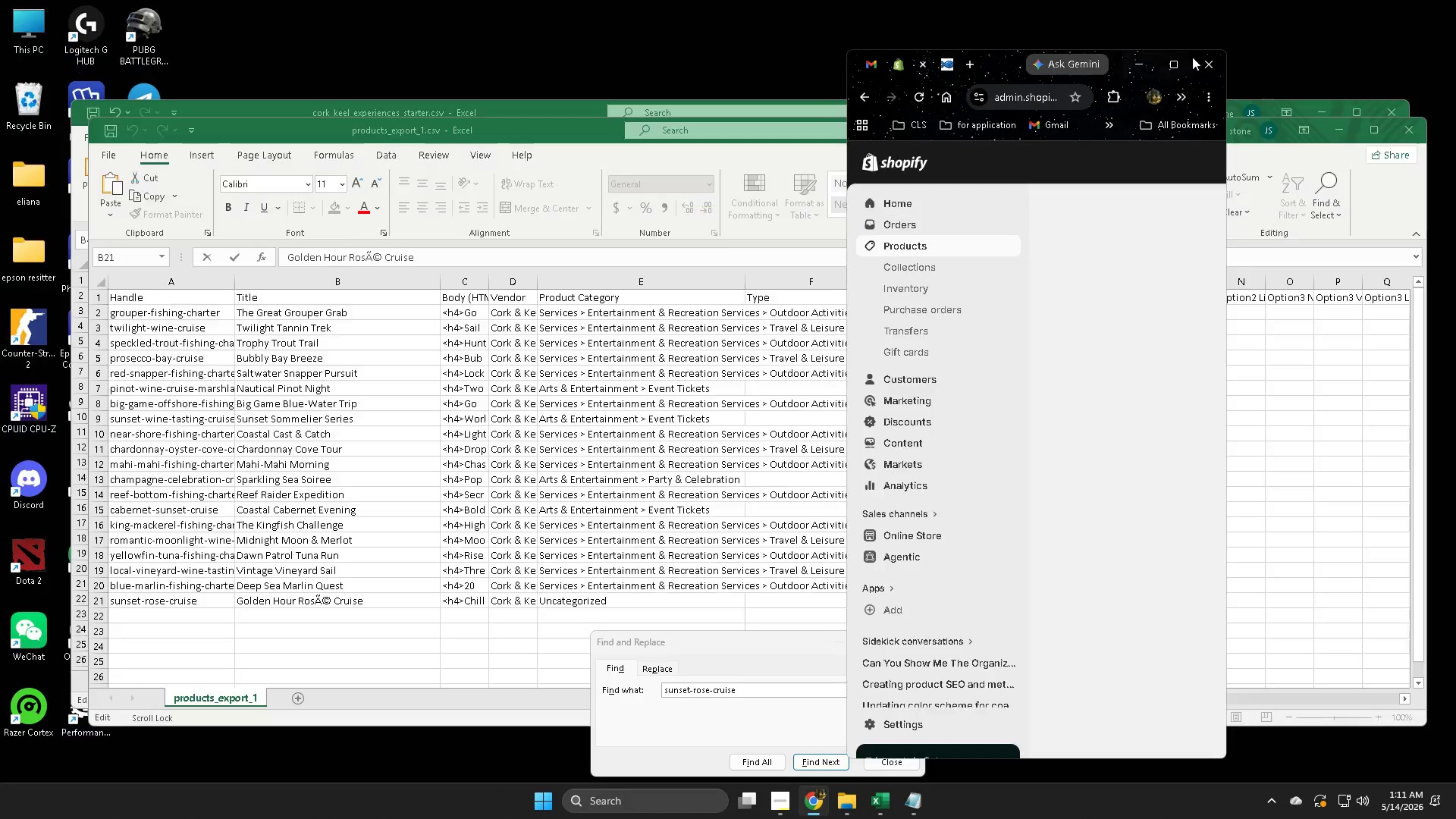 
mouse_move([1291, 58])
 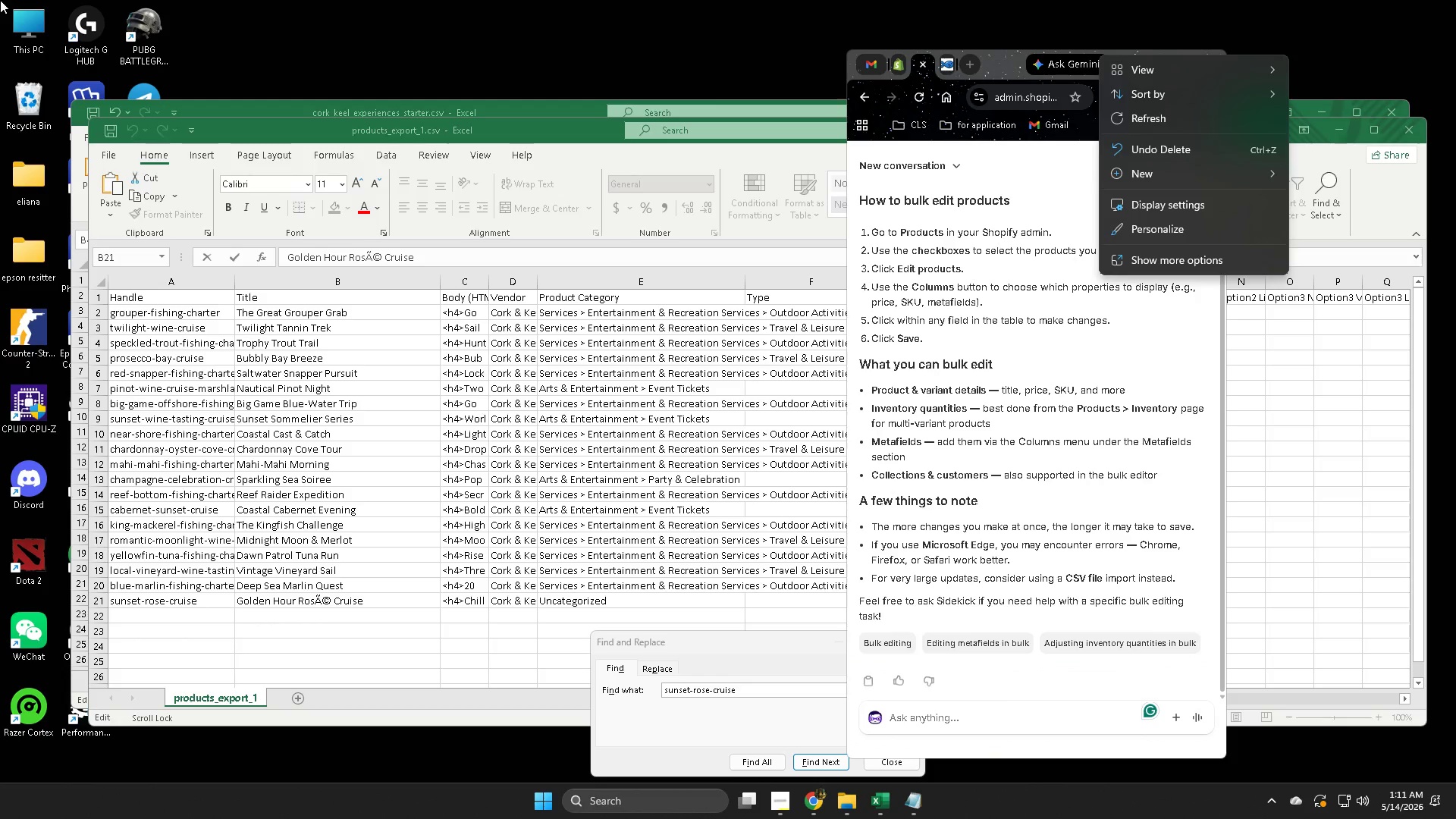 
scroll: coordinate [1, 120], scroll_direction: down, amount: 4.0
 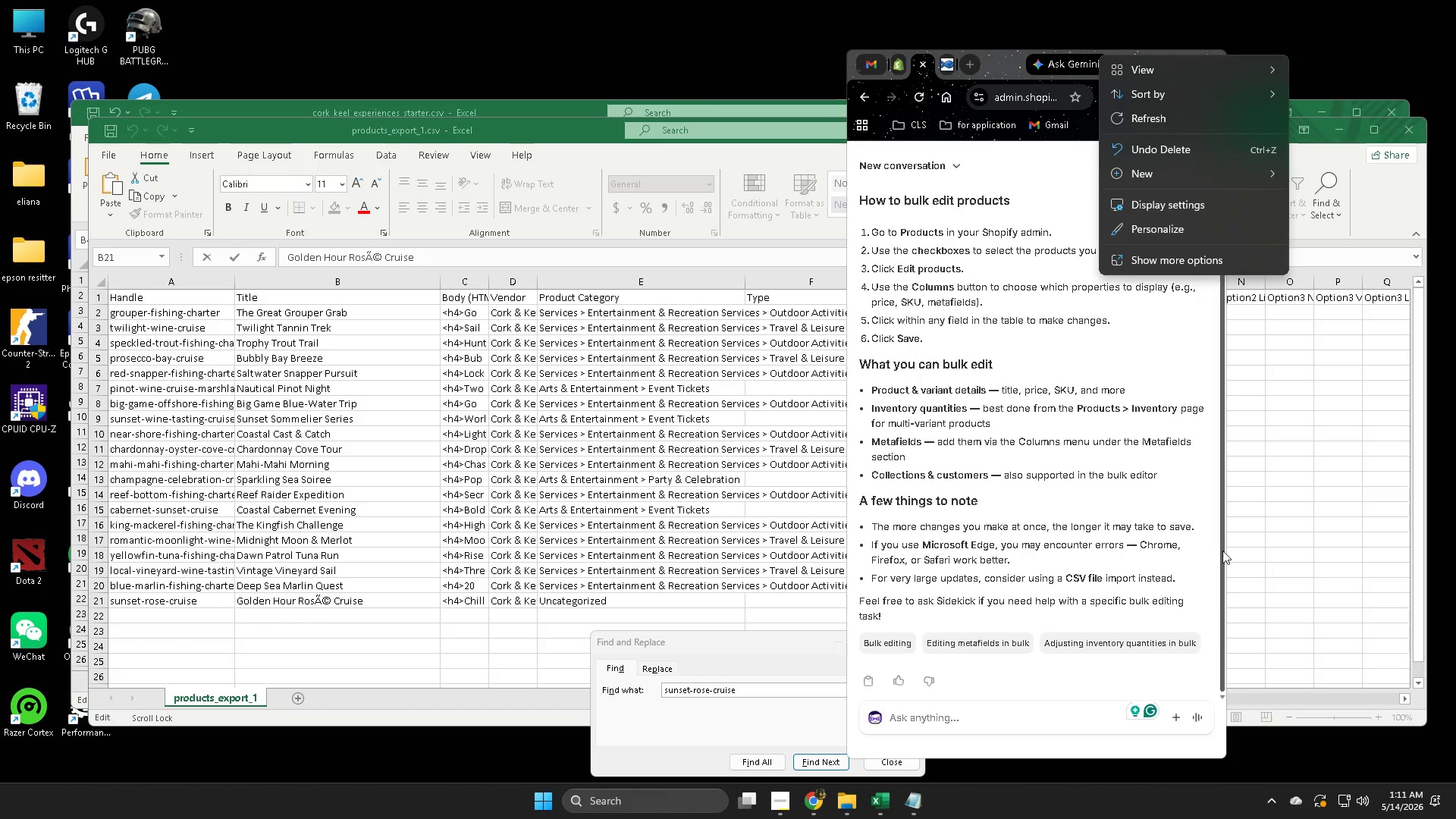 
left_click([1335, 575])
 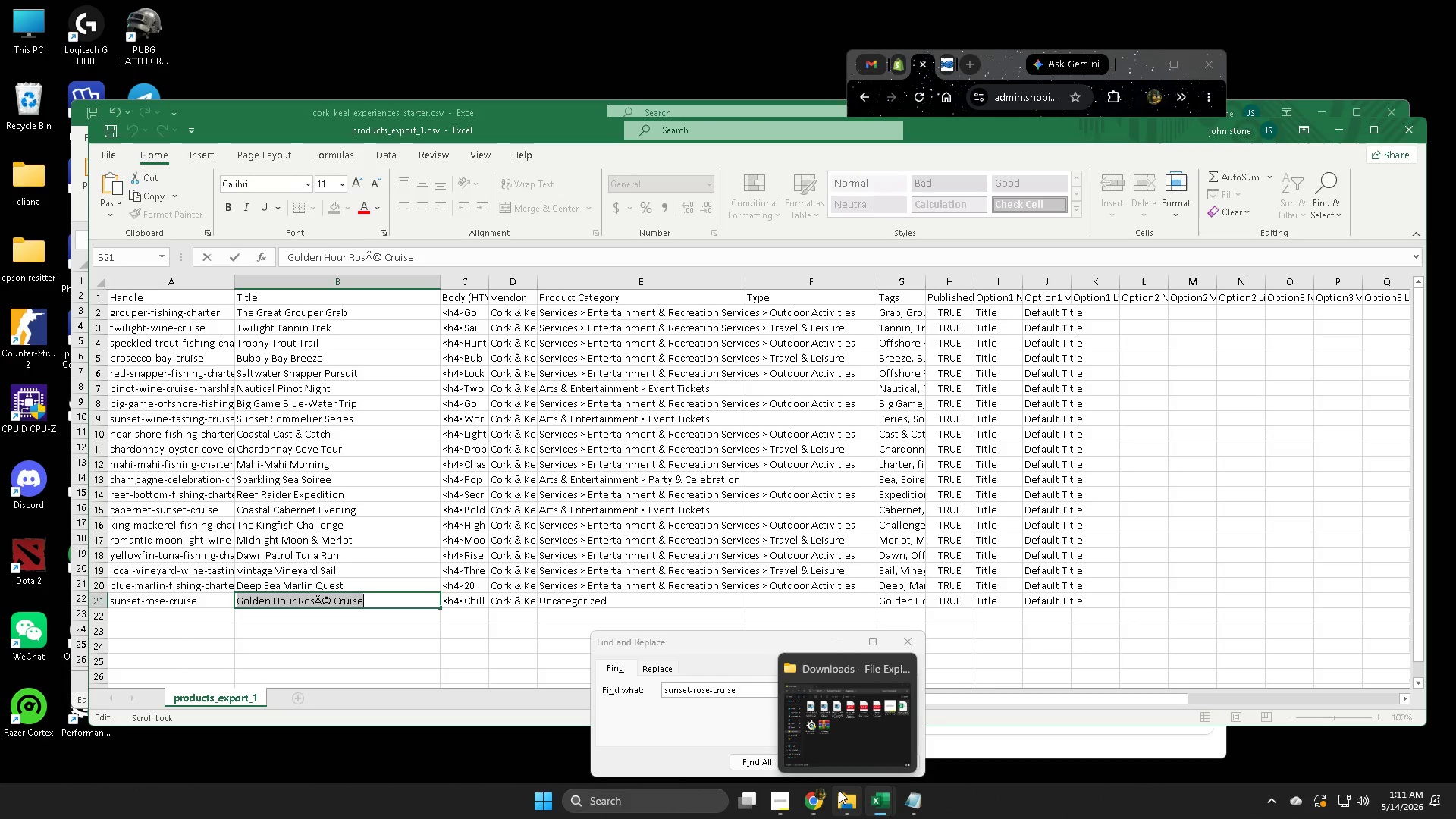 
left_click([812, 803])
 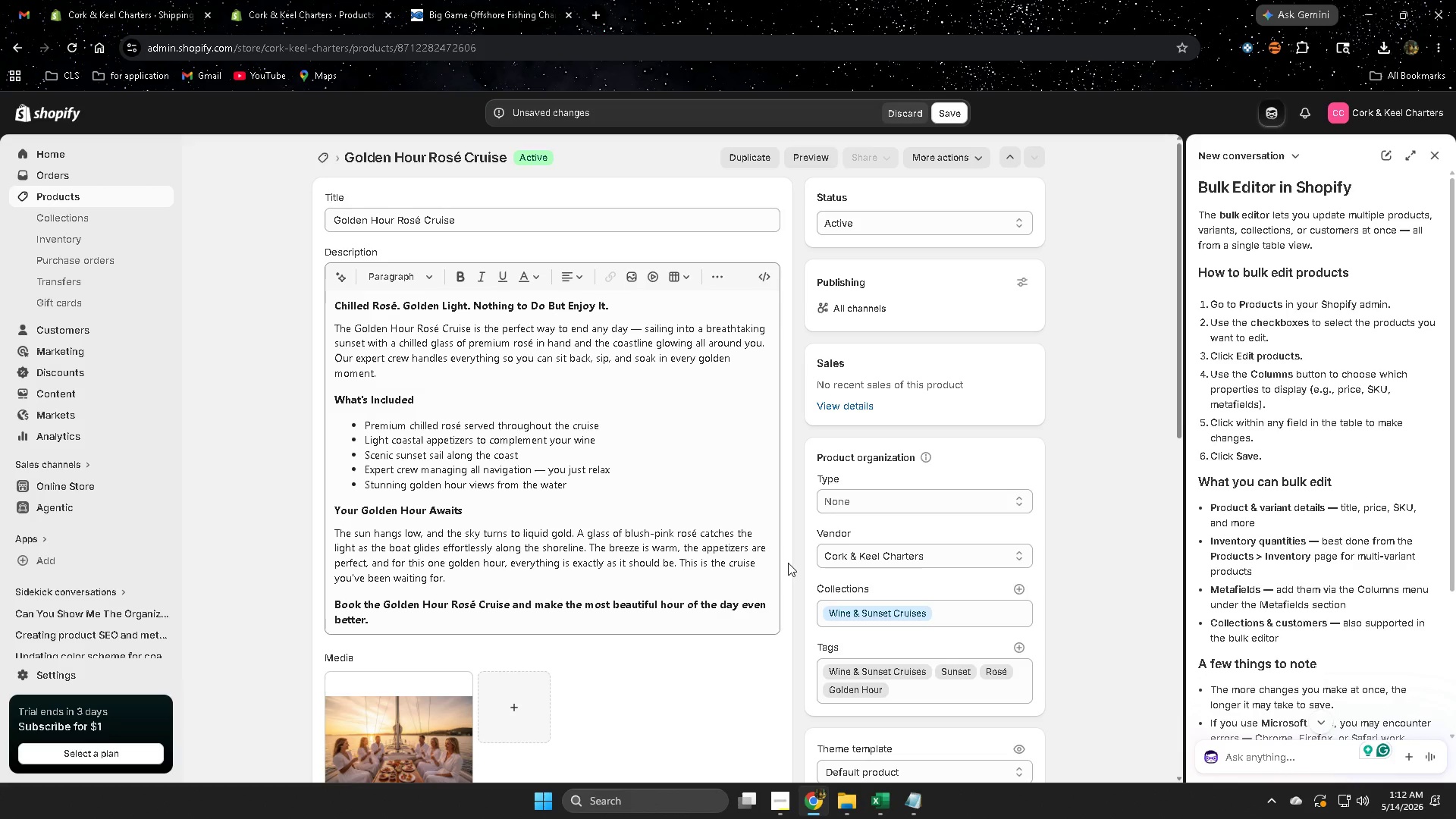 
wait(38.69)
 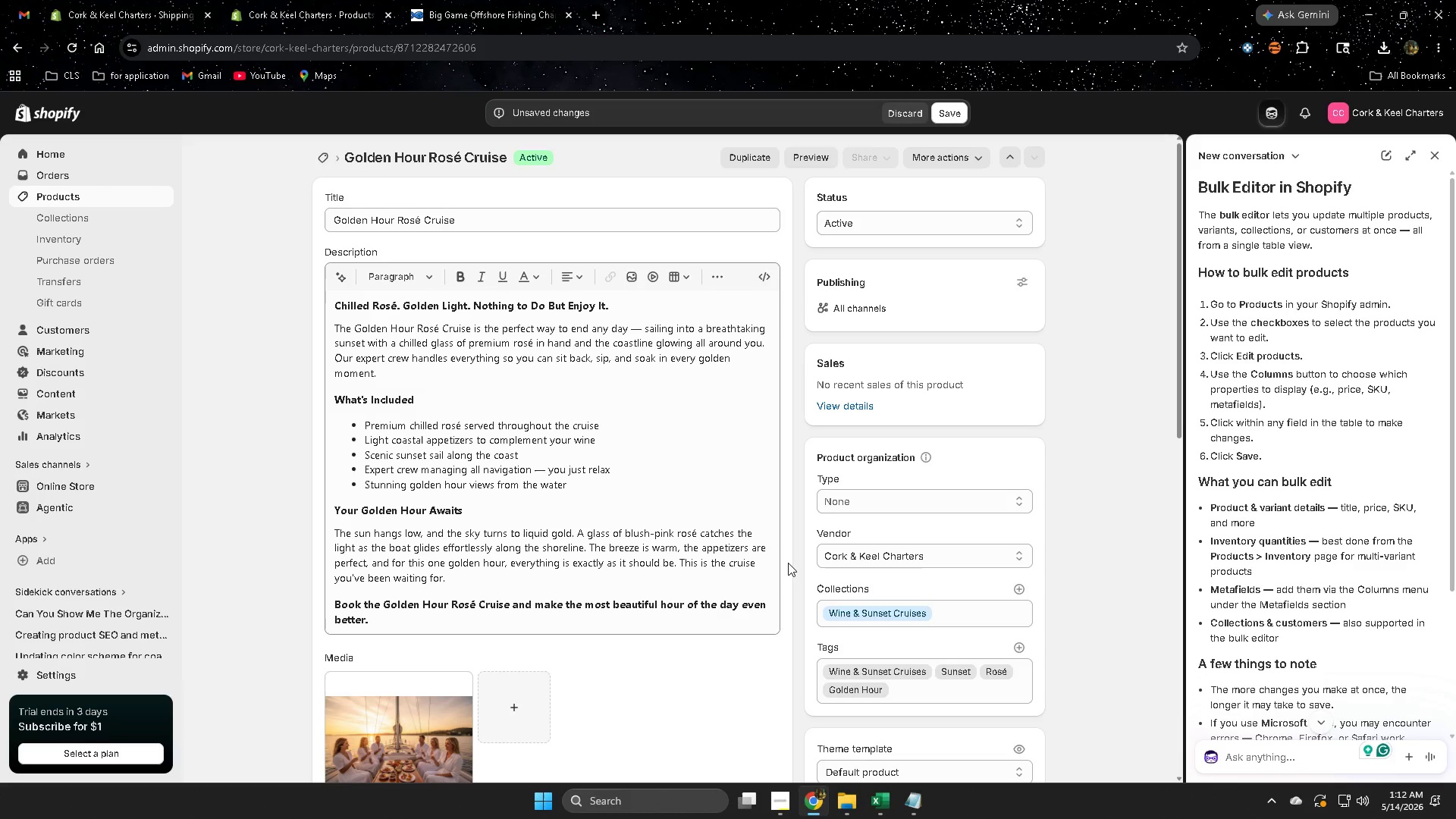 
mouse_move([135, -36])
 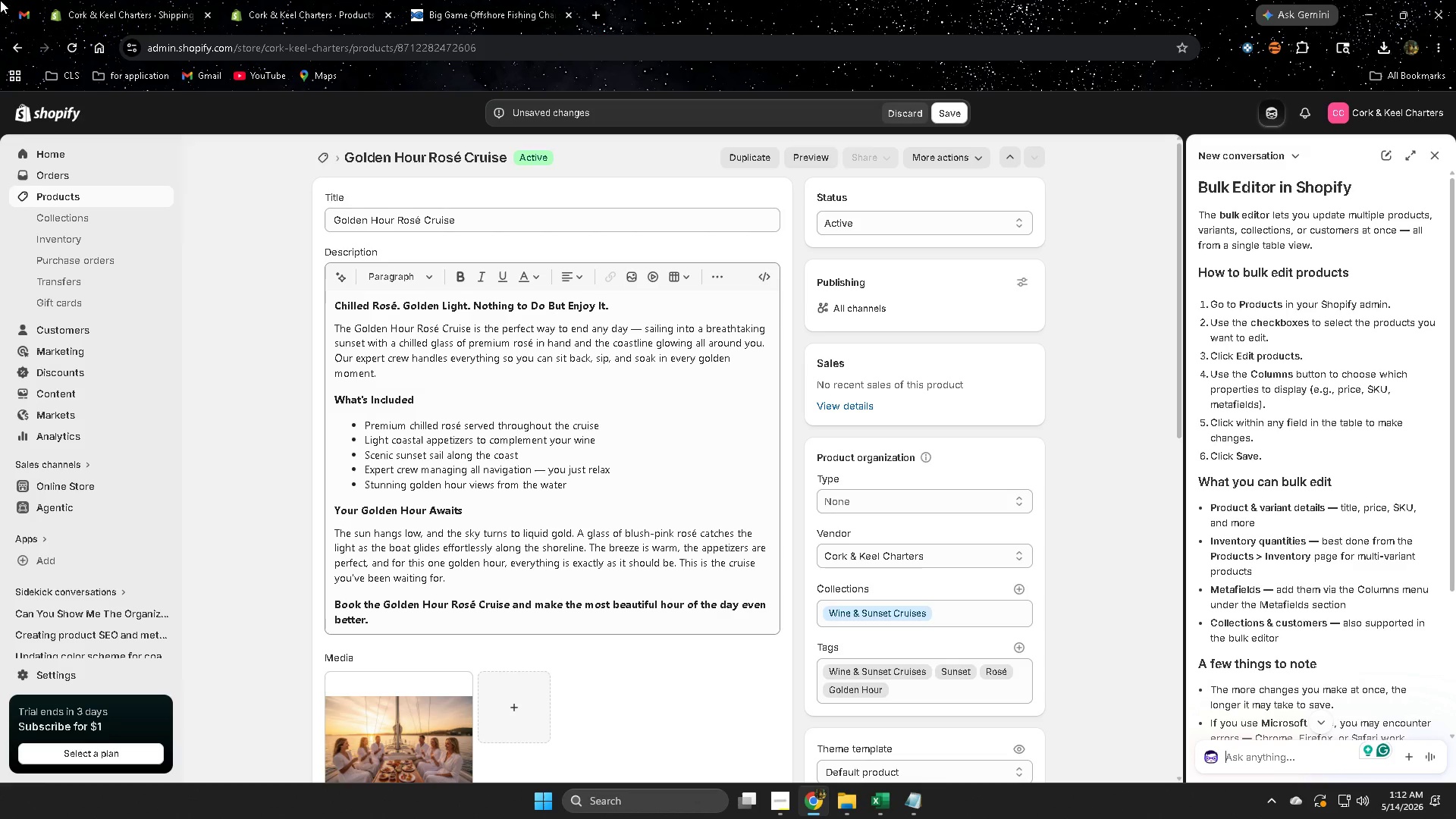 
scroll: coordinate [310, 366], scroll_direction: down, amount: 6.0
 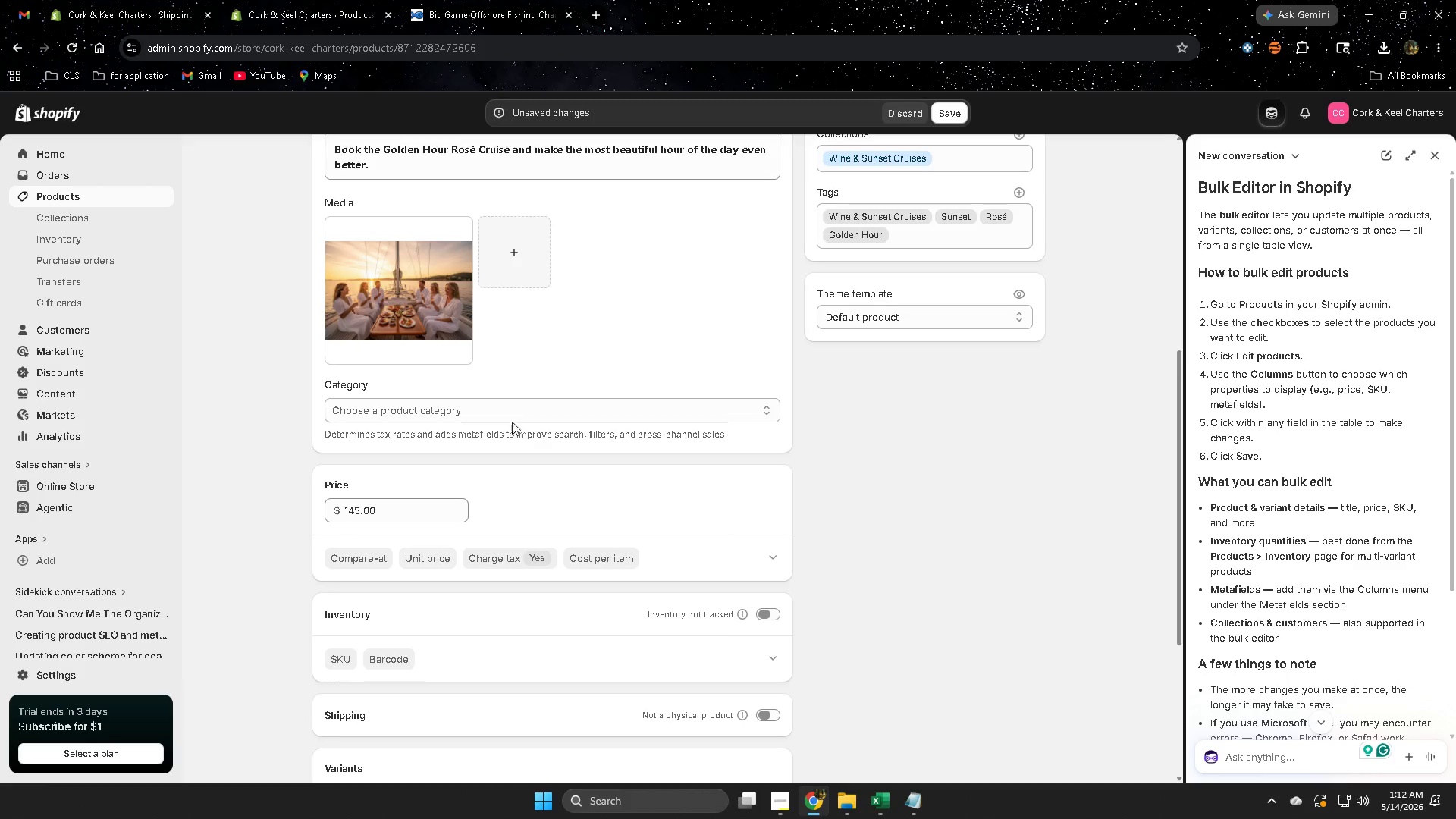 
left_click([517, 410])
 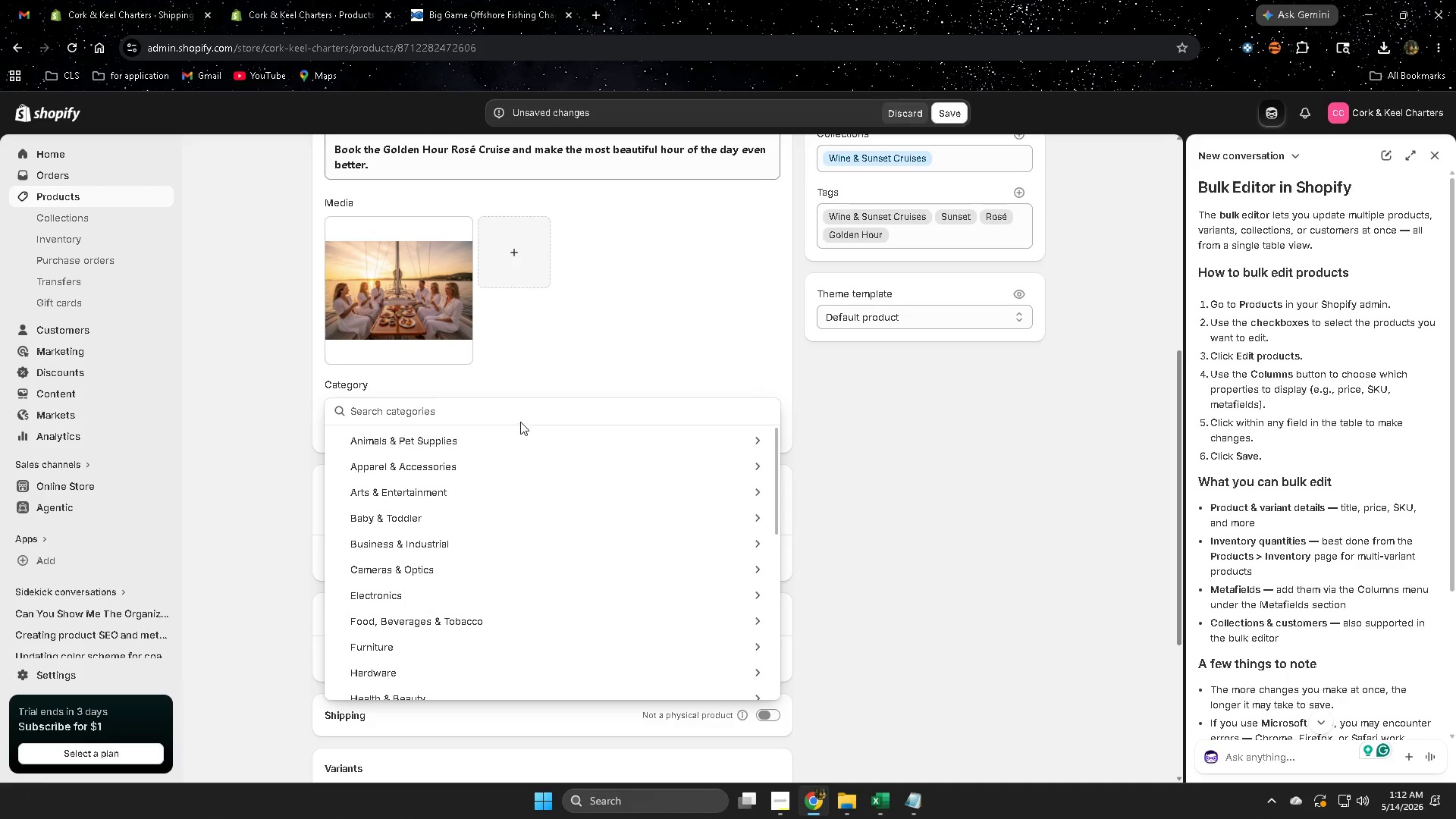 
scroll: coordinate [482, 421], scroll_direction: up, amount: 8.0
 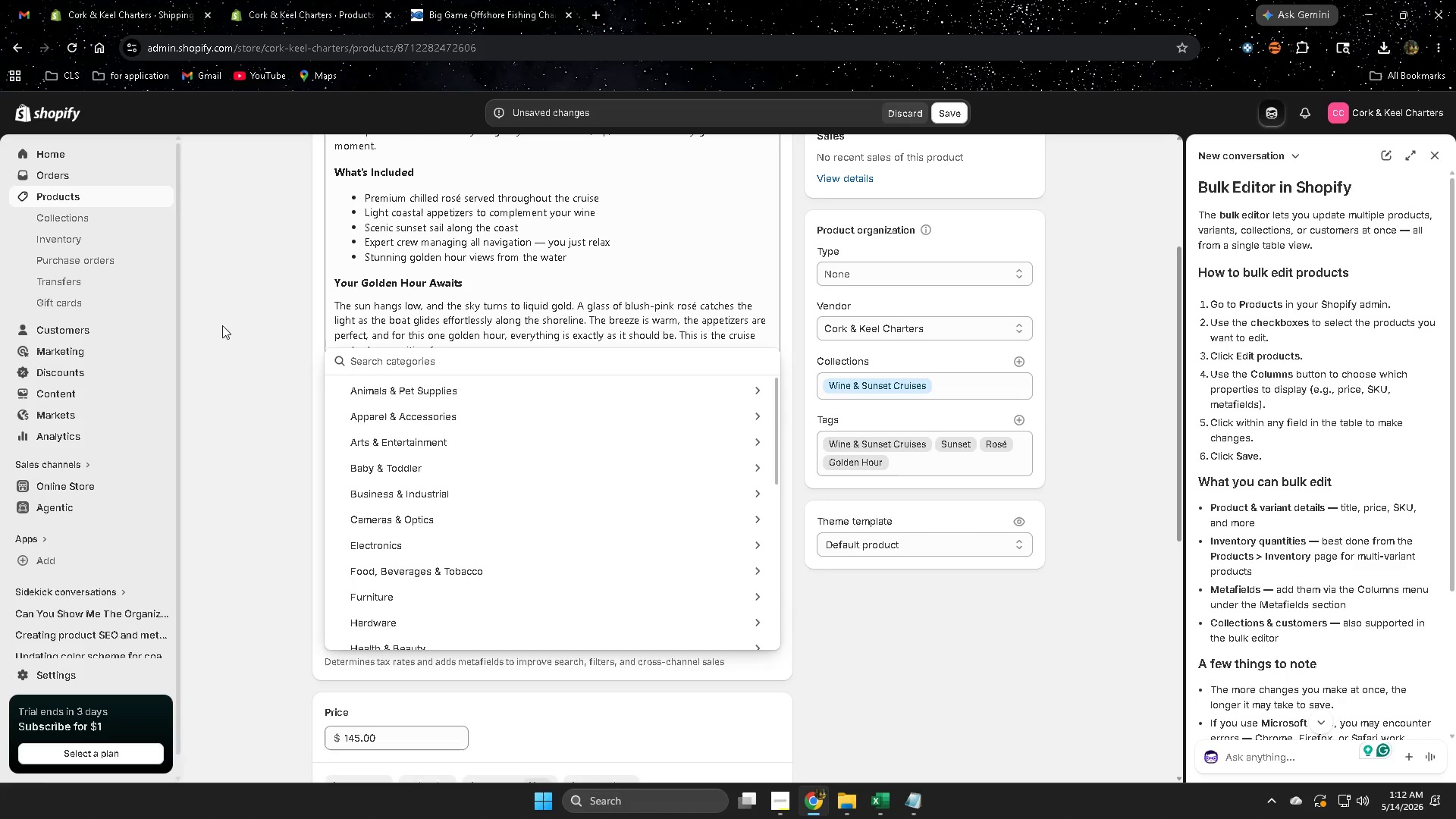 
left_click([253, 330])
 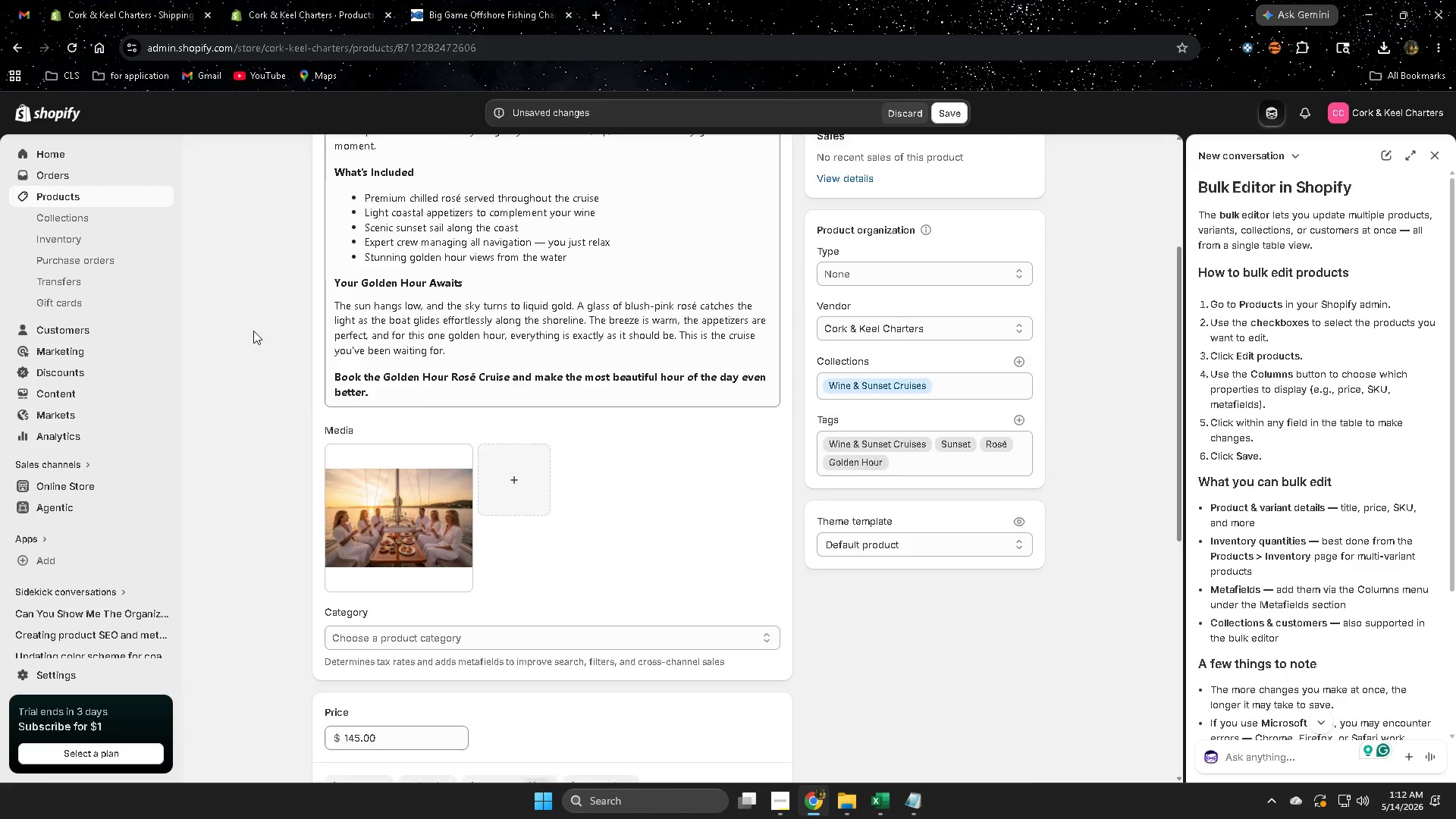 
scroll: coordinate [253, 331], scroll_direction: up, amount: 3.0
 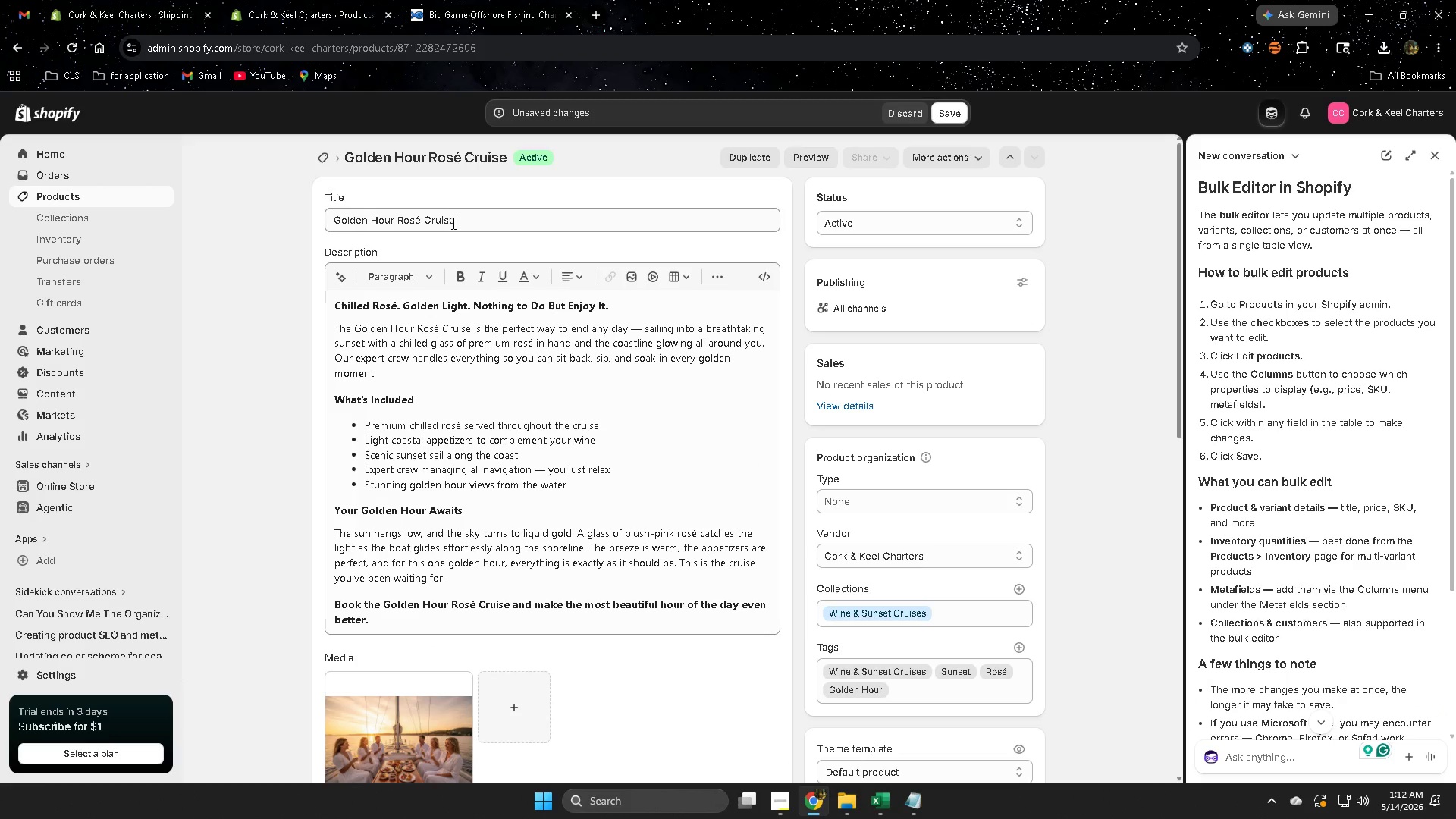 
double_click([447, 223])
 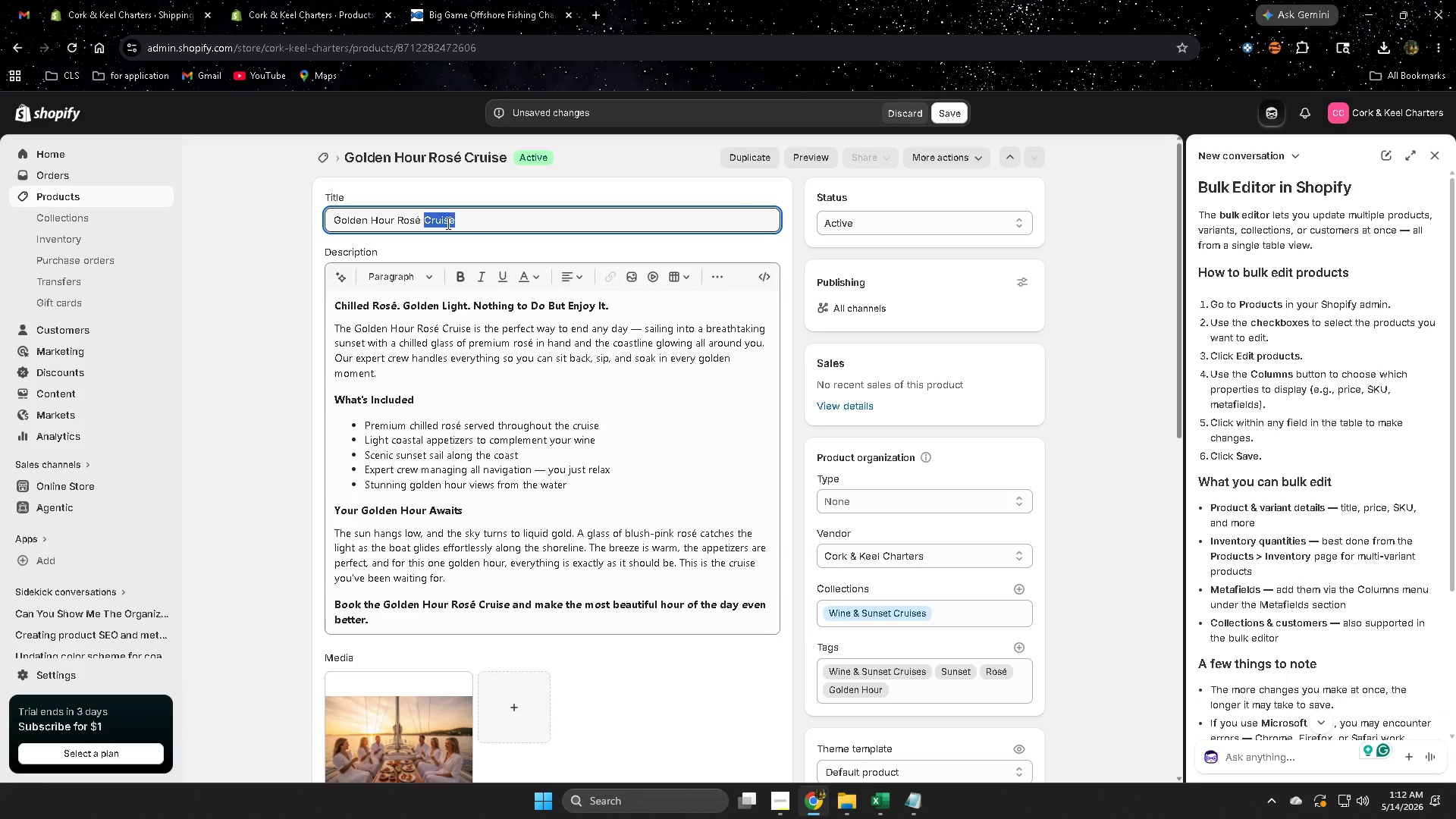 
key(Control+ControlLeft)
 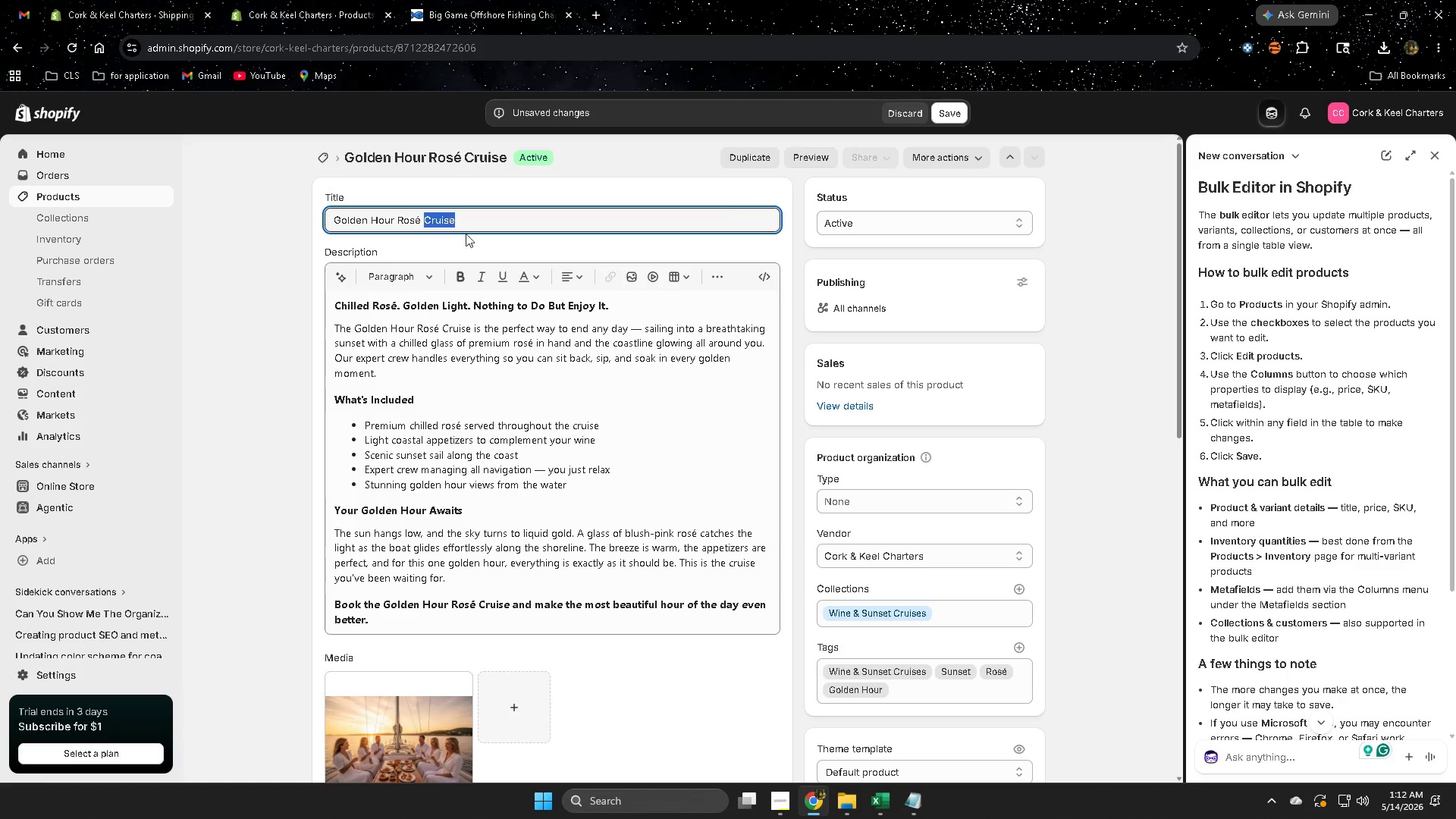 
key(Control+C)
 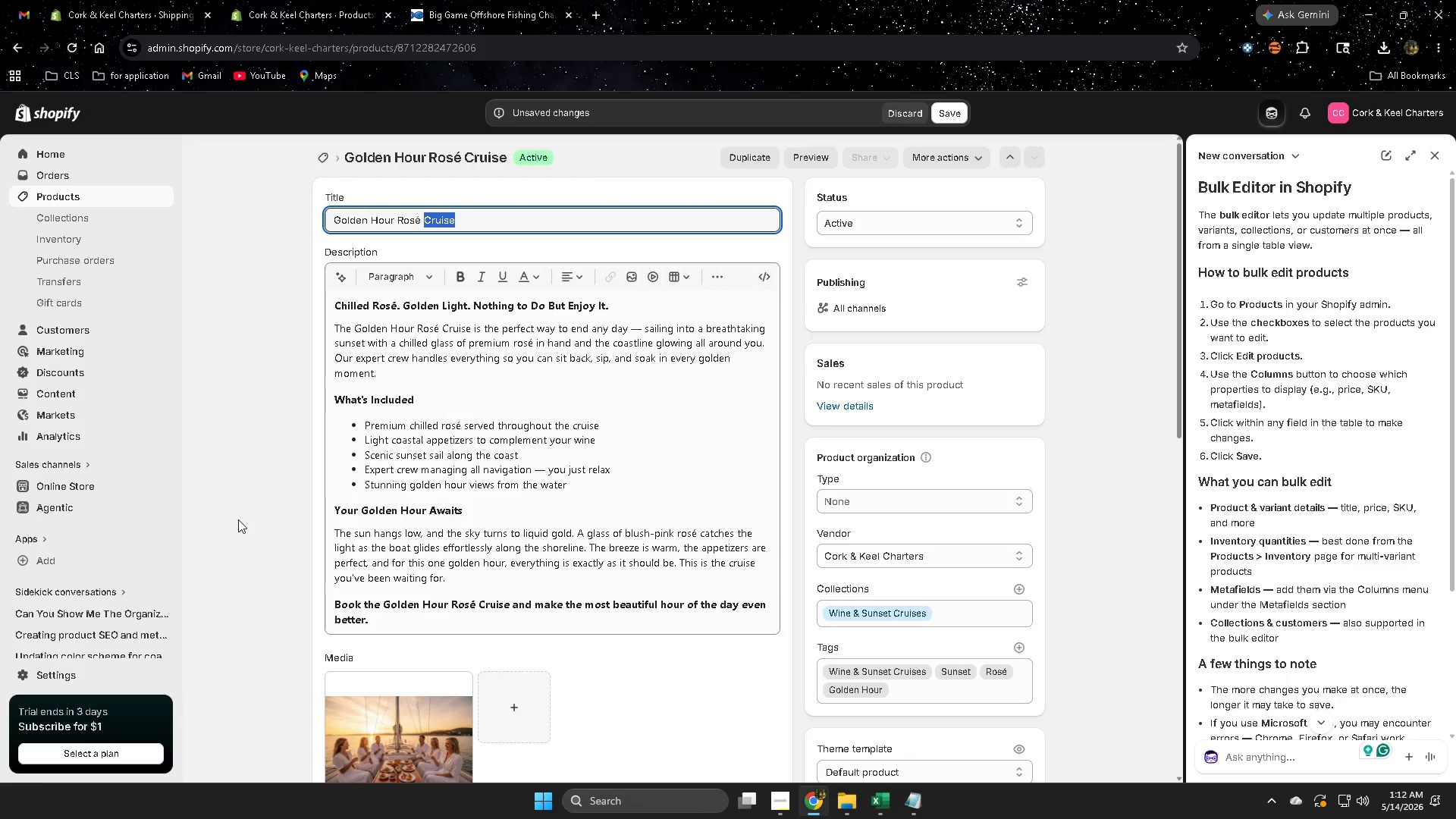 
scroll: coordinate [250, 530], scroll_direction: down, amount: 7.0
 